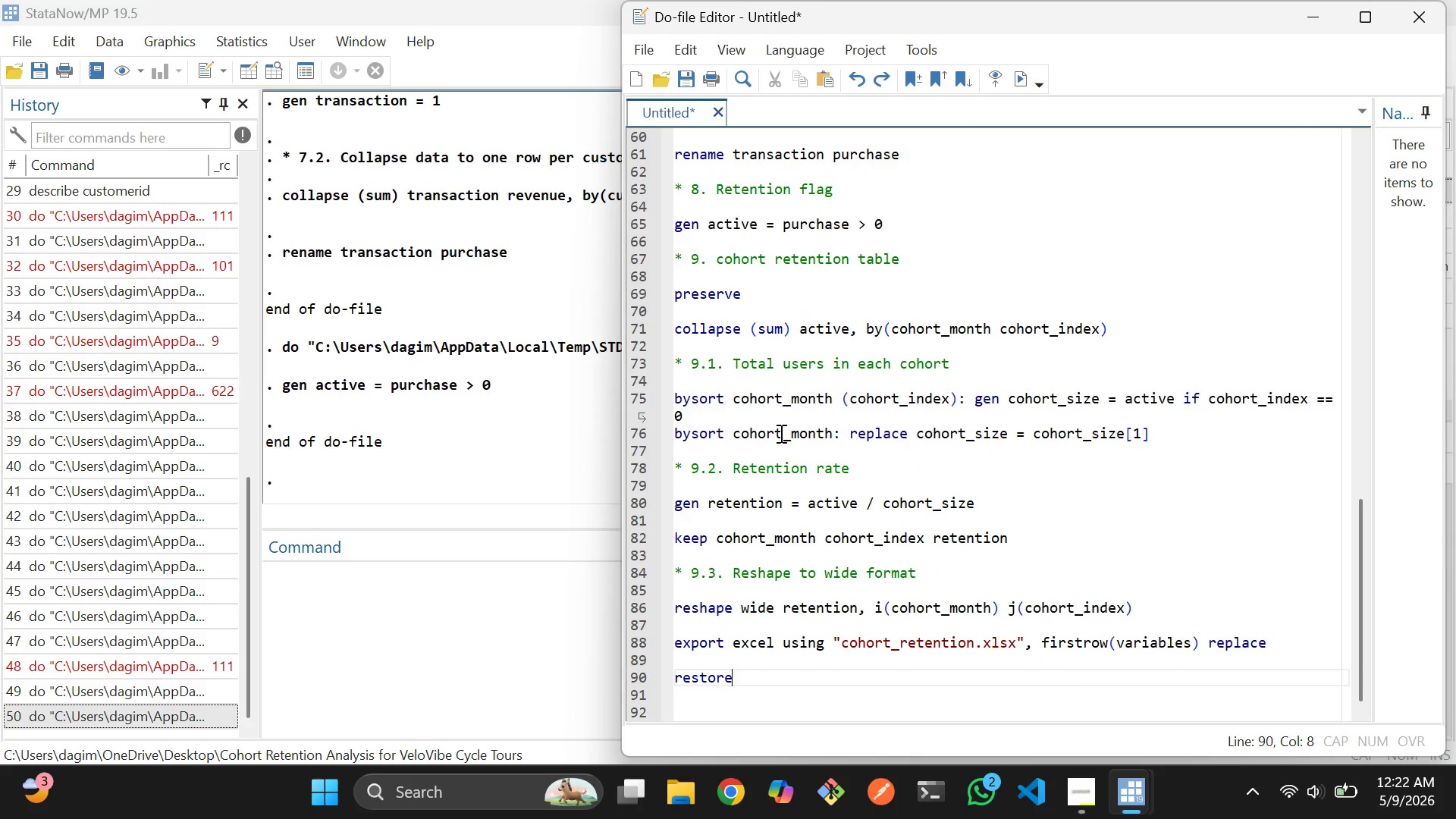 
right_click([780, 433])
 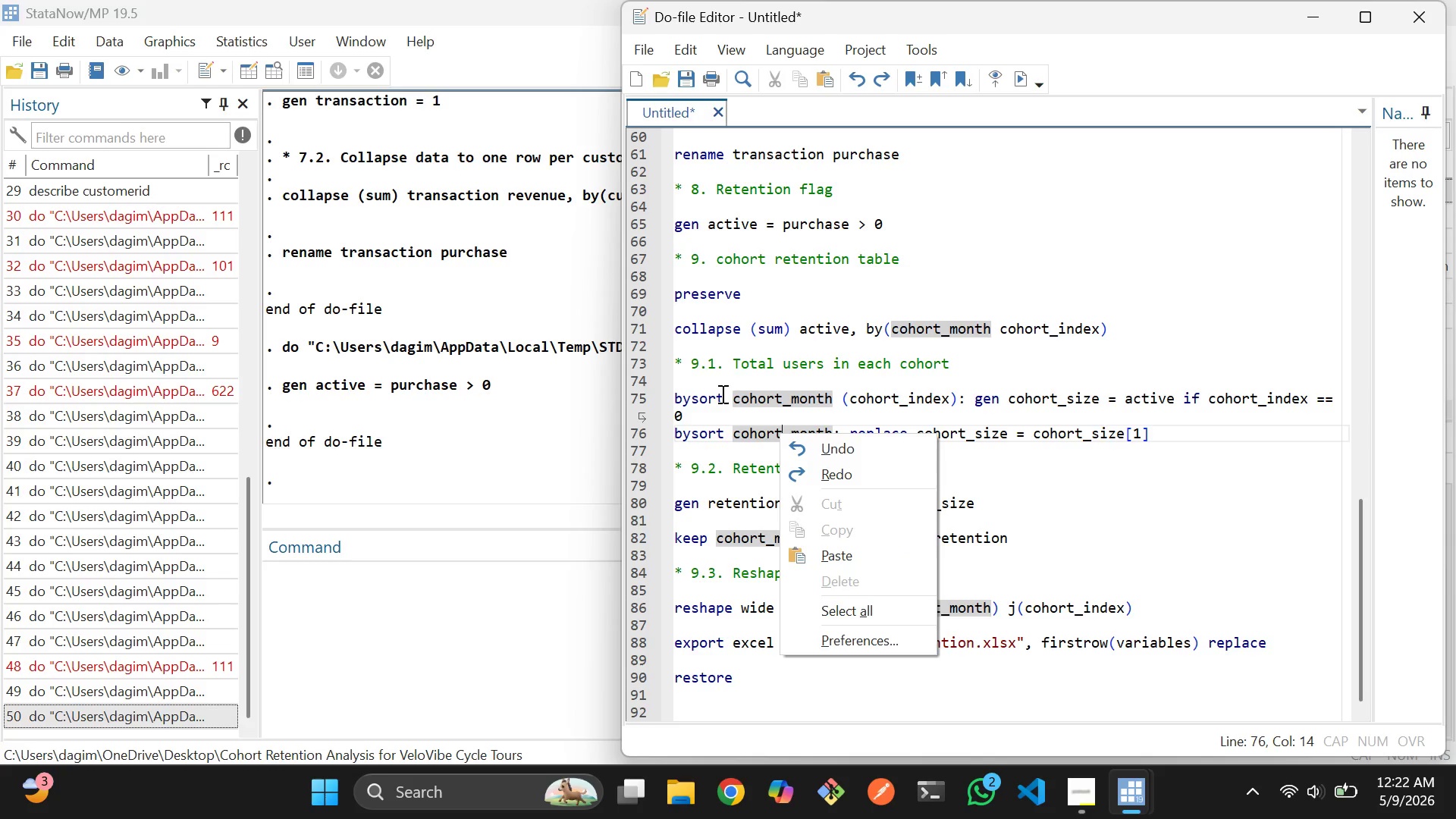 
scroll: coordinate [780, 433], scroll_direction: down, amount: 2.0
 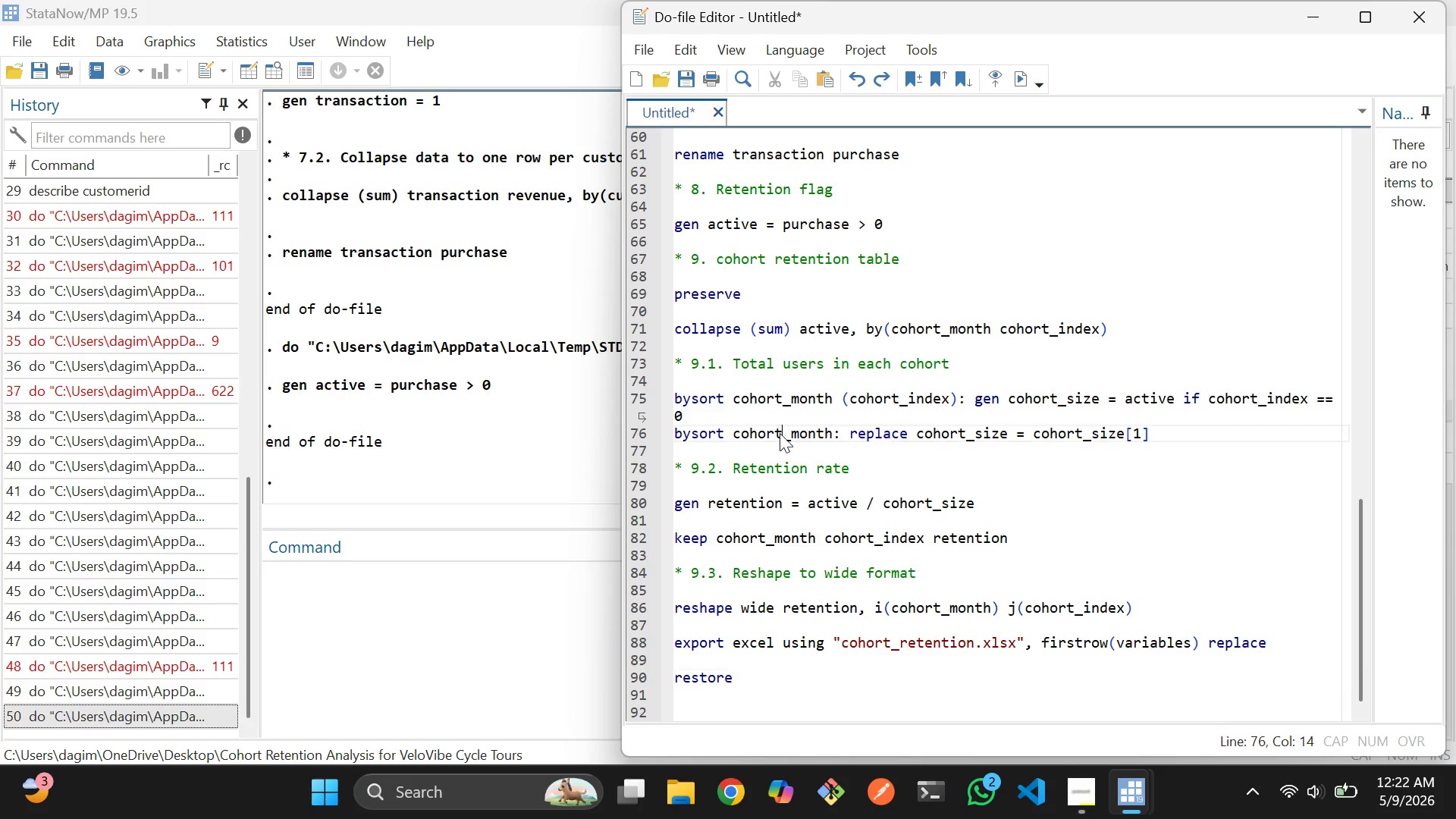 
left_click([721, 394])
 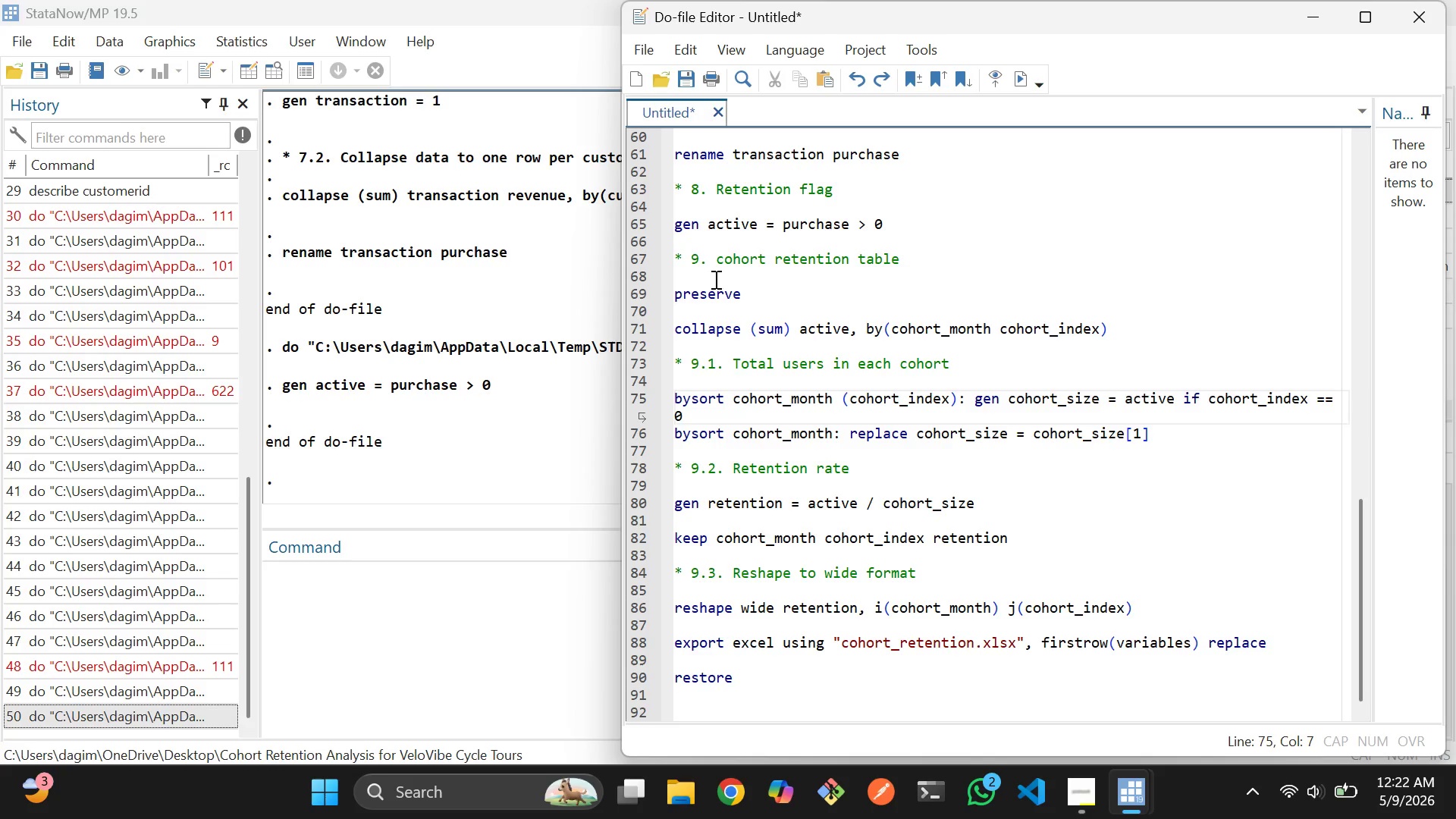 
left_click_drag(start_coordinate=[714, 279], to_coordinate=[748, 366])
 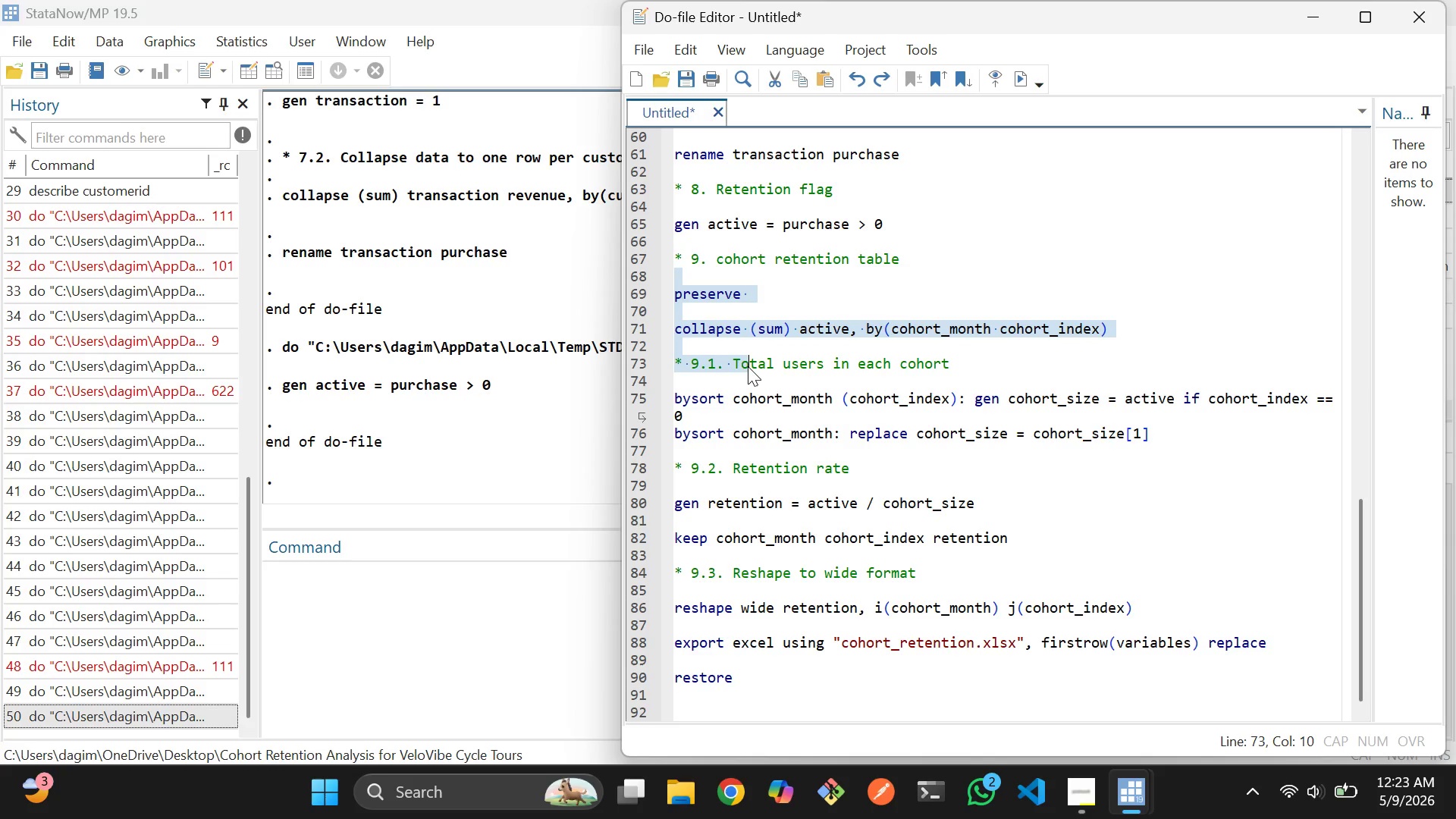 
key(Control+C)
 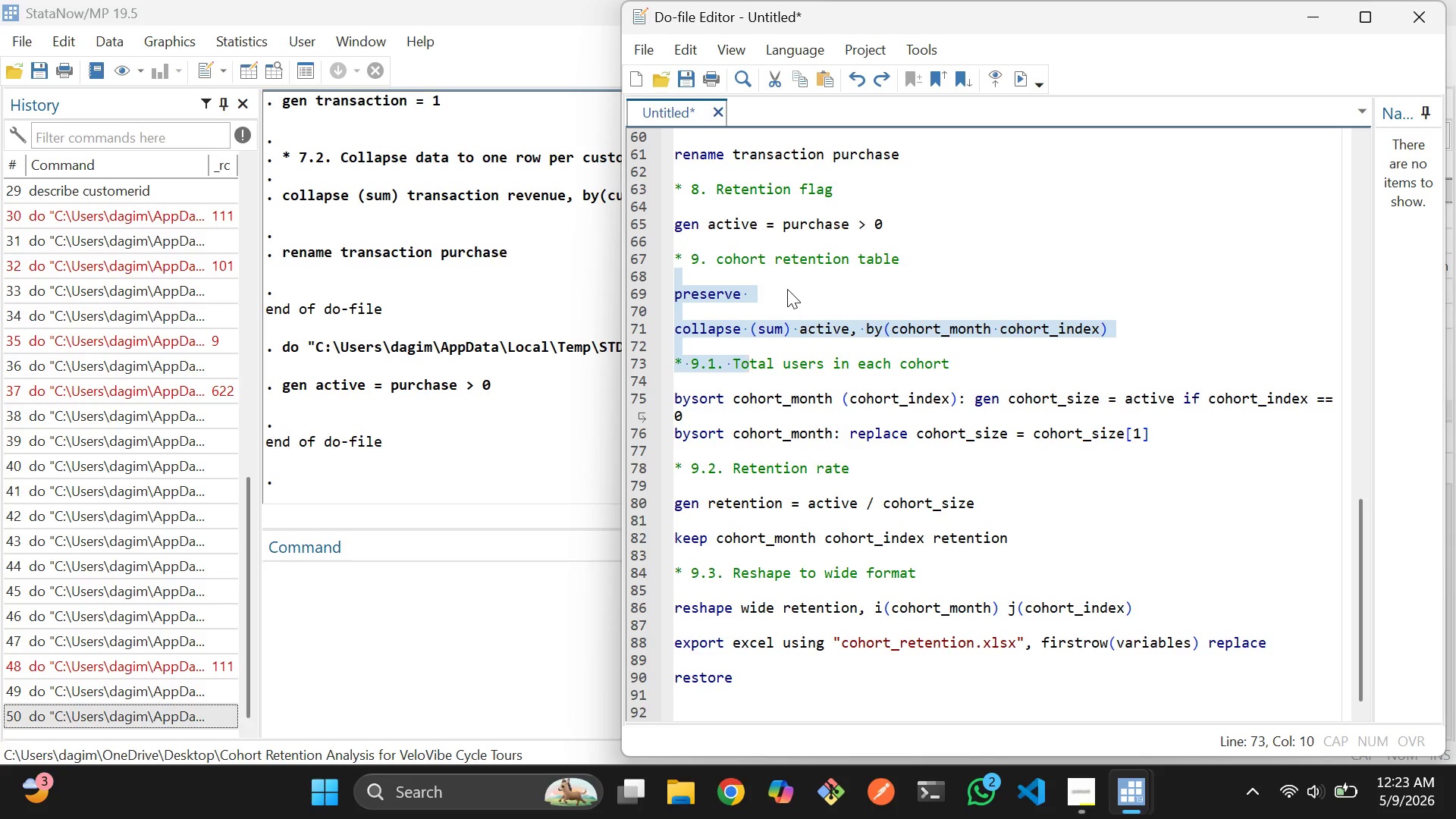 
left_click([787, 289])
 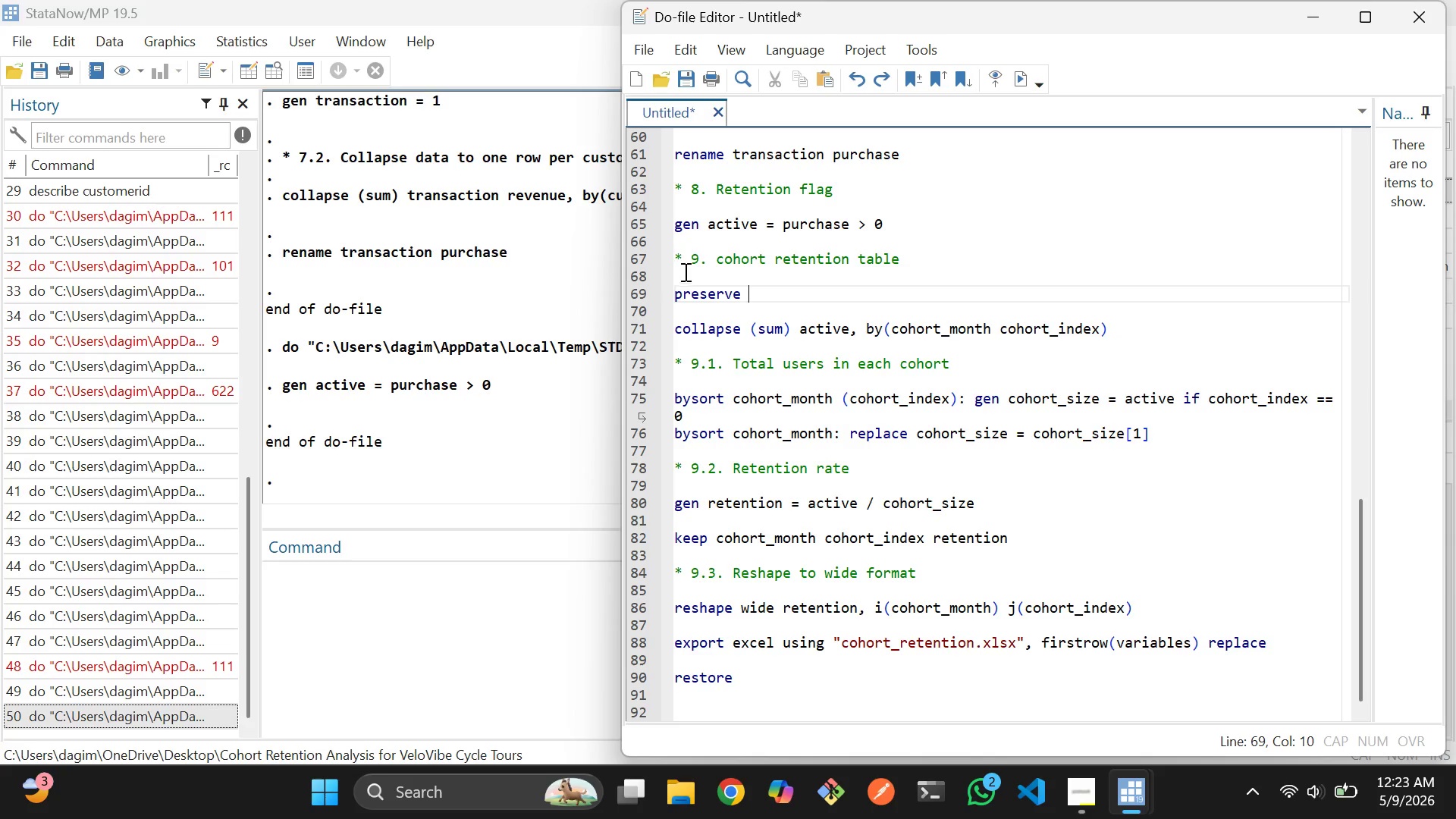 
left_click_drag(start_coordinate=[686, 269], to_coordinate=[739, 673])
 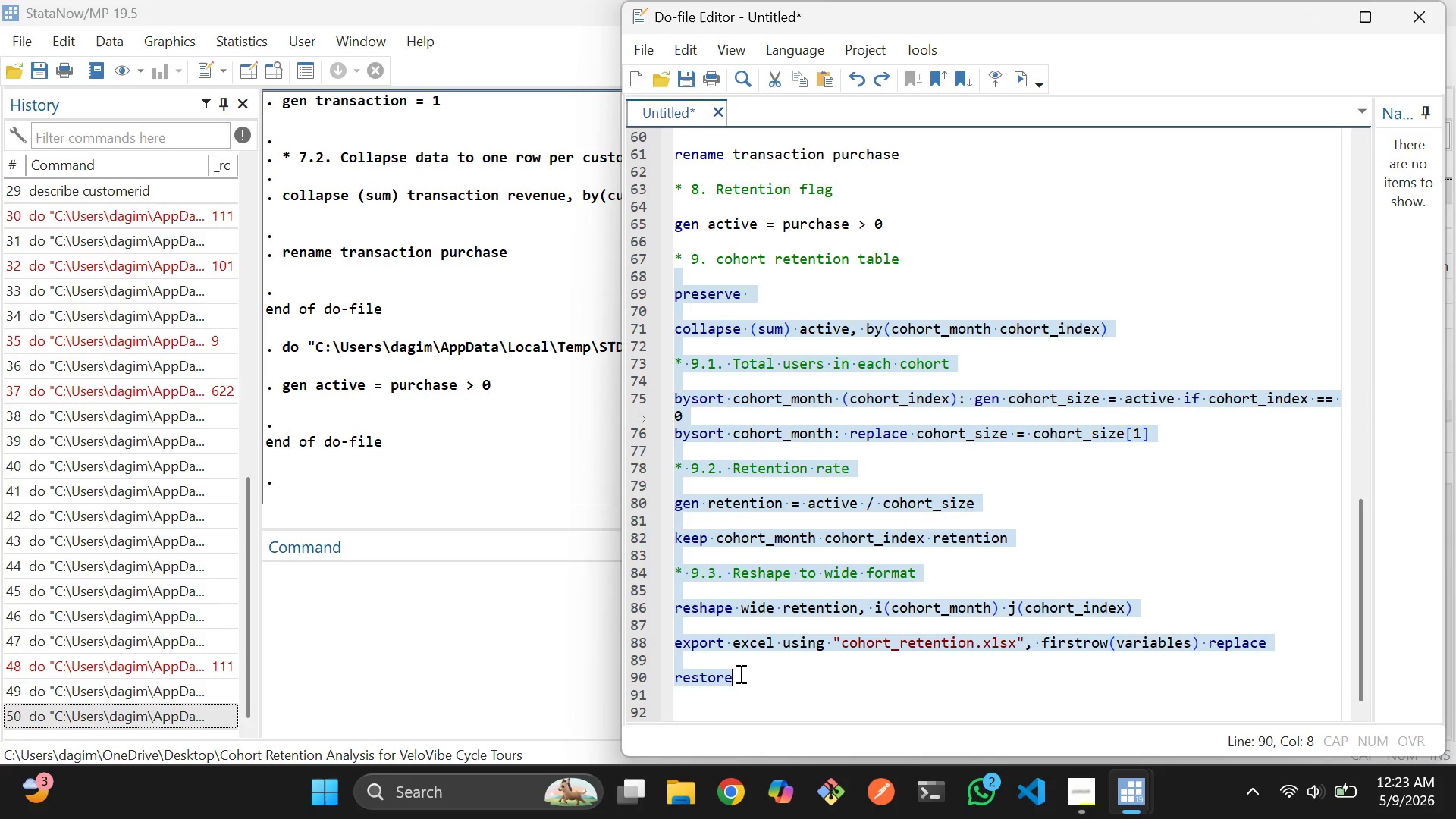 
key(Control+D)
 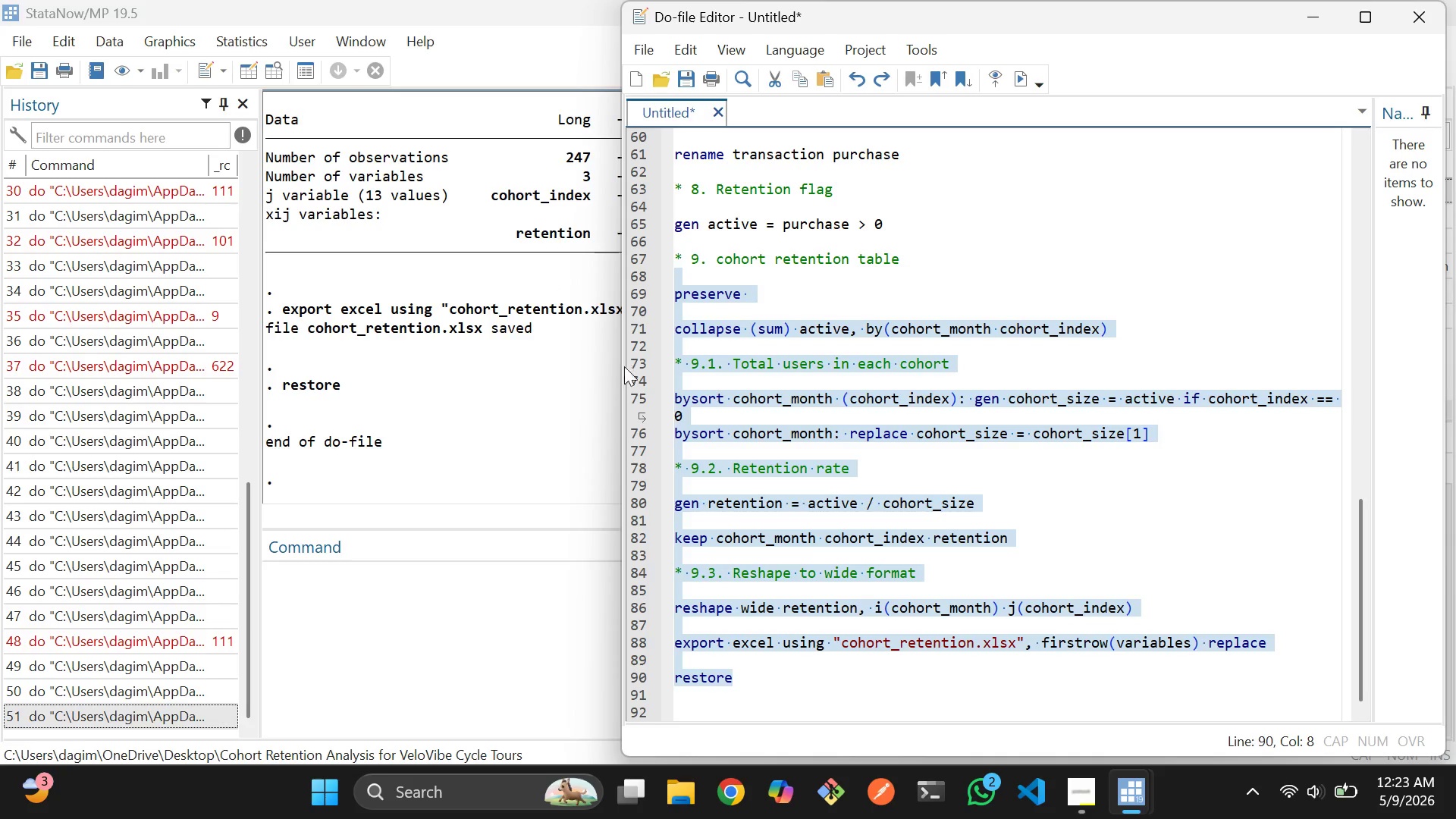 
wait(21.72)
 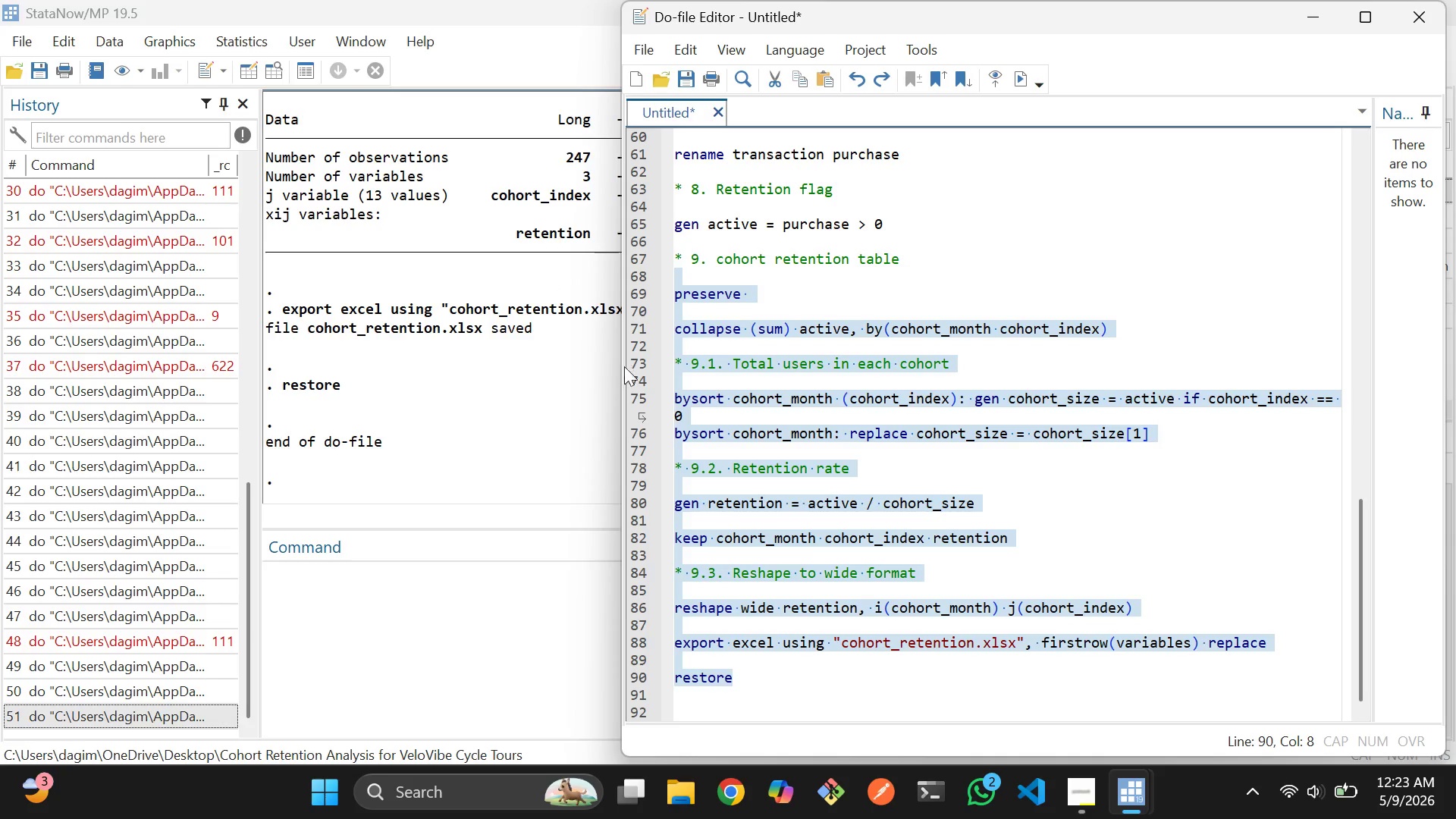 
left_click([777, 713])
 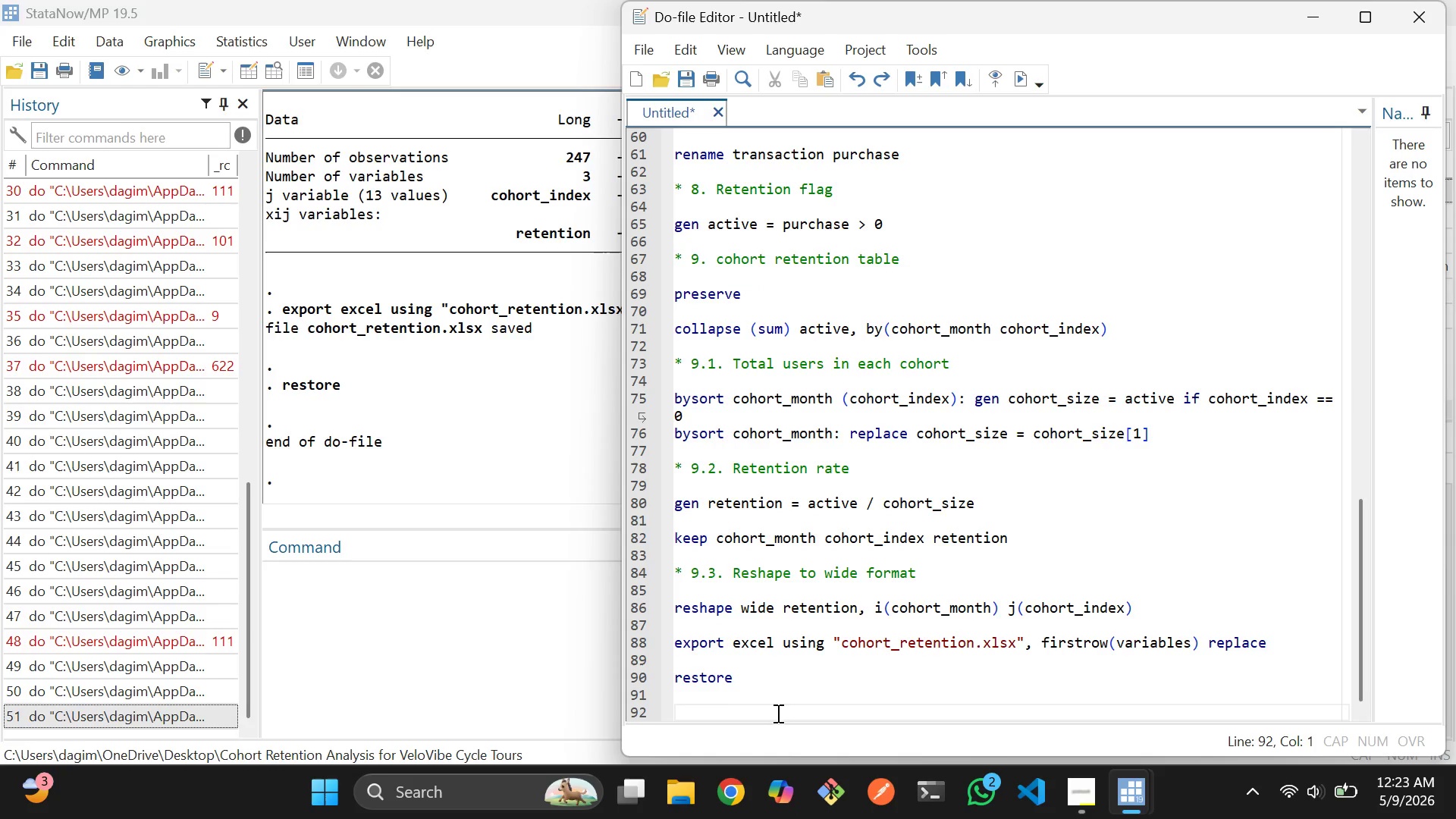 
key(ArrowUp)
 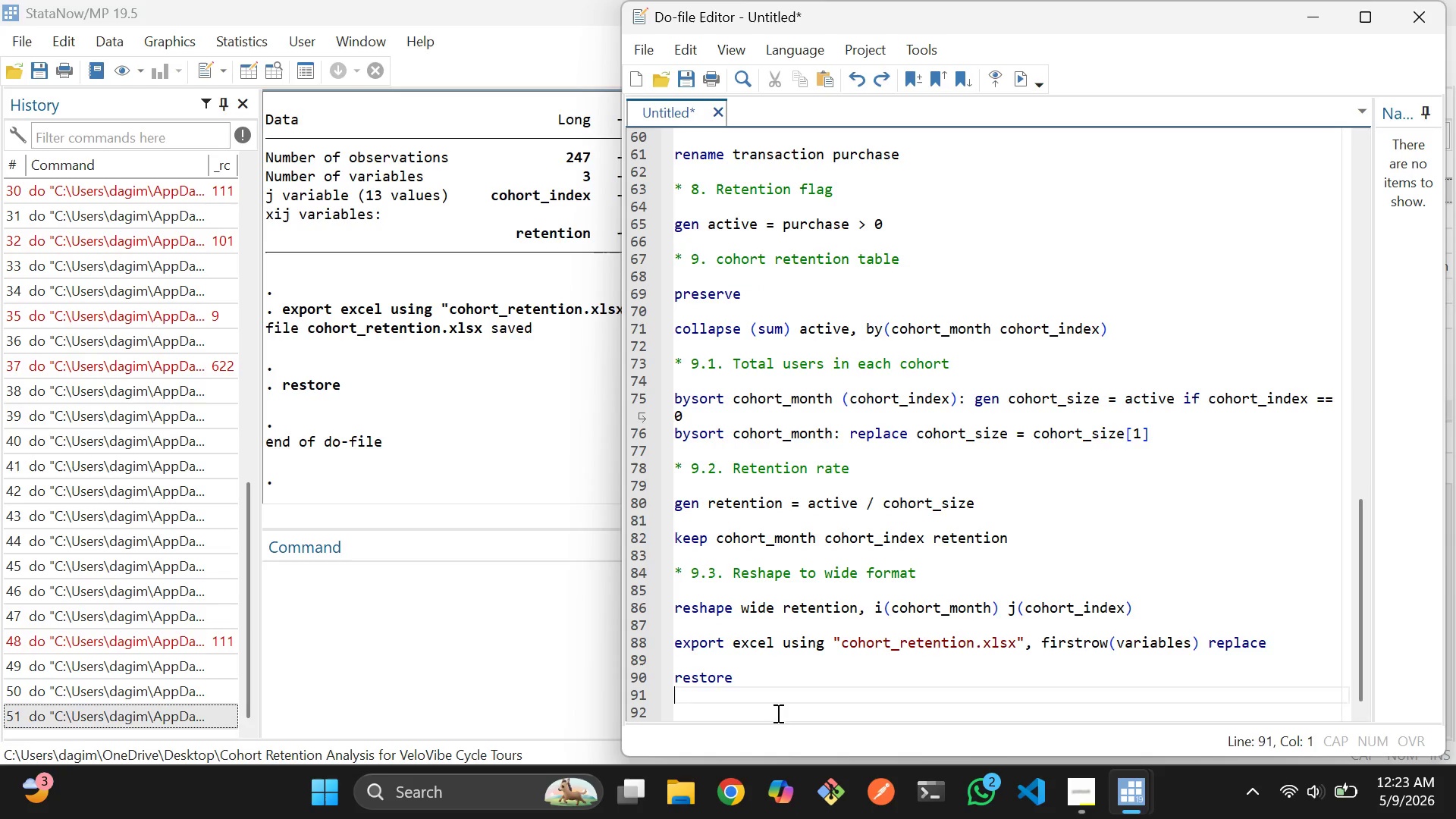 
key(Enter)
 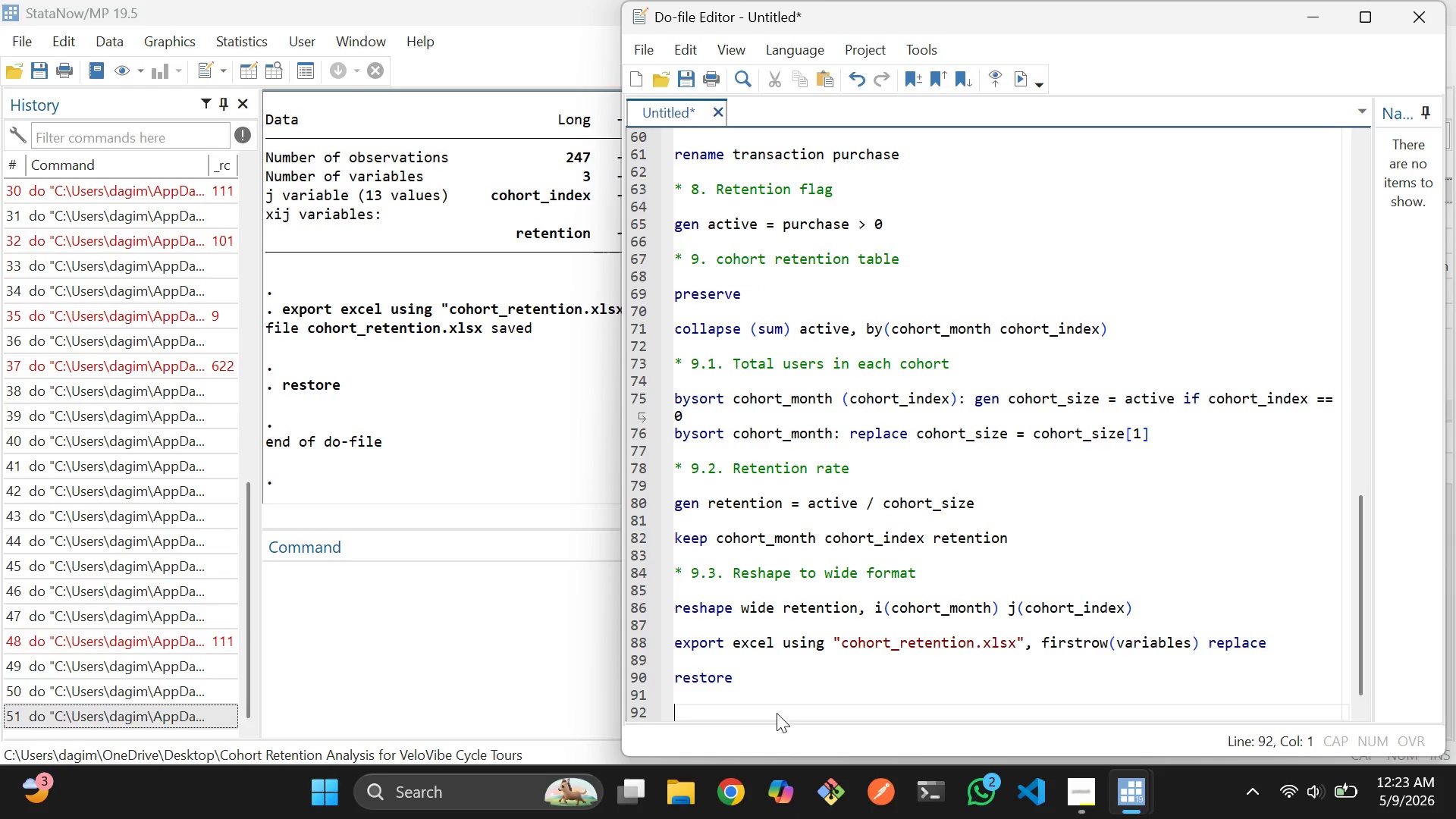 
type(* 10. Segmentatn variable (High vs Low value users)
 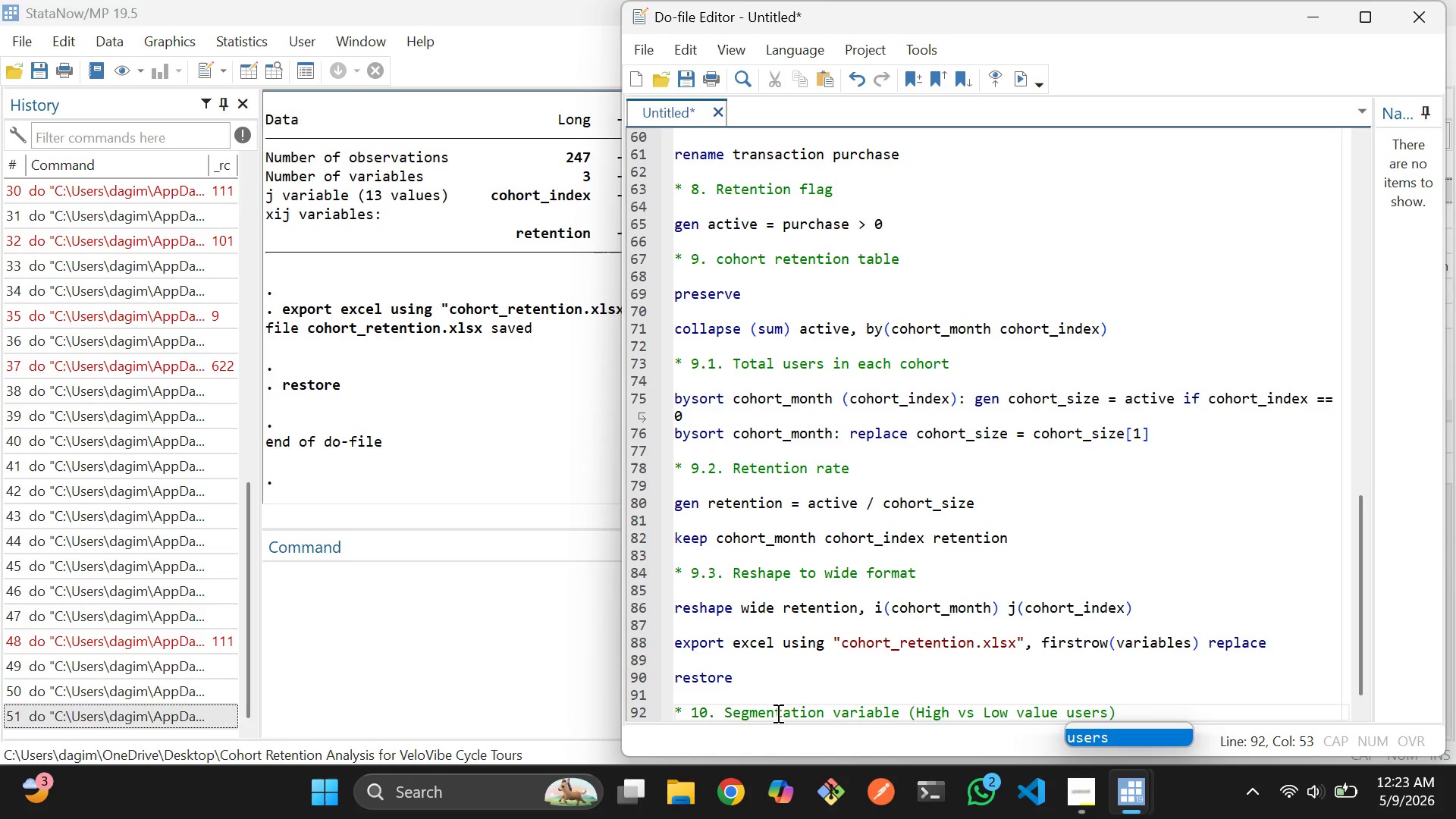 
key(ArrowRight)
 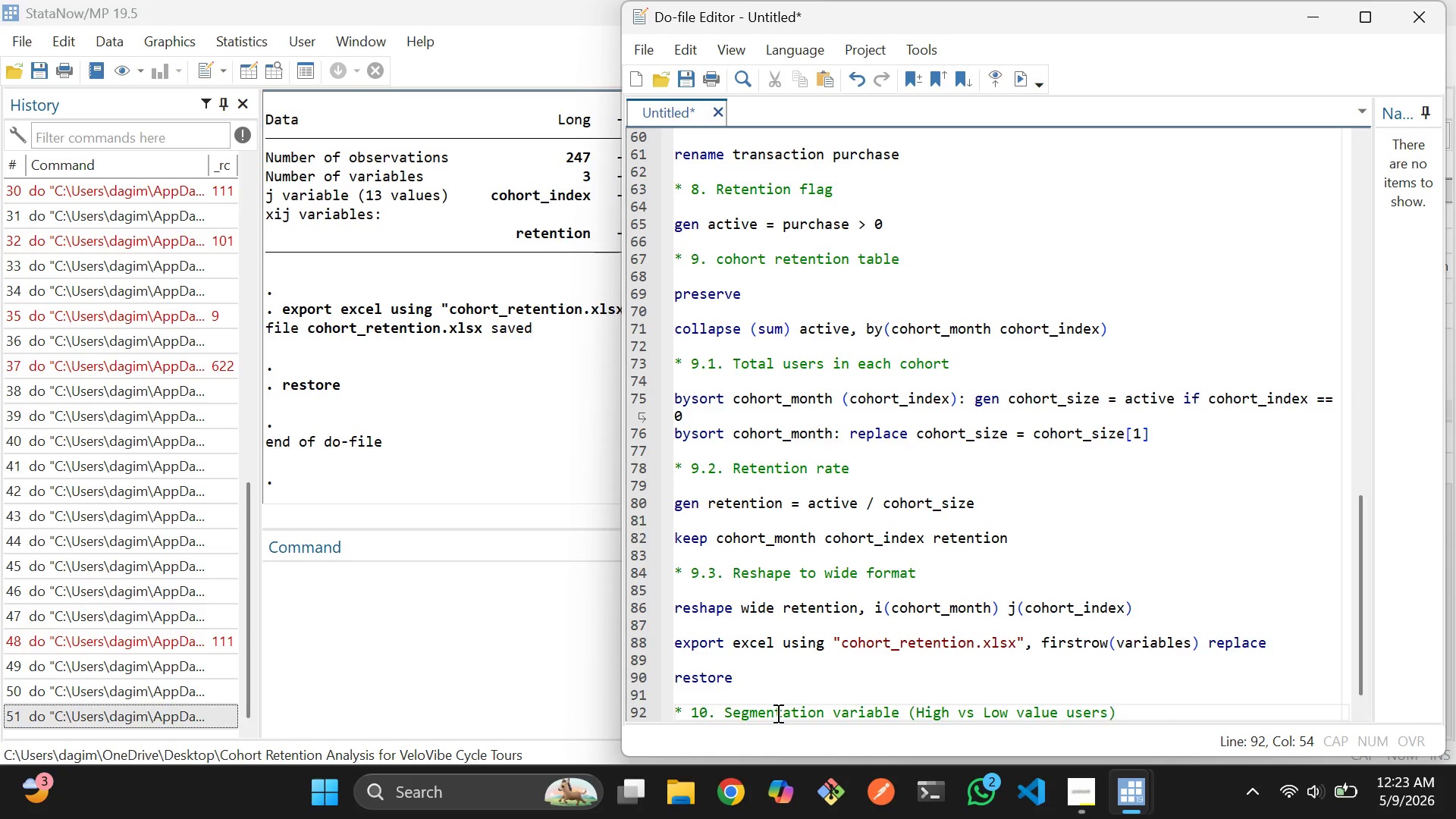 
key(Enter)
 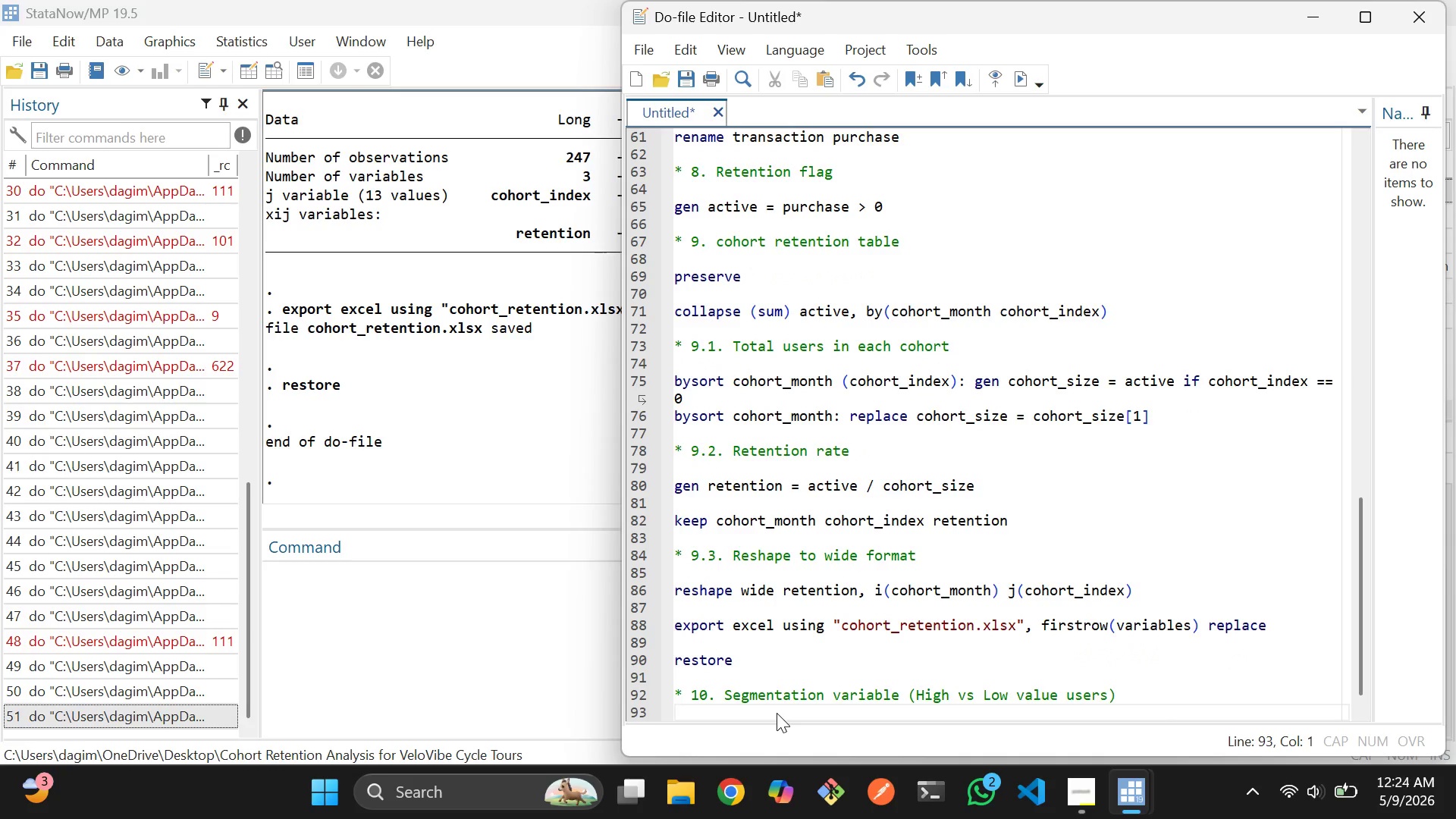 
key(Enter)
 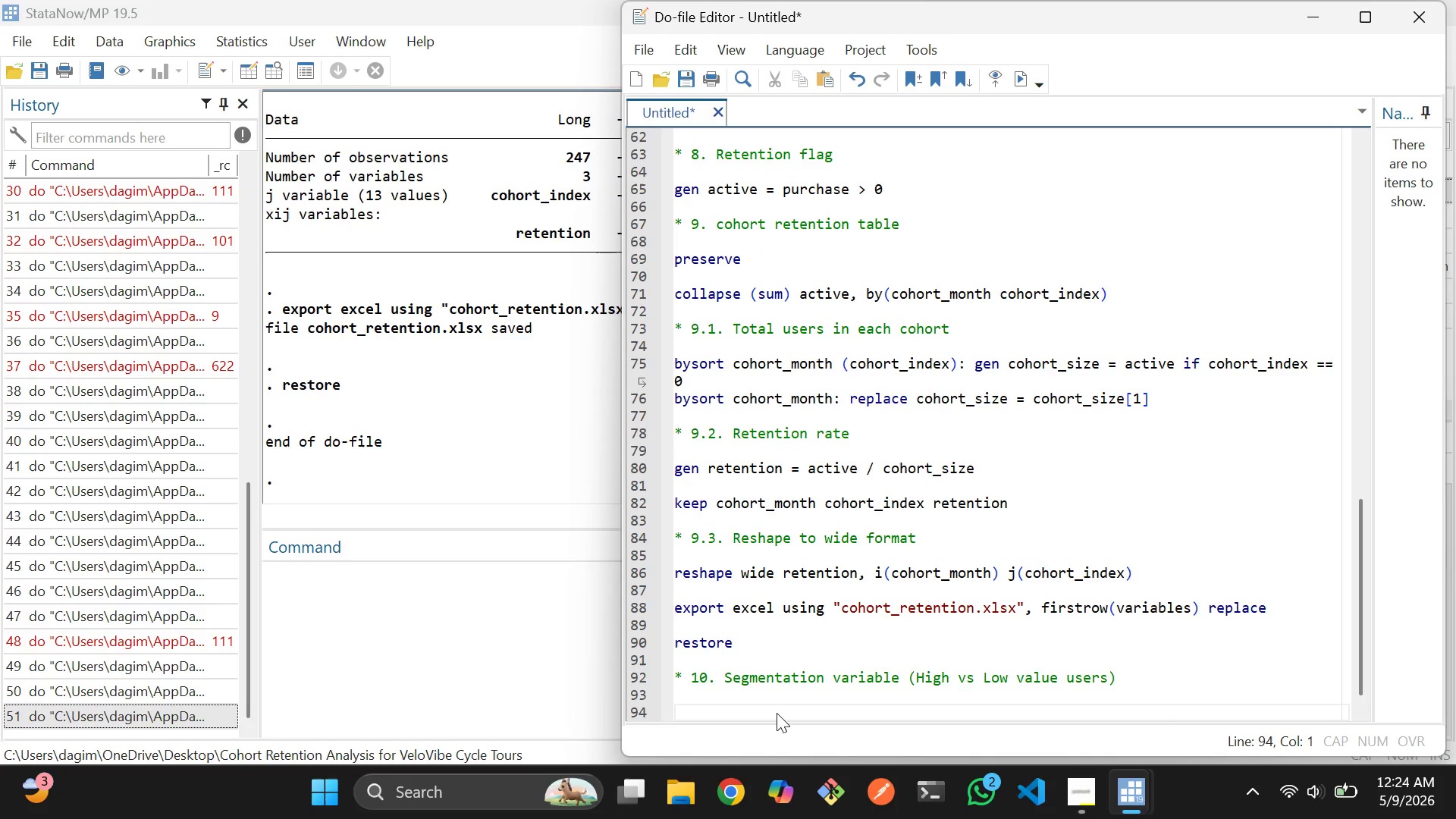 
type(by)
 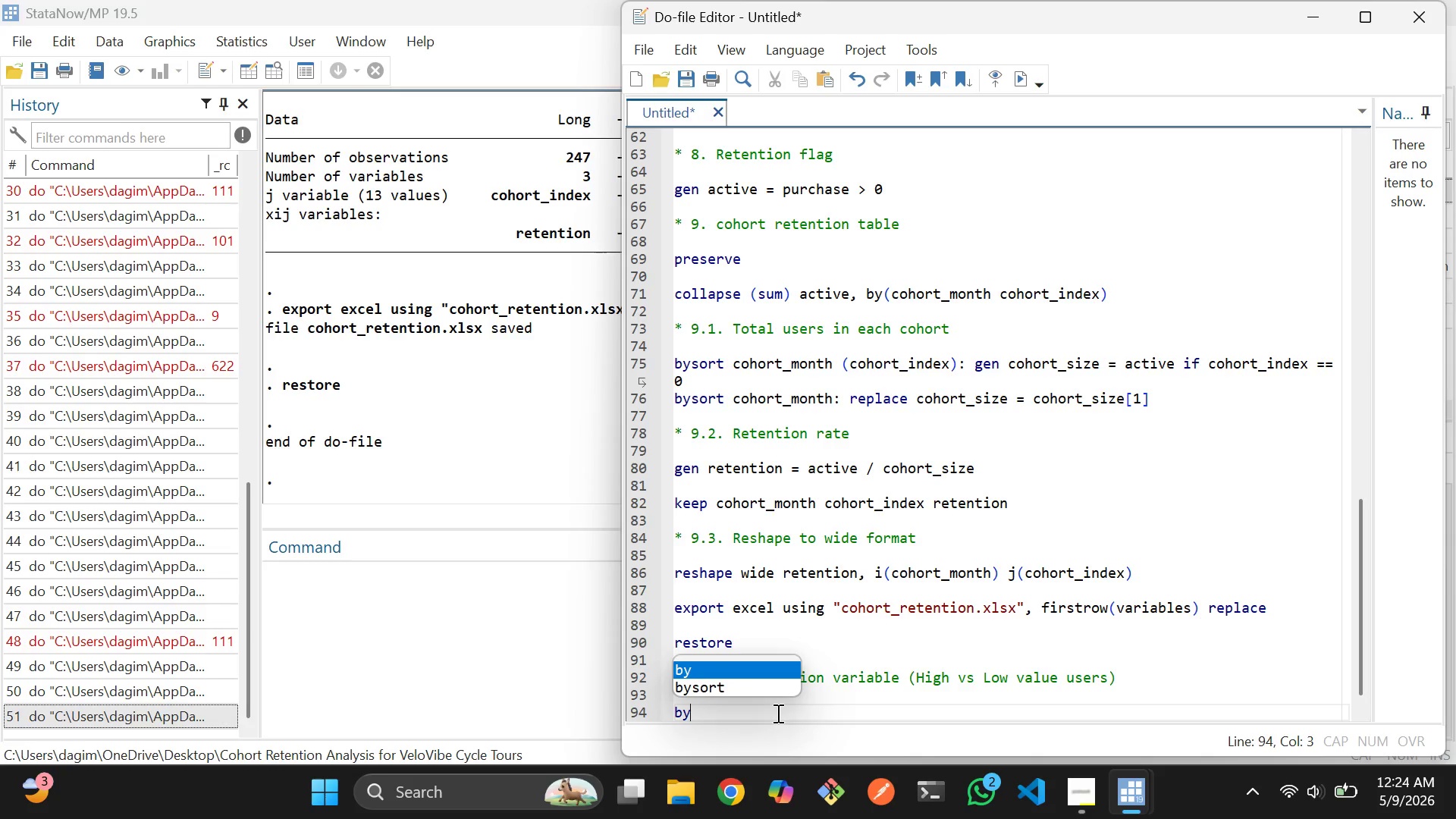 
key(ArrowDown)
 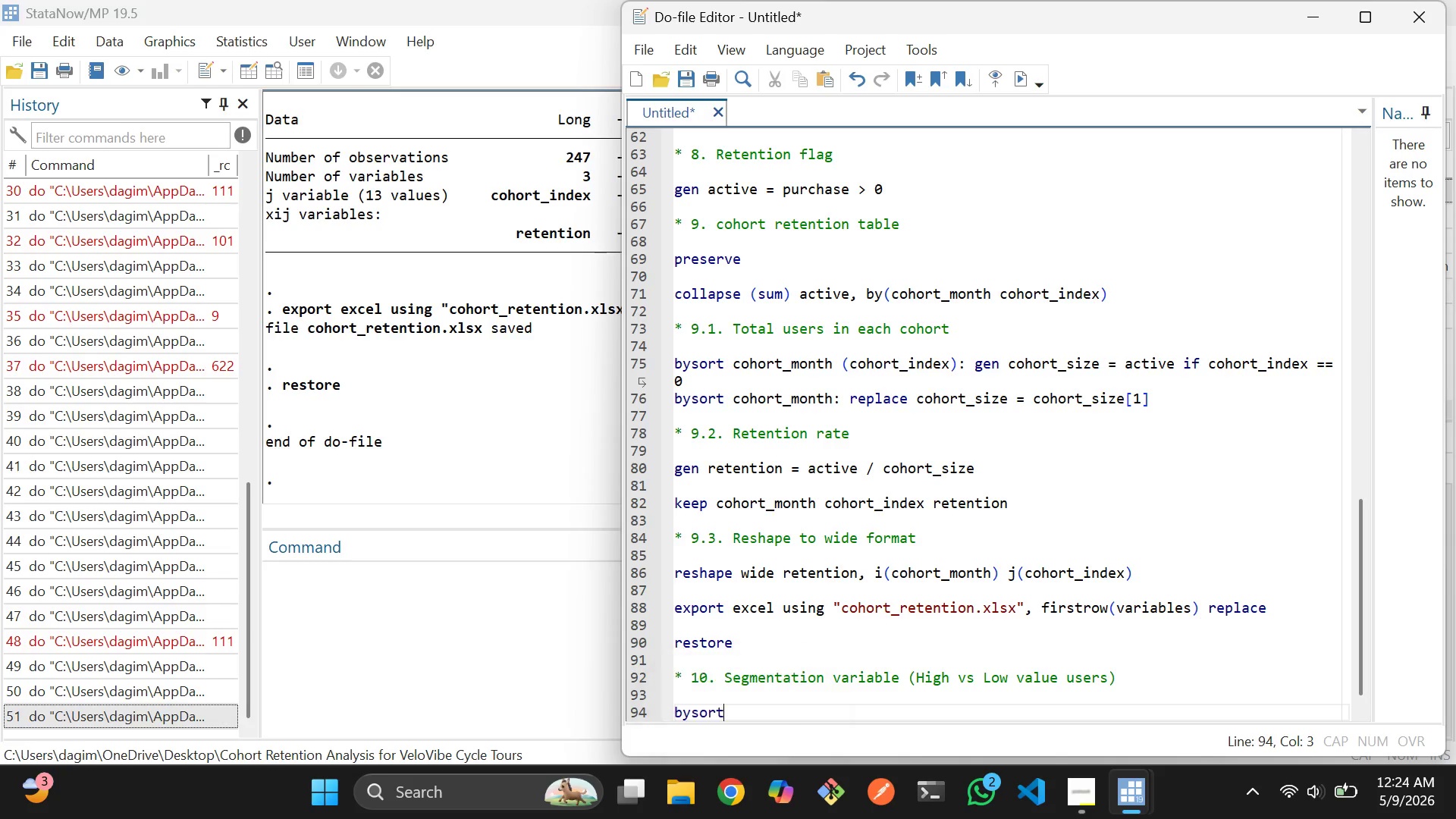 
key(Enter)
 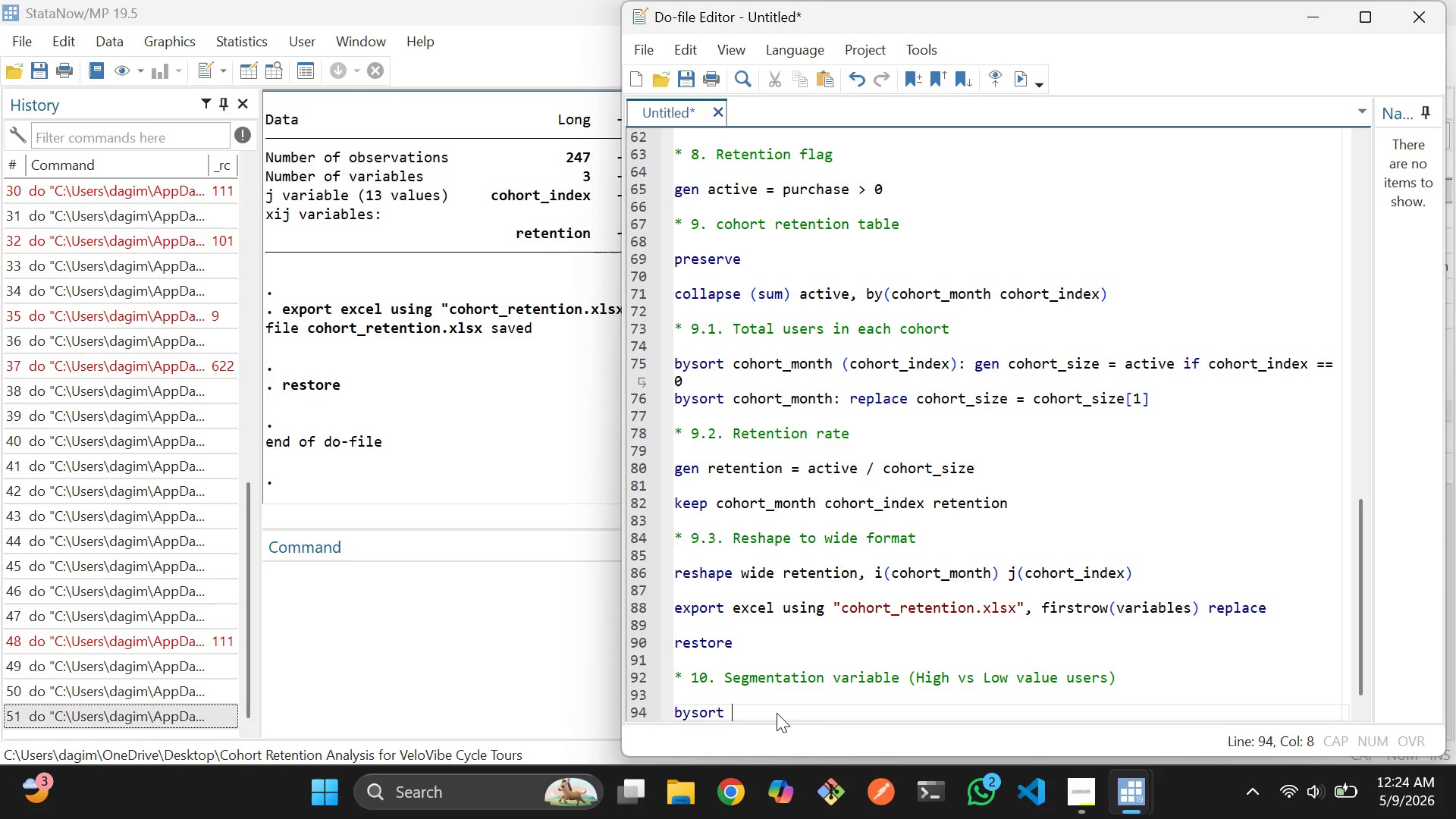 
type( cu)
 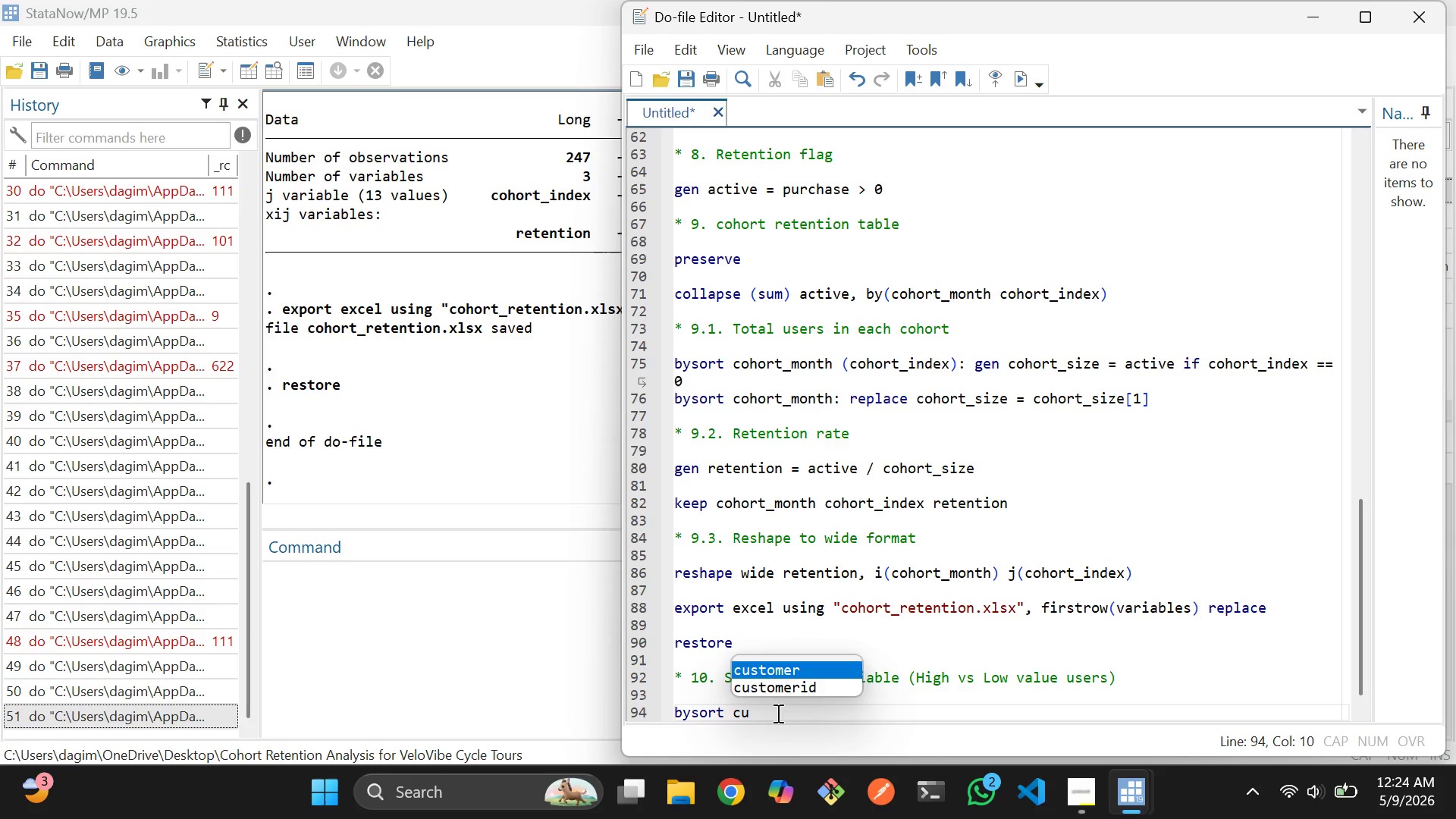 
key(ArrowDown)
 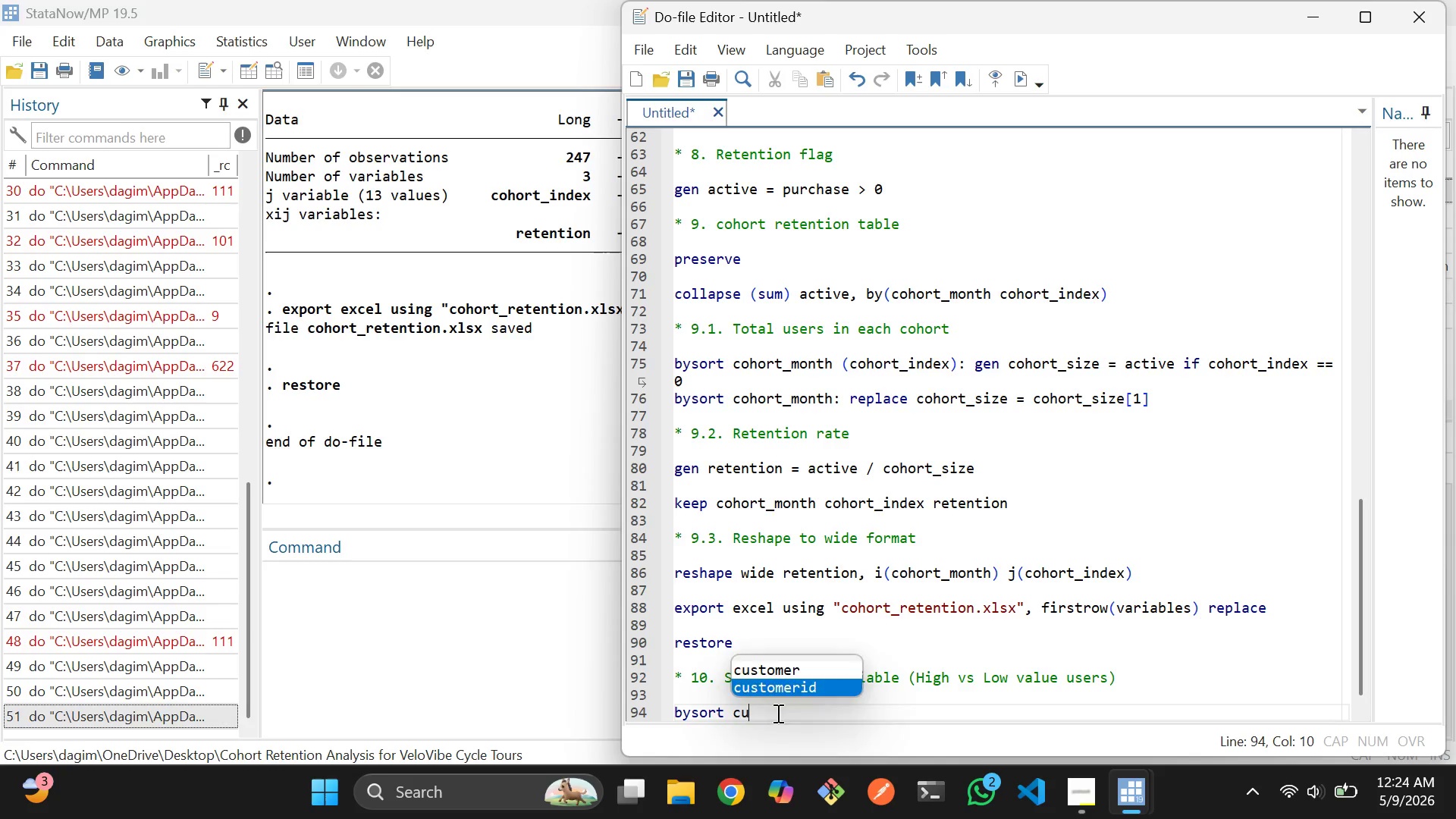 
key(Enter)
 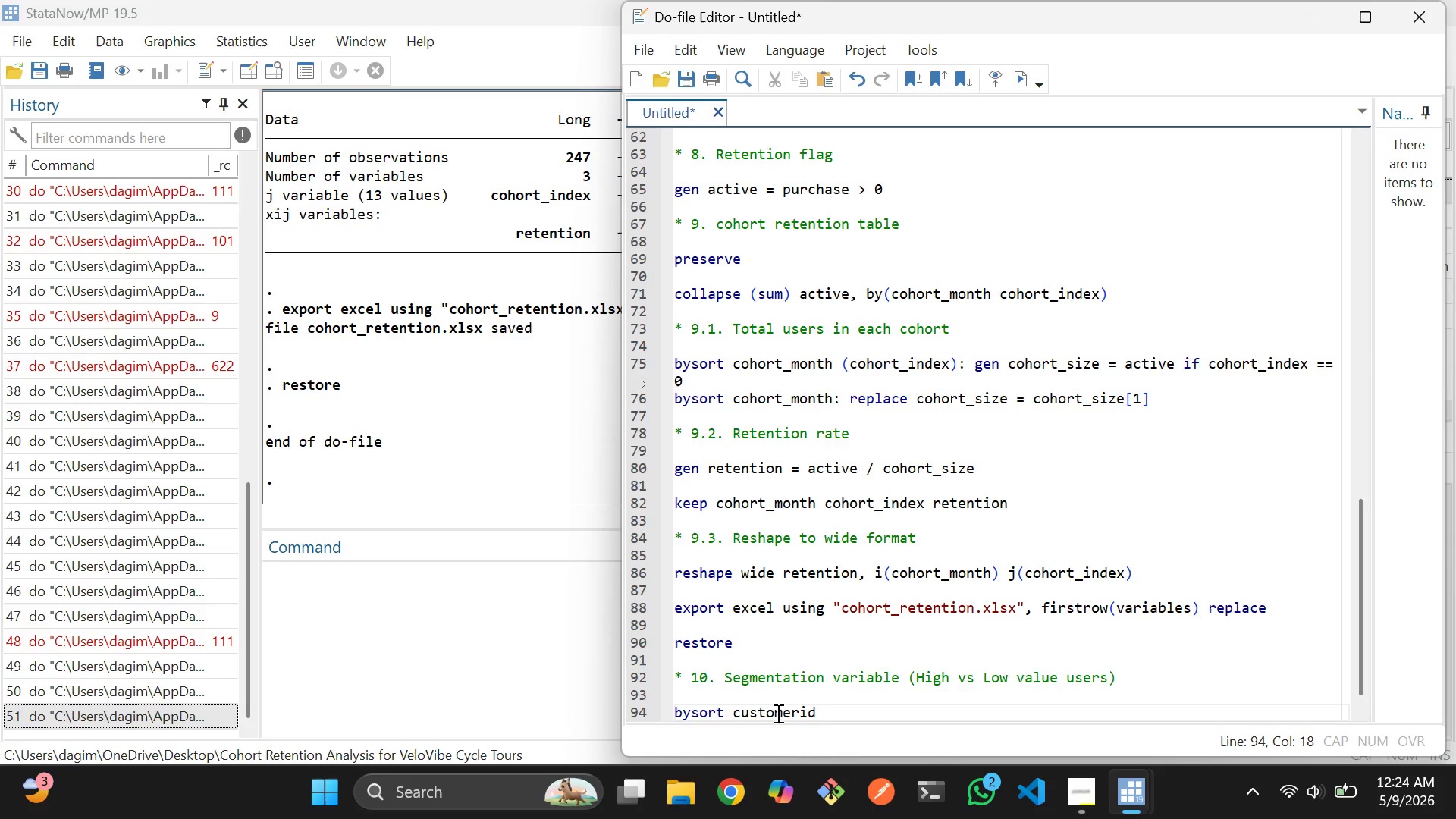 
type(: egen total_revenue = tot)
 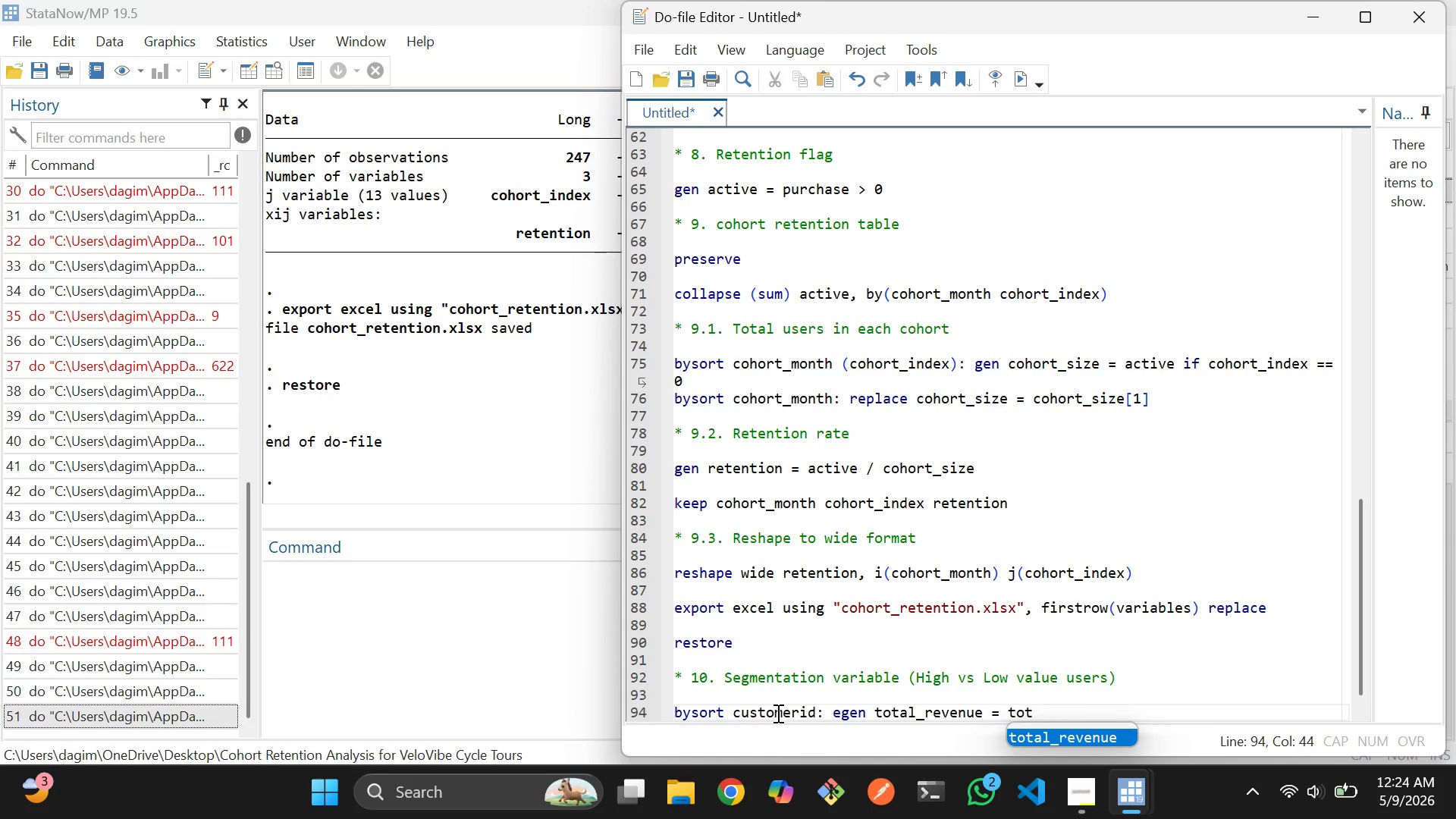 
key(Enter)
 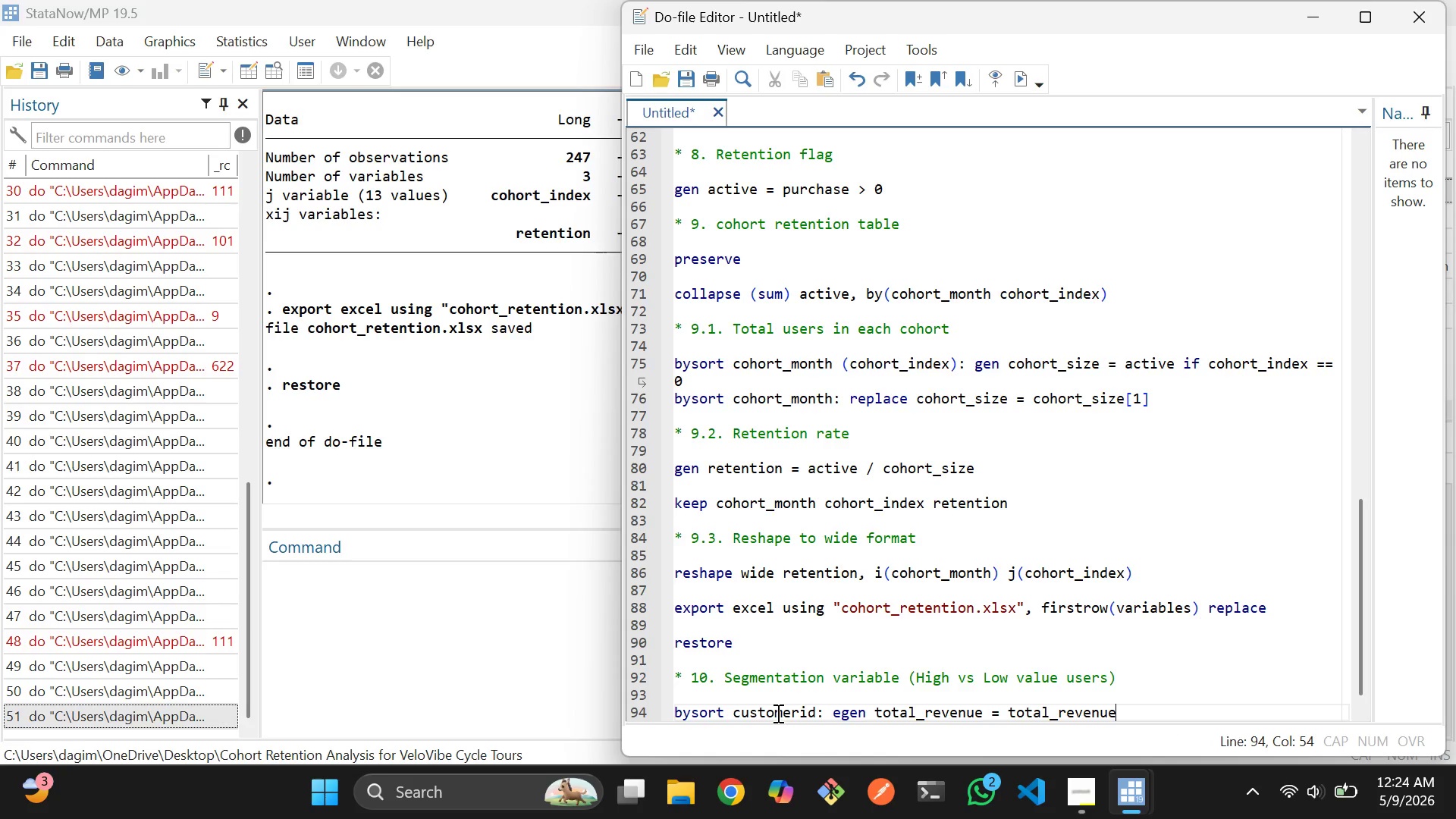 
key(Backspace)
key(Backspace)
key(Backspace)
key(Backspace)
key(Backspace)
key(Backspace)
key(Backspace)
key(Backspace)
key(Backspace)
type(l(reve)
 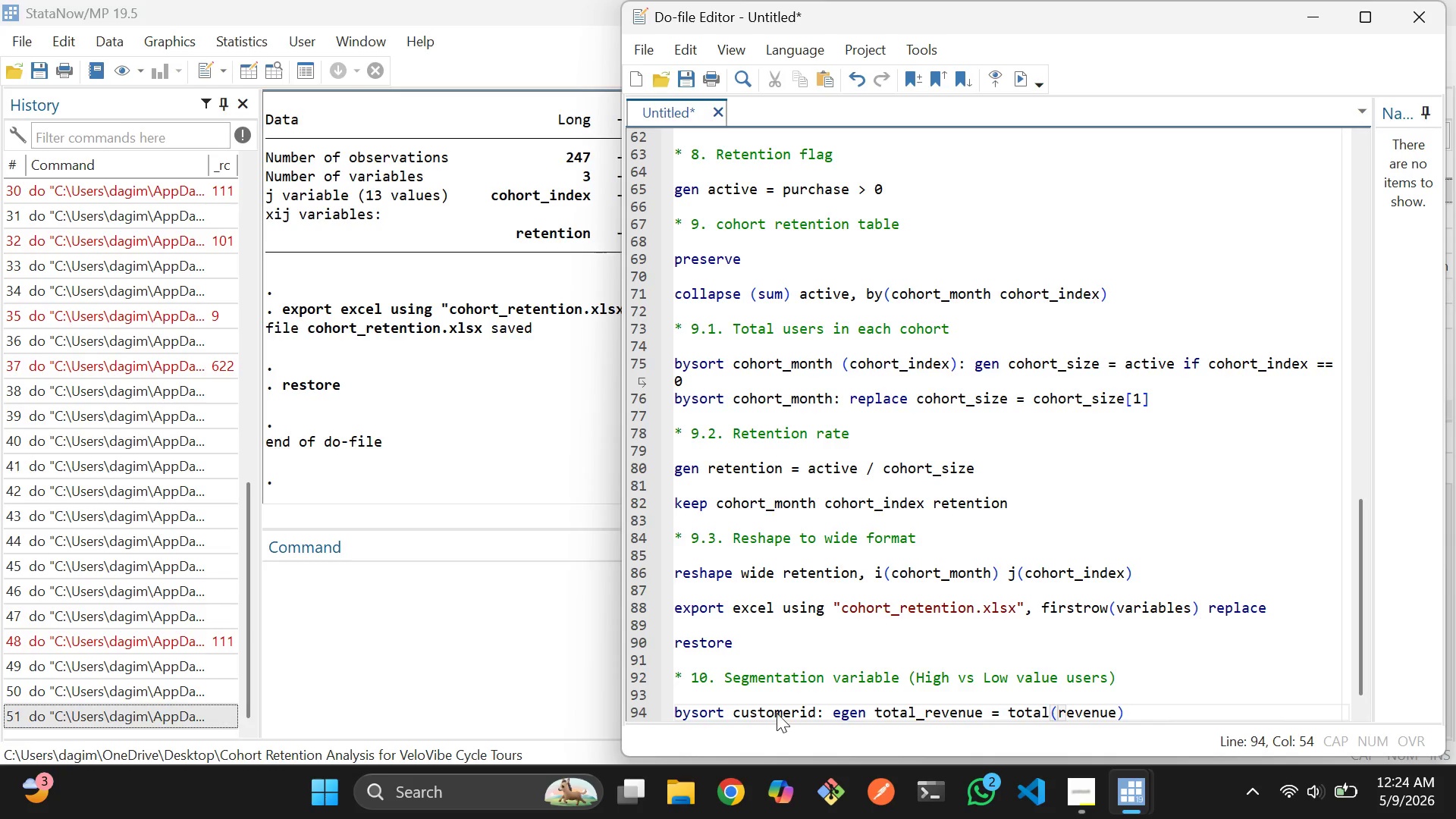 
 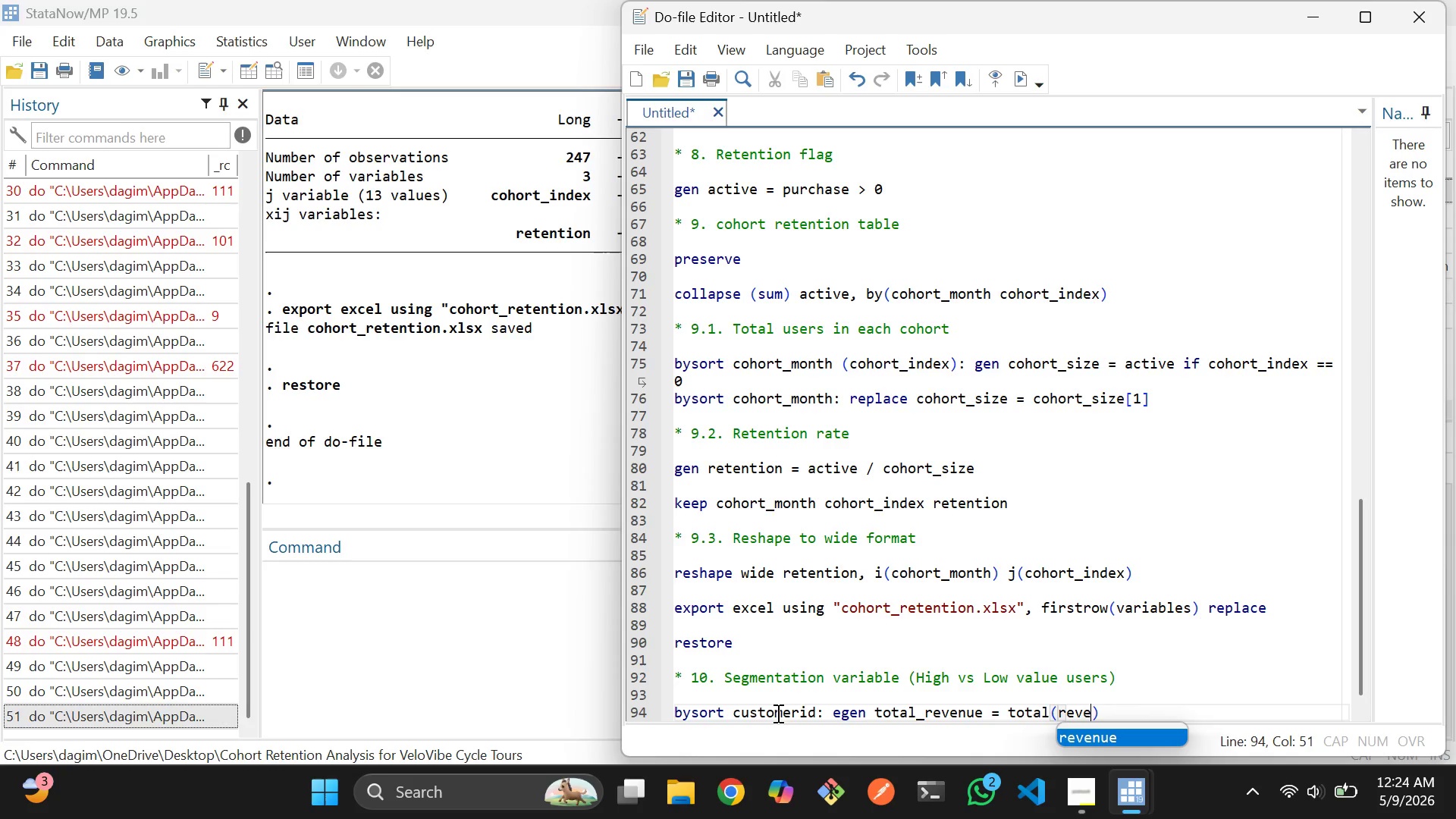 
key(Enter)
 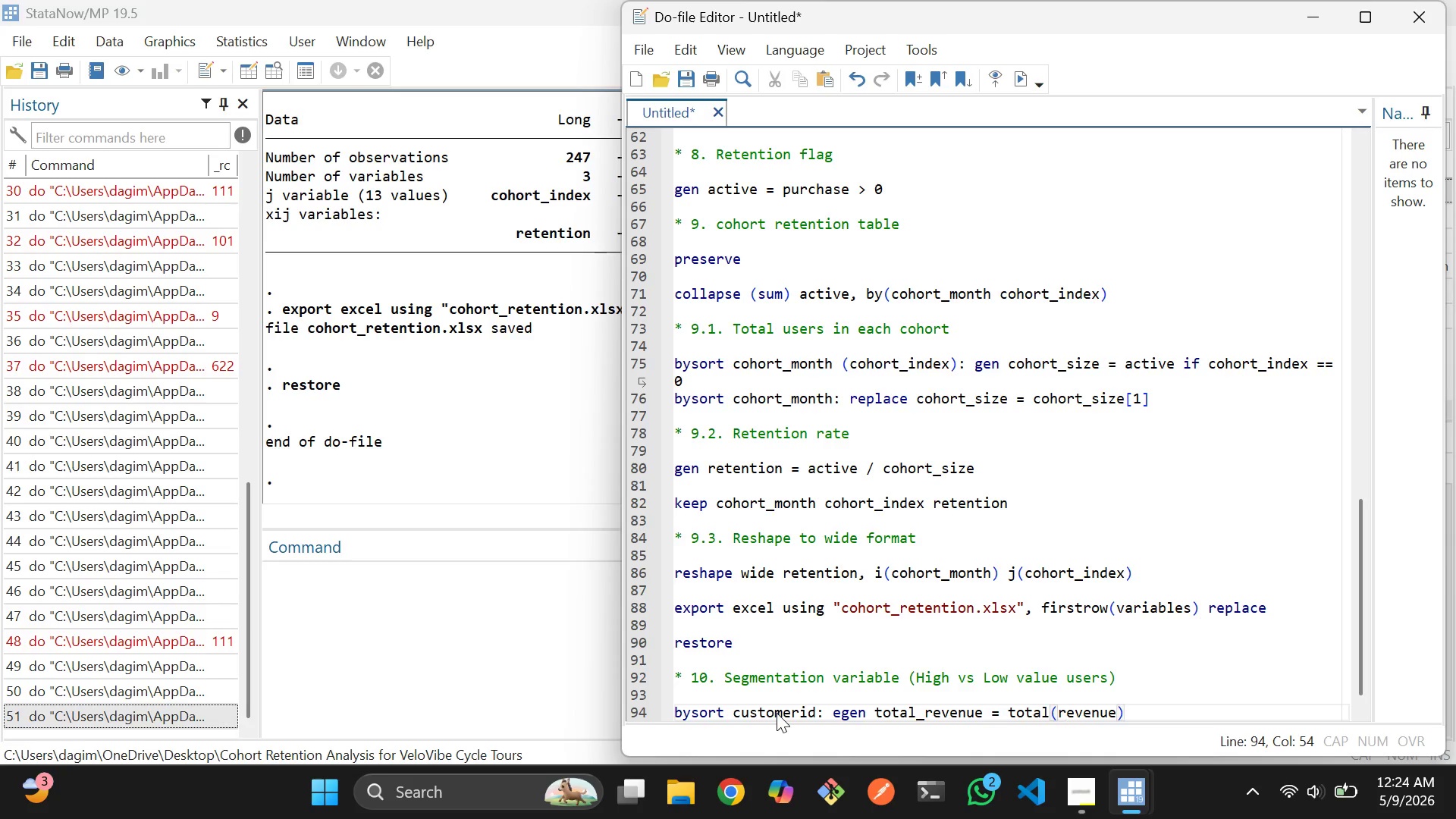 
key(ArrowRight)
 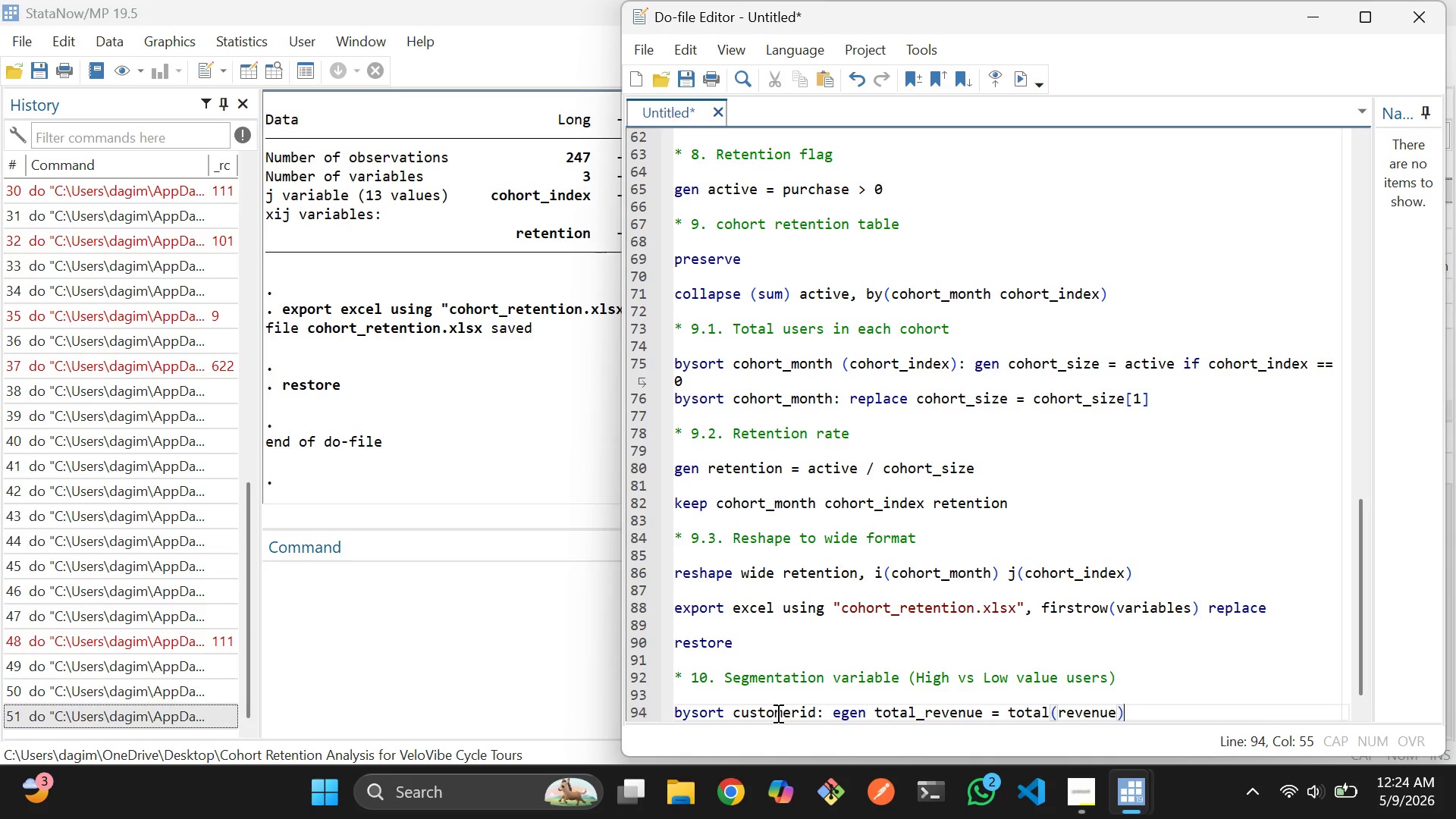 
key(Enter)
 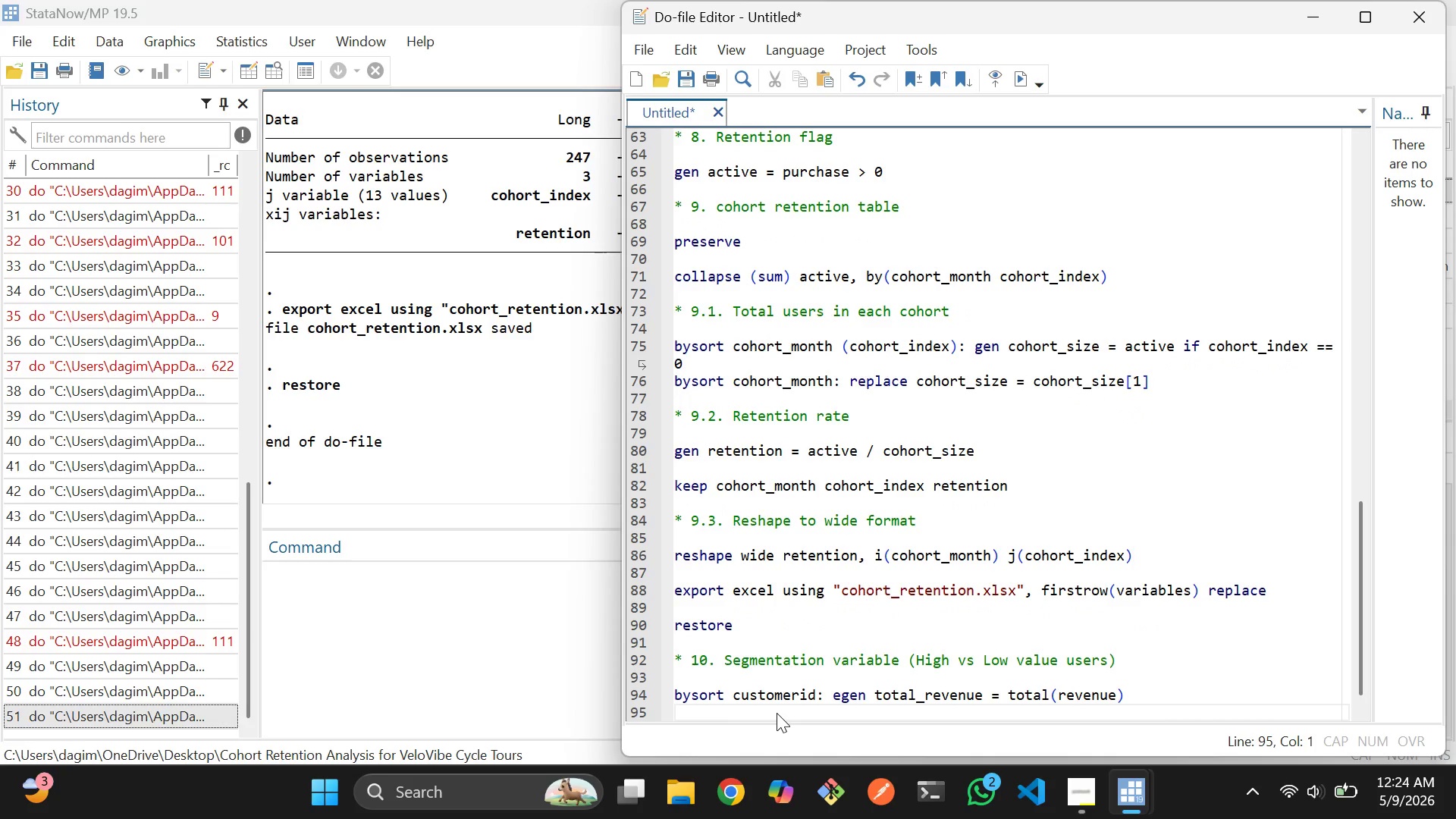 
type(sum tot)
 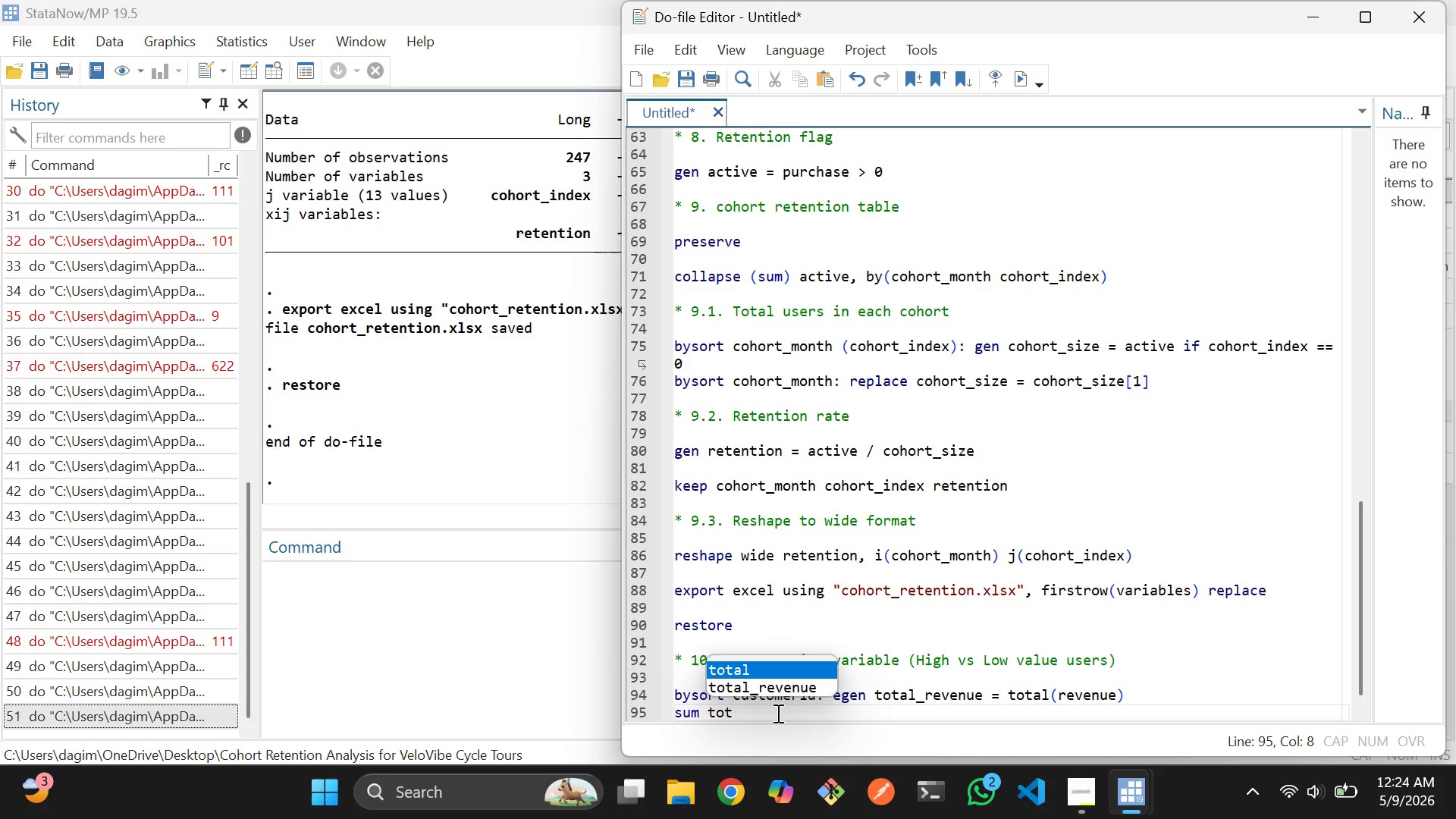 
key(ArrowDown)
 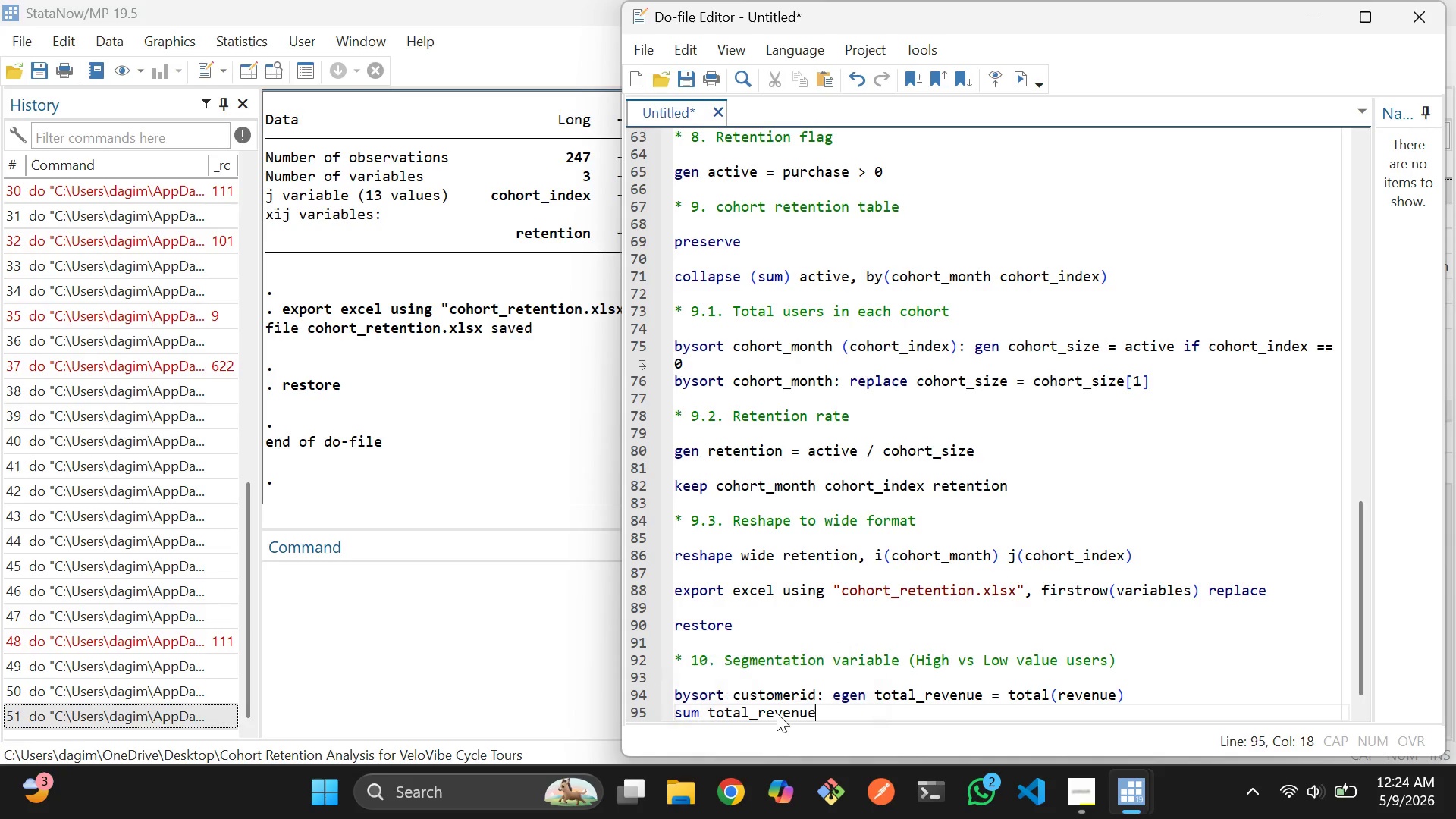 
key(Enter)
 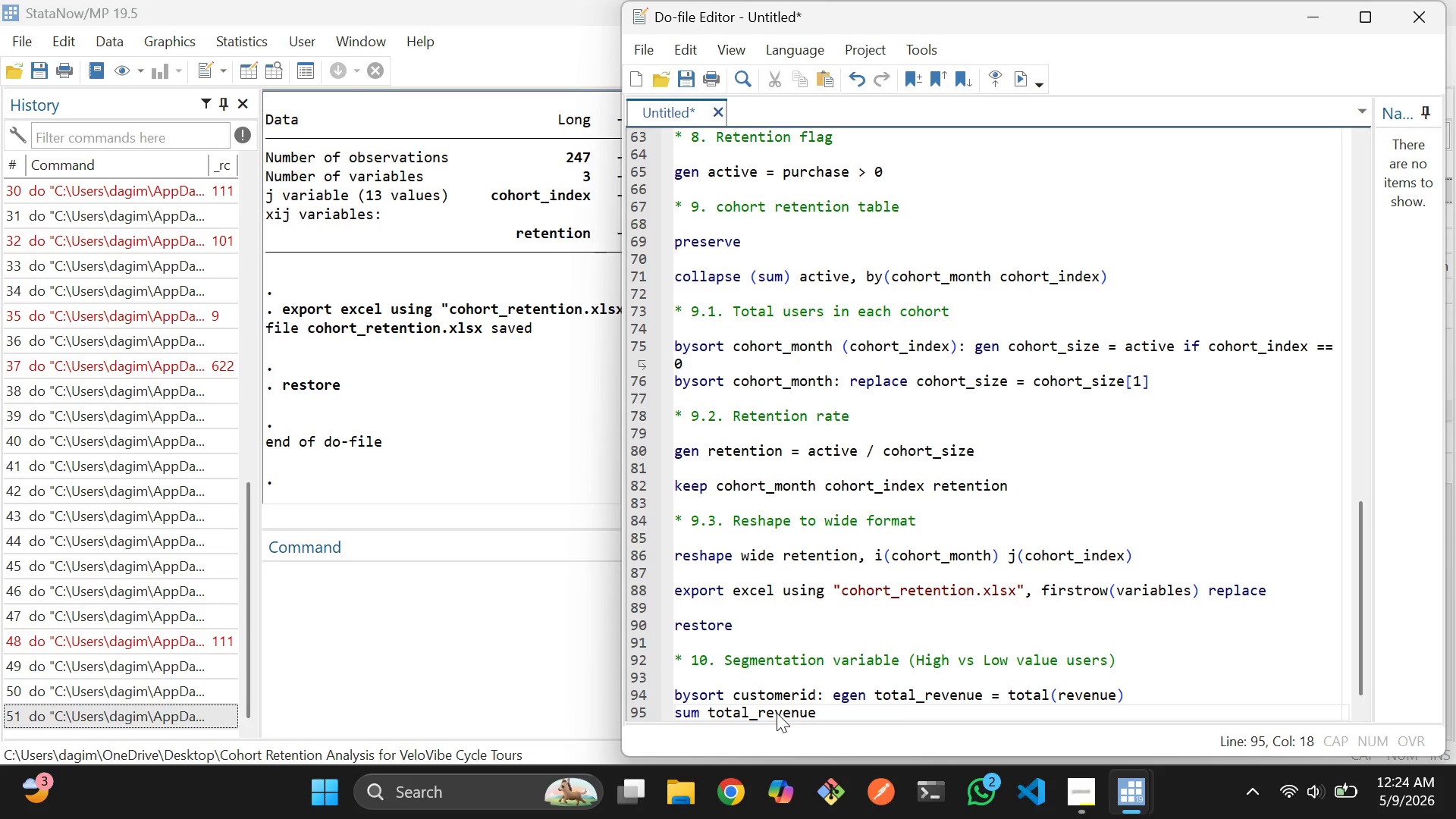 
type(, detail)
 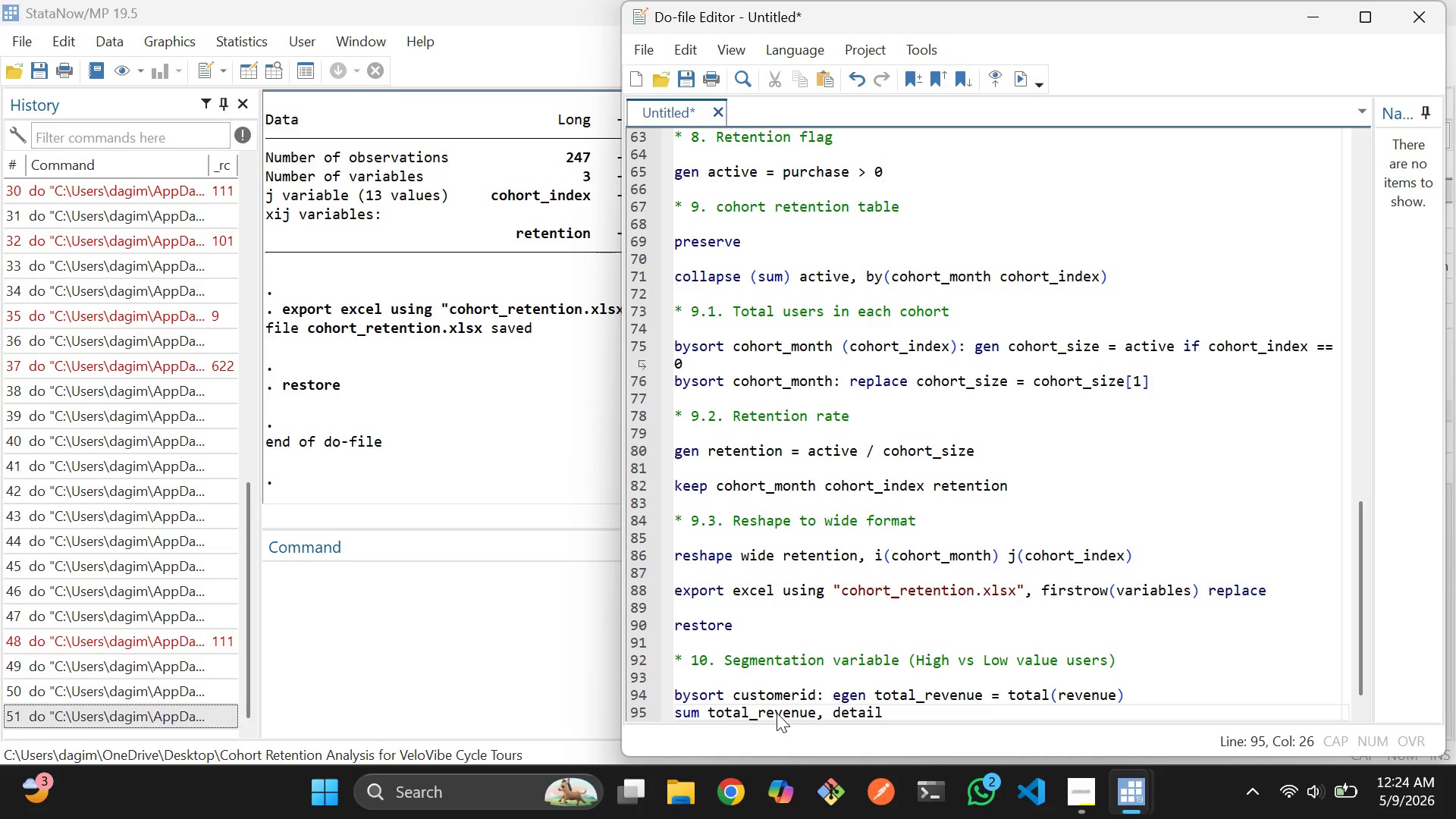 
key(Enter)
 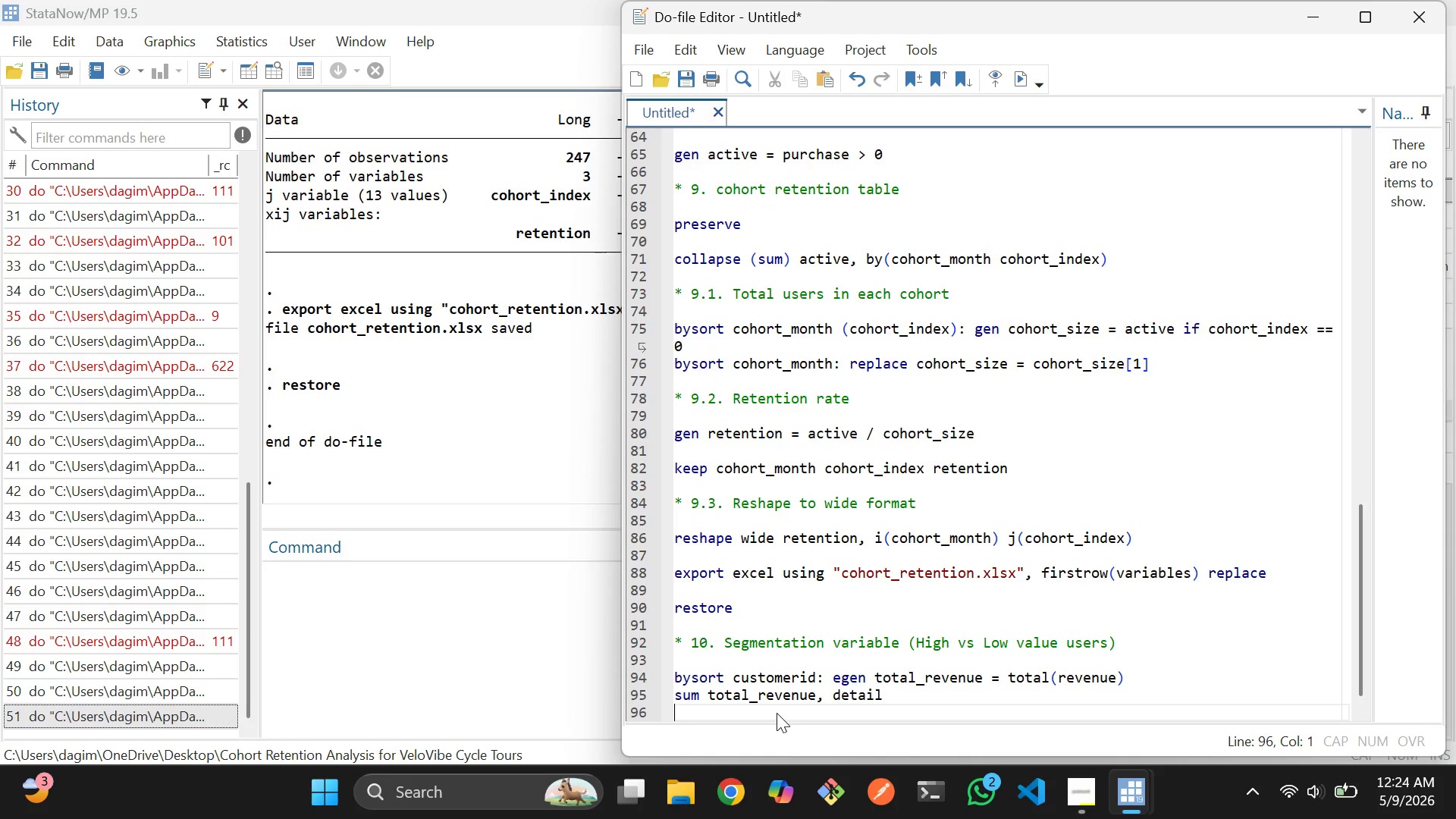 
type(gen segement = totla)
key(Backspace)
key(Backspace)
type(al_revenue > r(p50)
 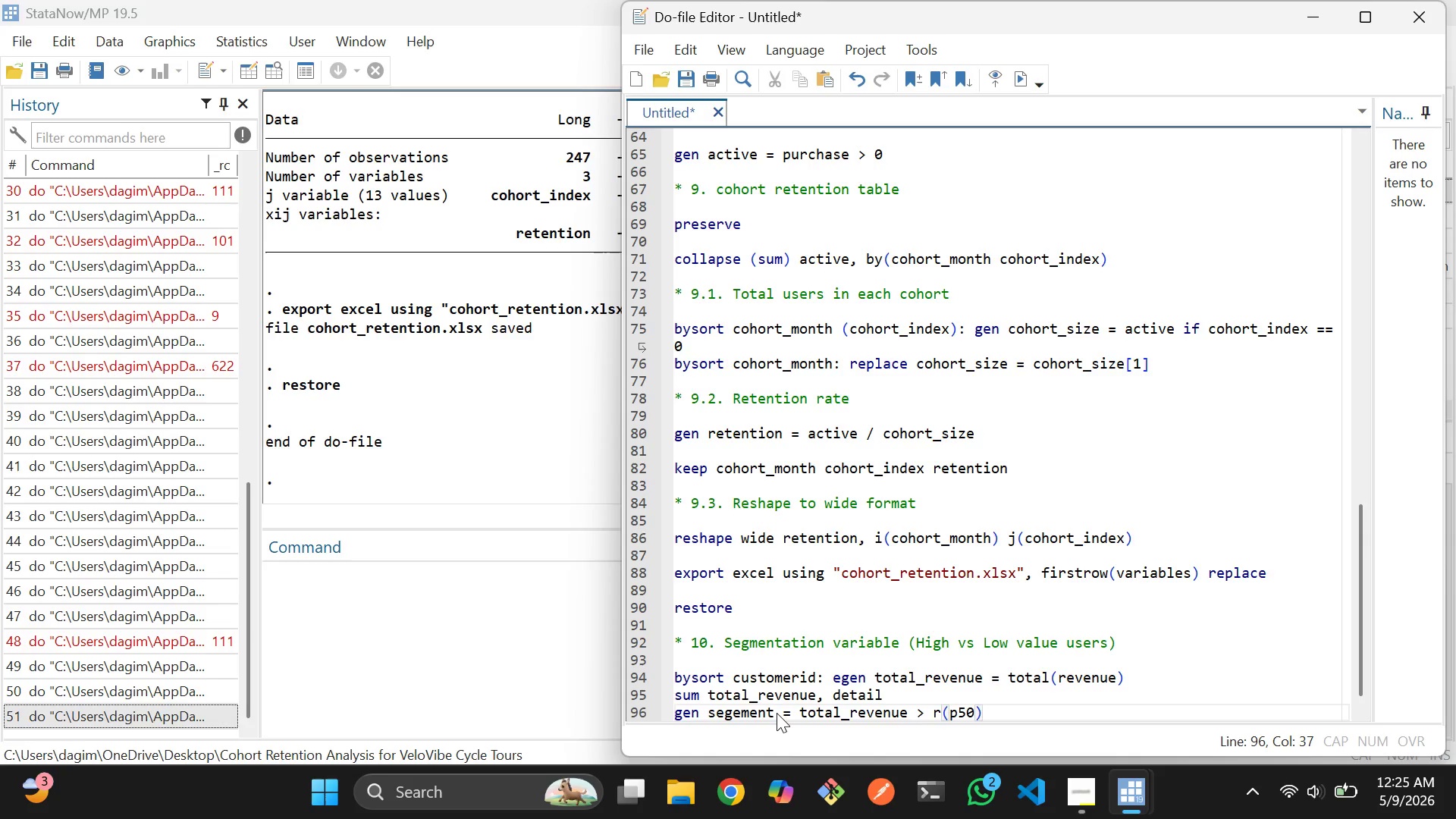 
key(ArrowRight)
 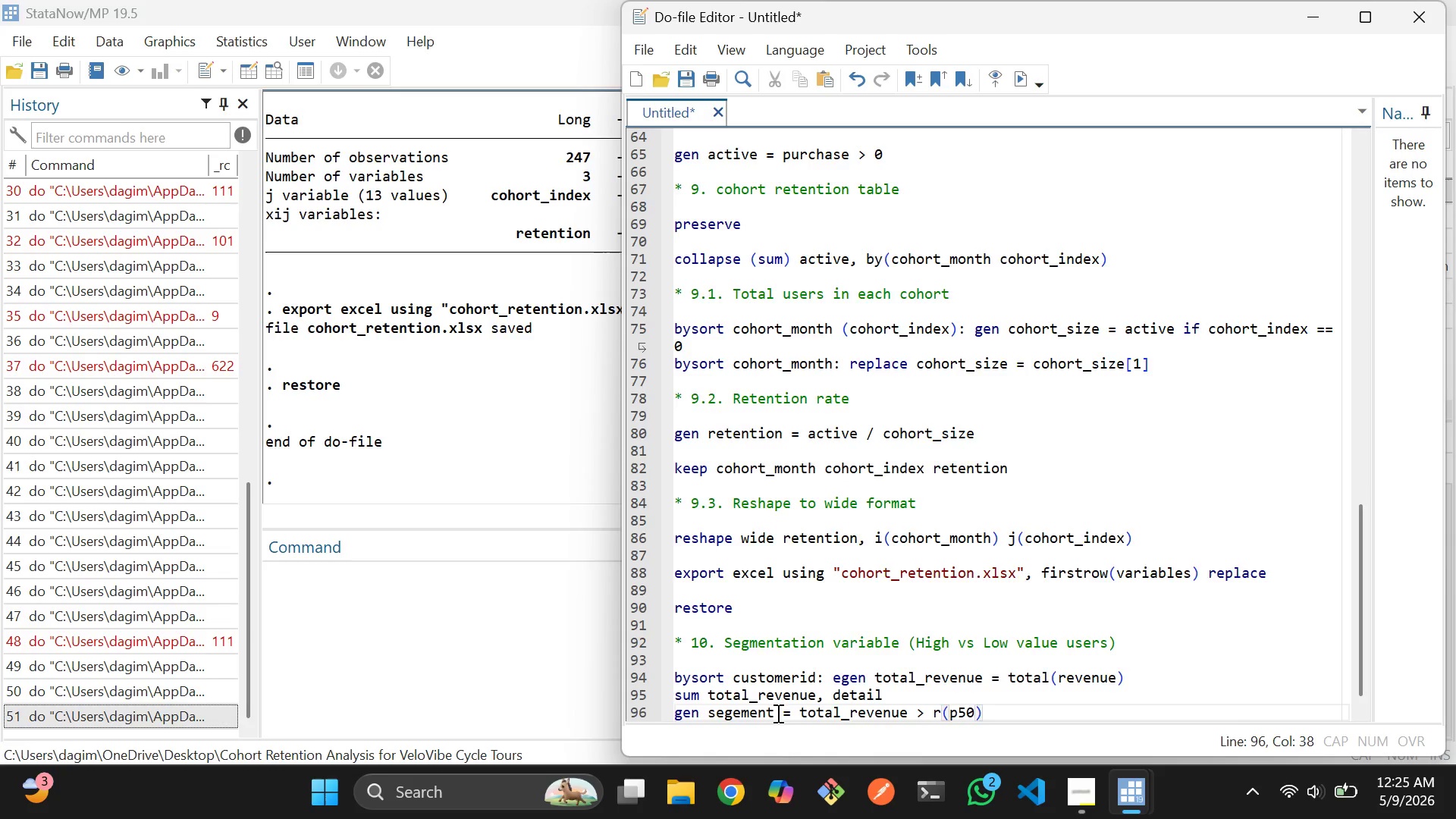 
key(Enter)
 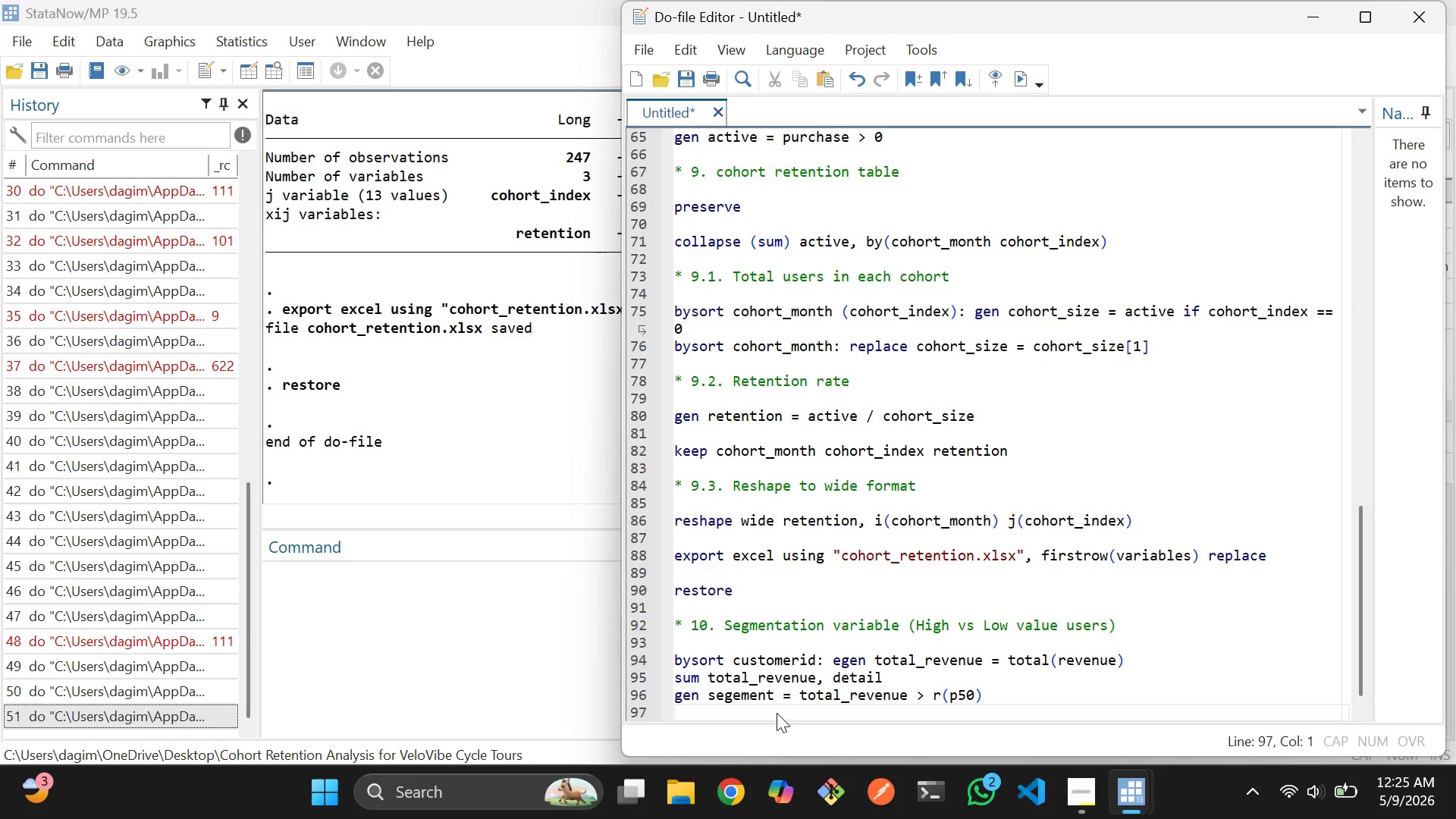 
type(label define seg)
 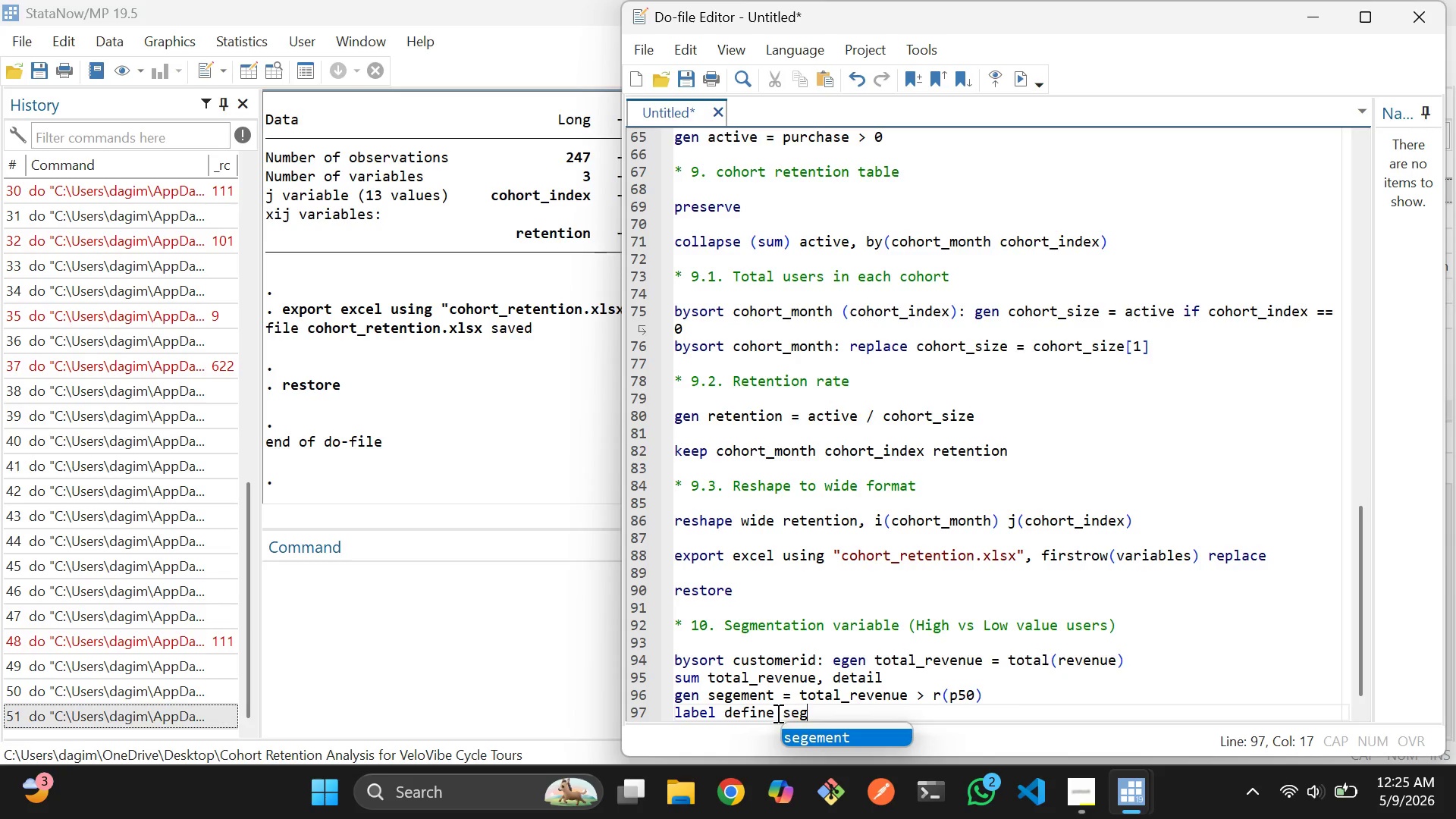 
key(Space)
 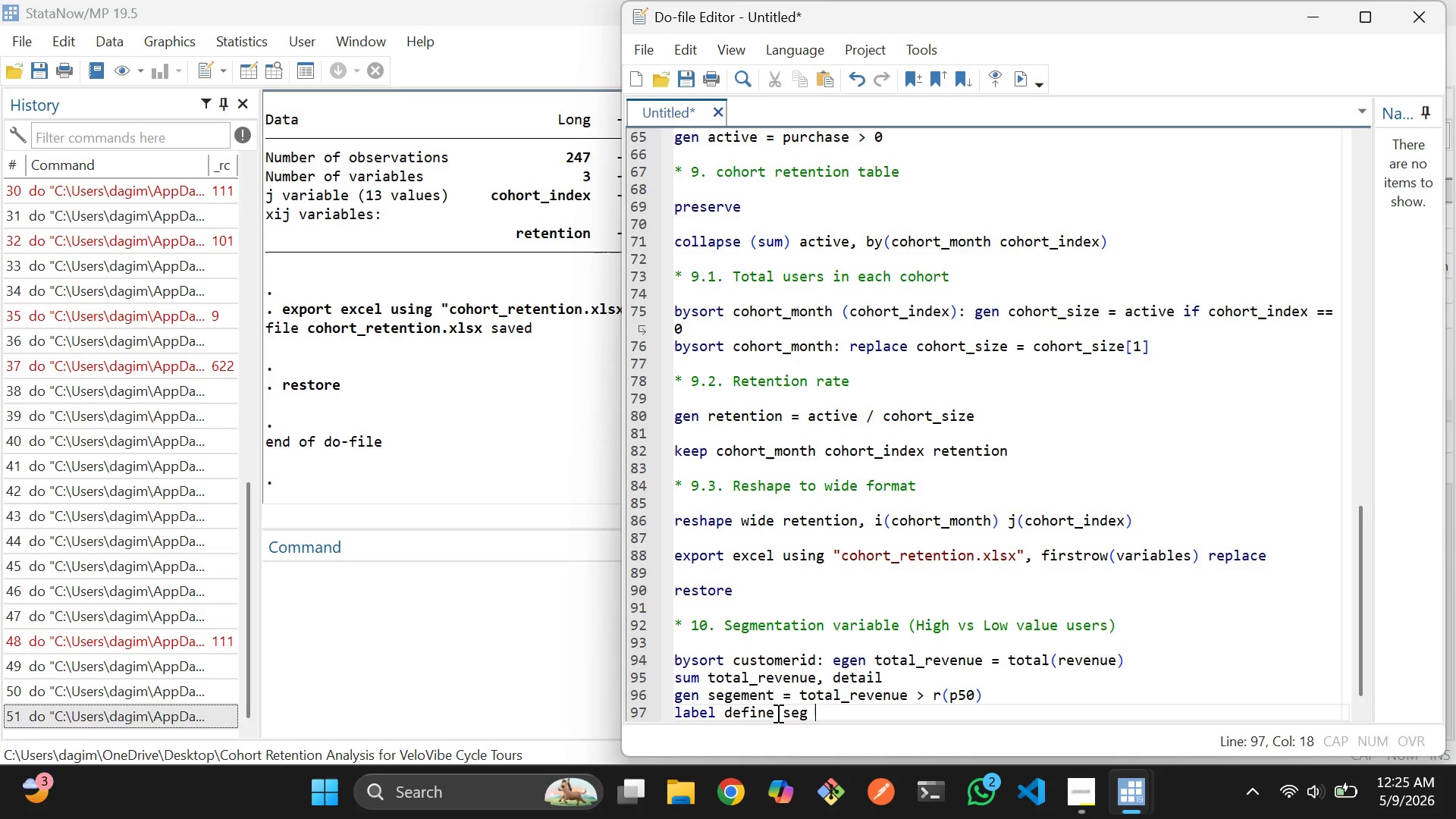 
key(0)
 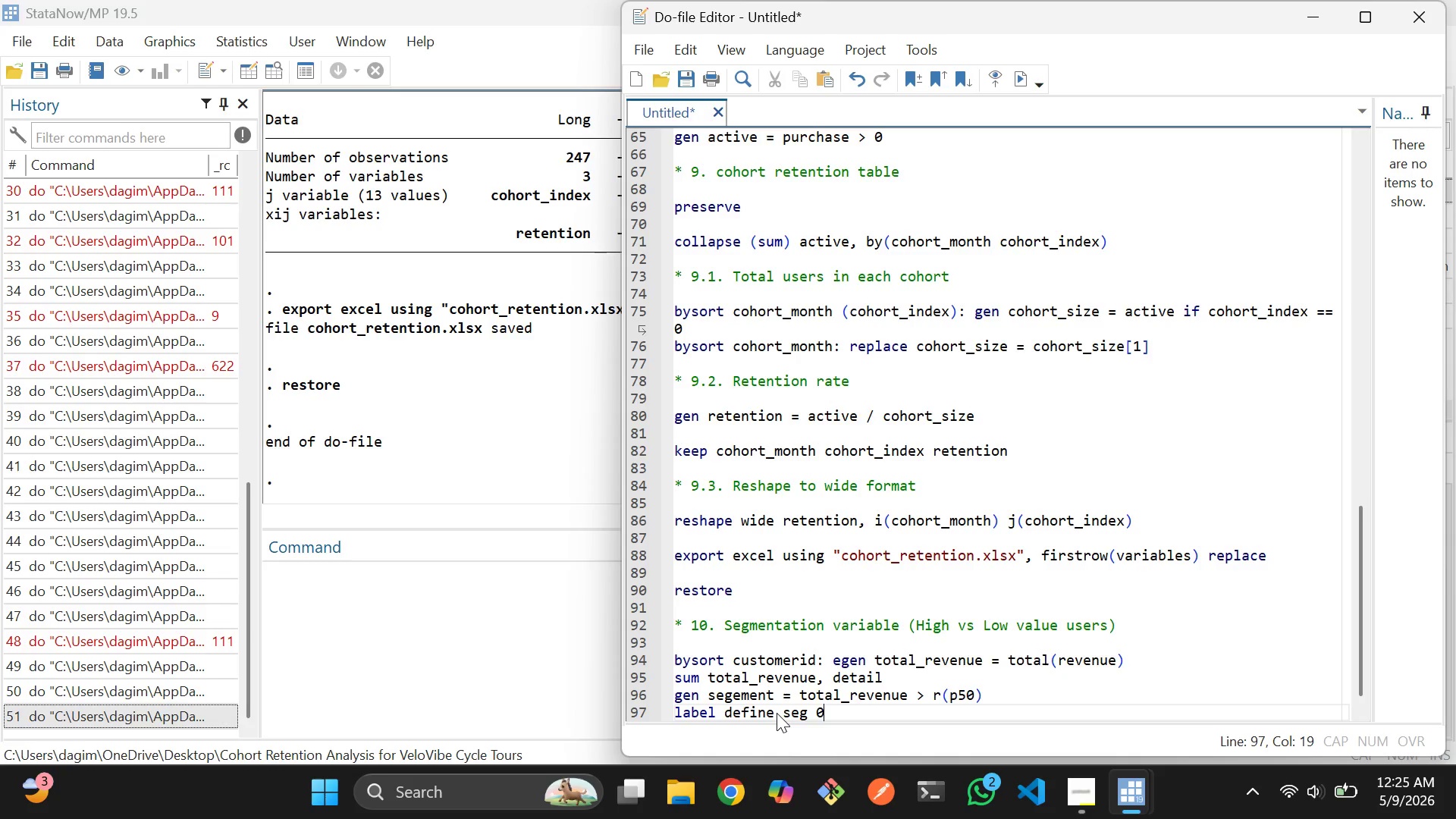 
key(Space)
 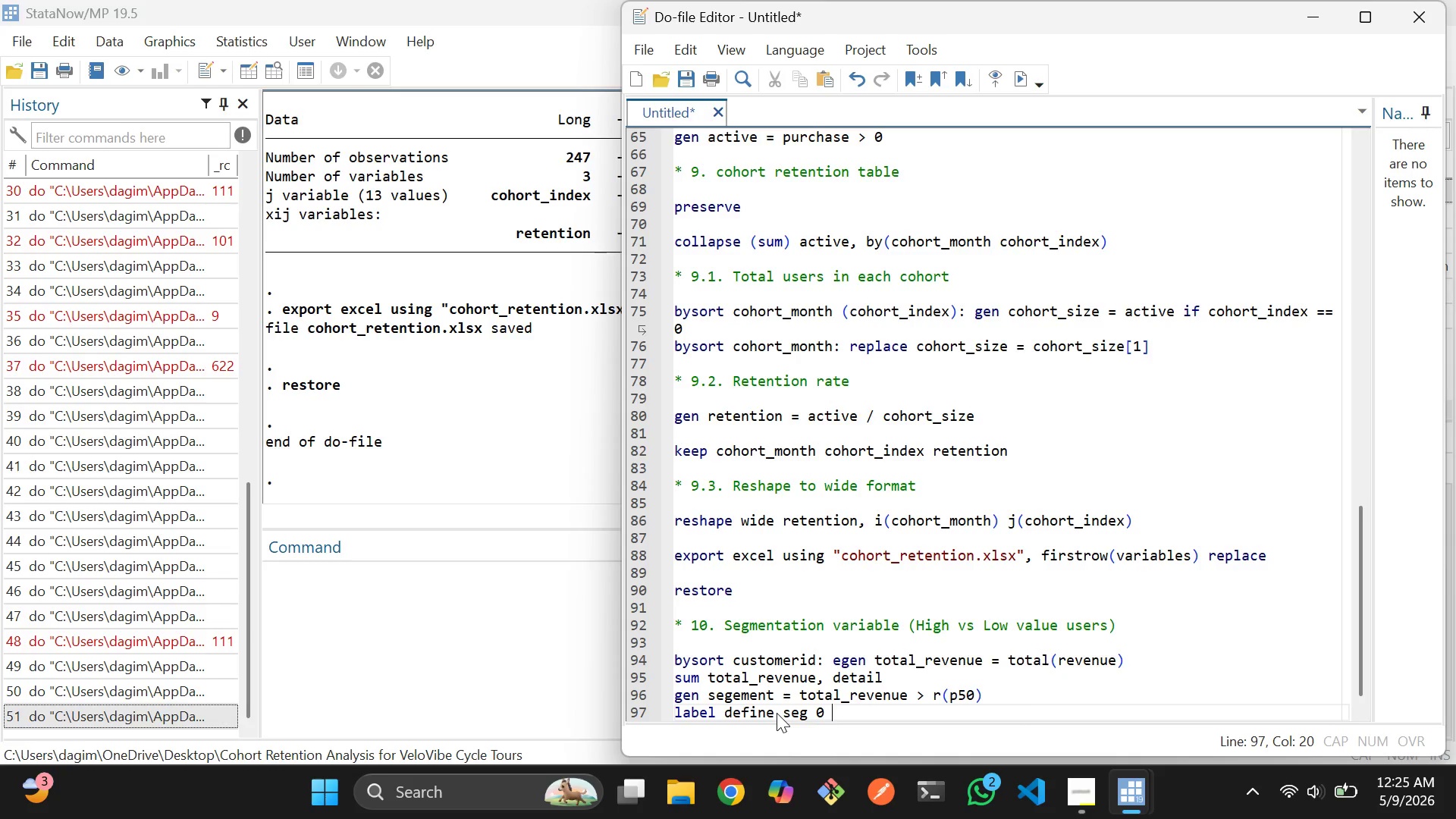 
key(Shift+Quote)
 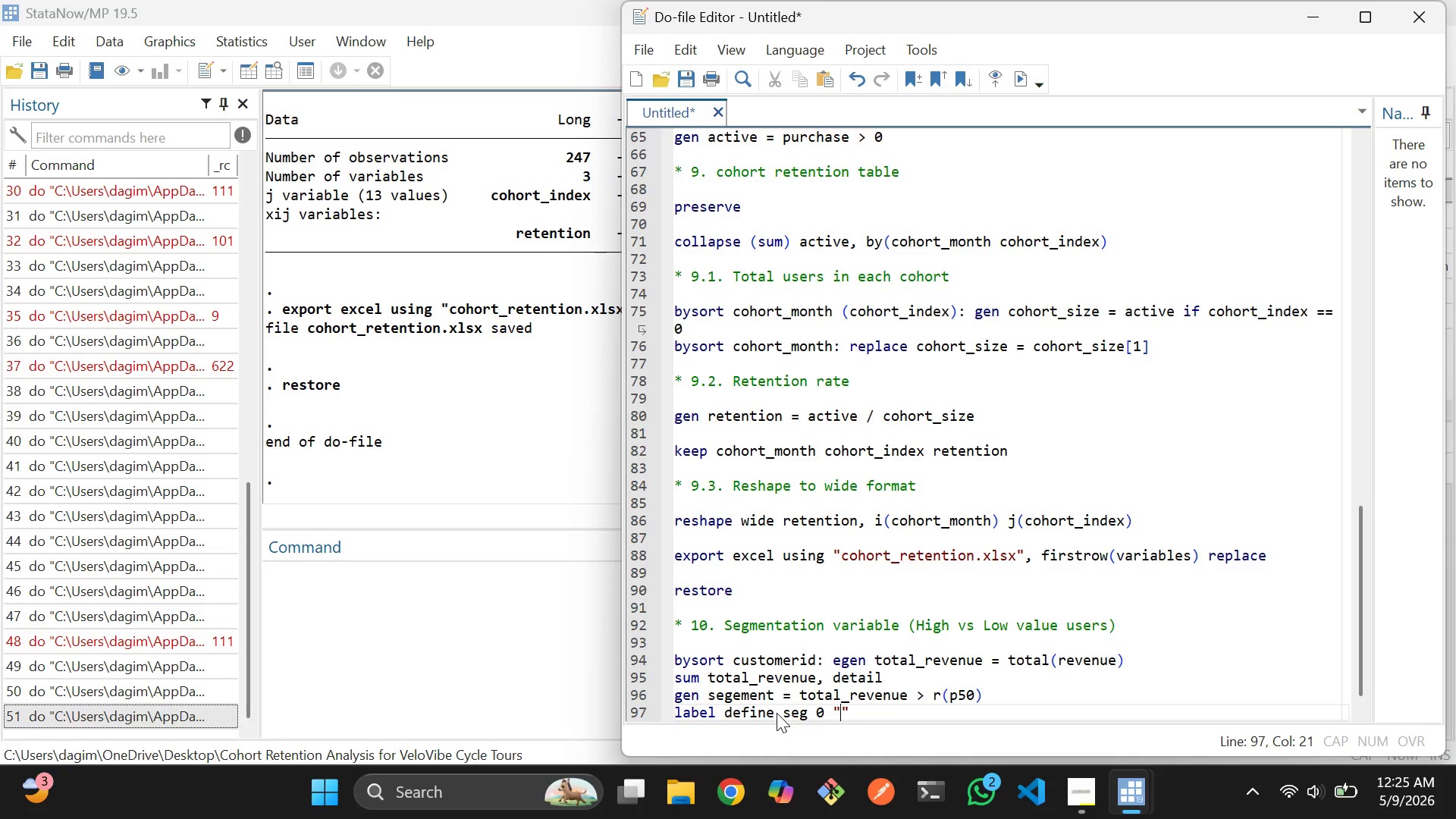 
key(Shift+Quote)
 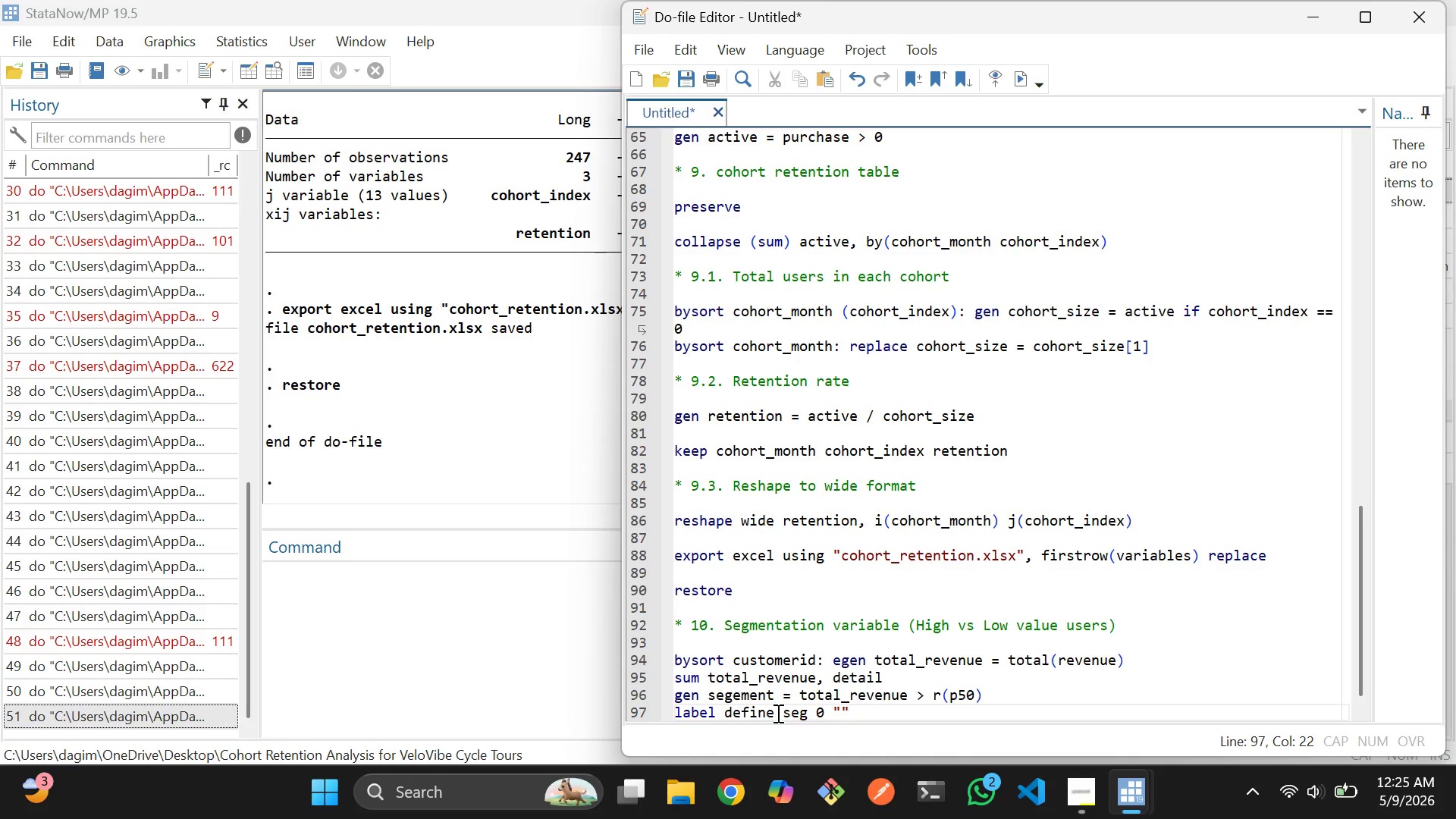 
key(ArrowLeft)
 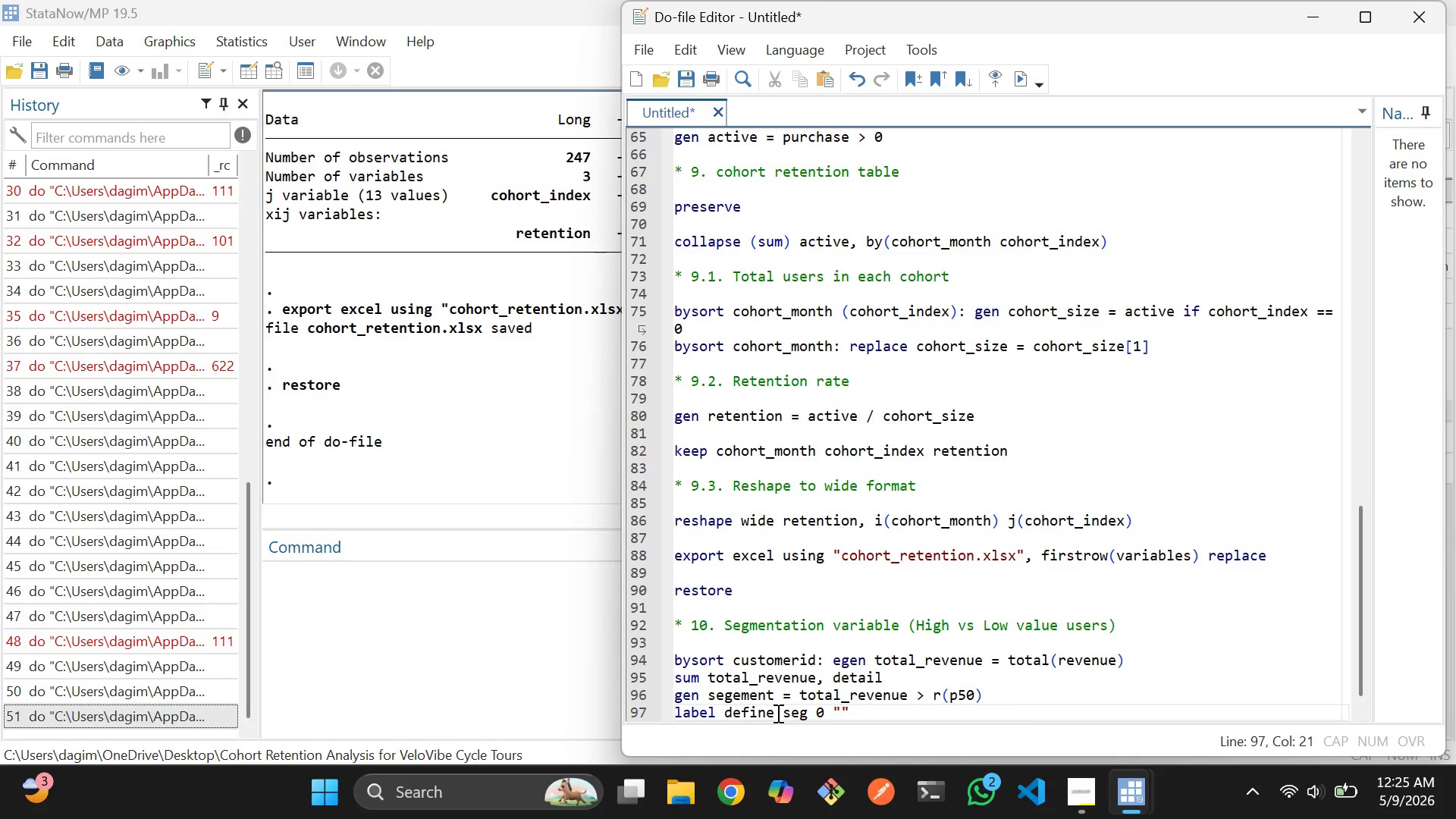 
hold_key(key=ShiftLeft, duration=0.53)
 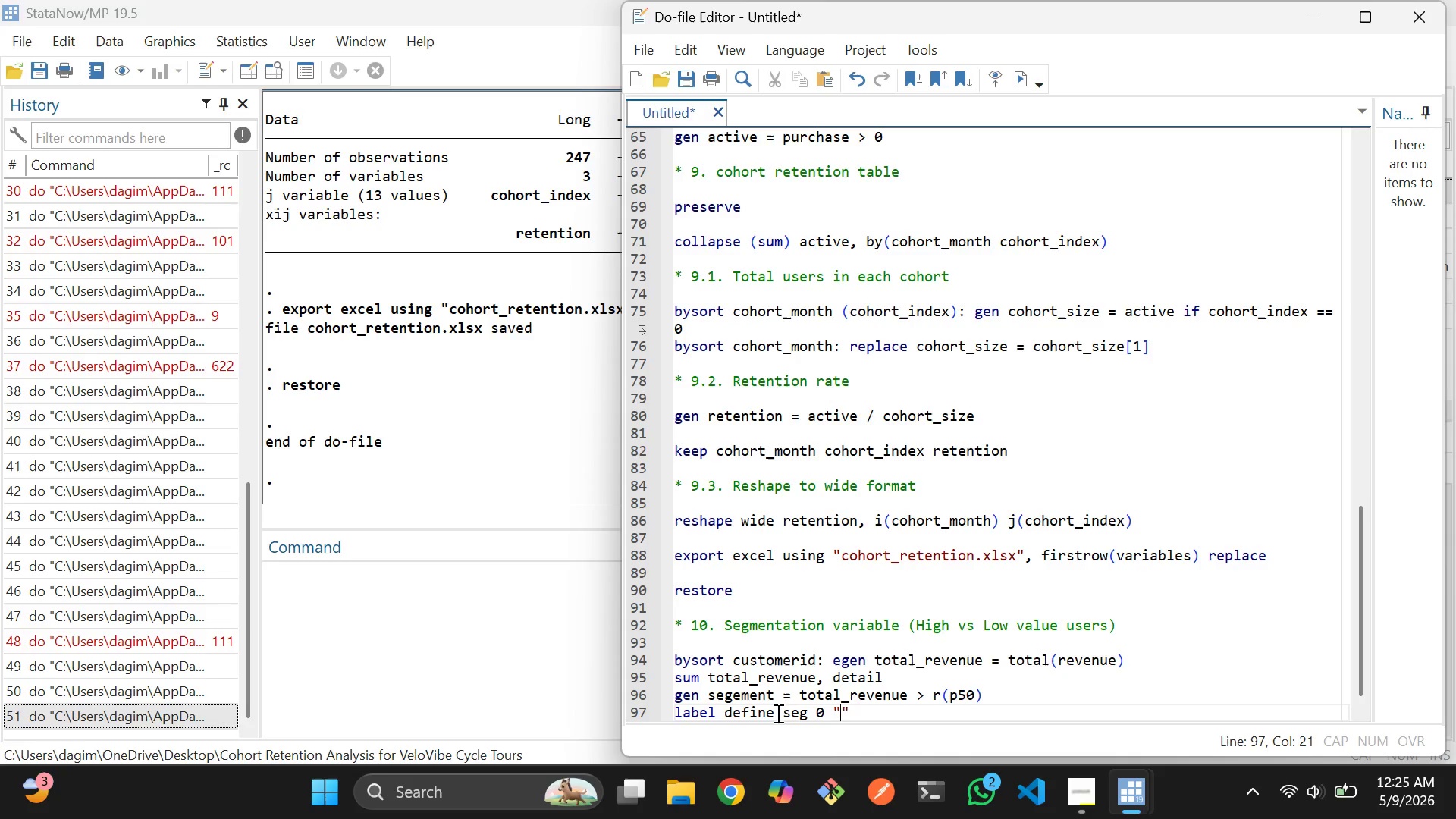 
type(Low Value)
 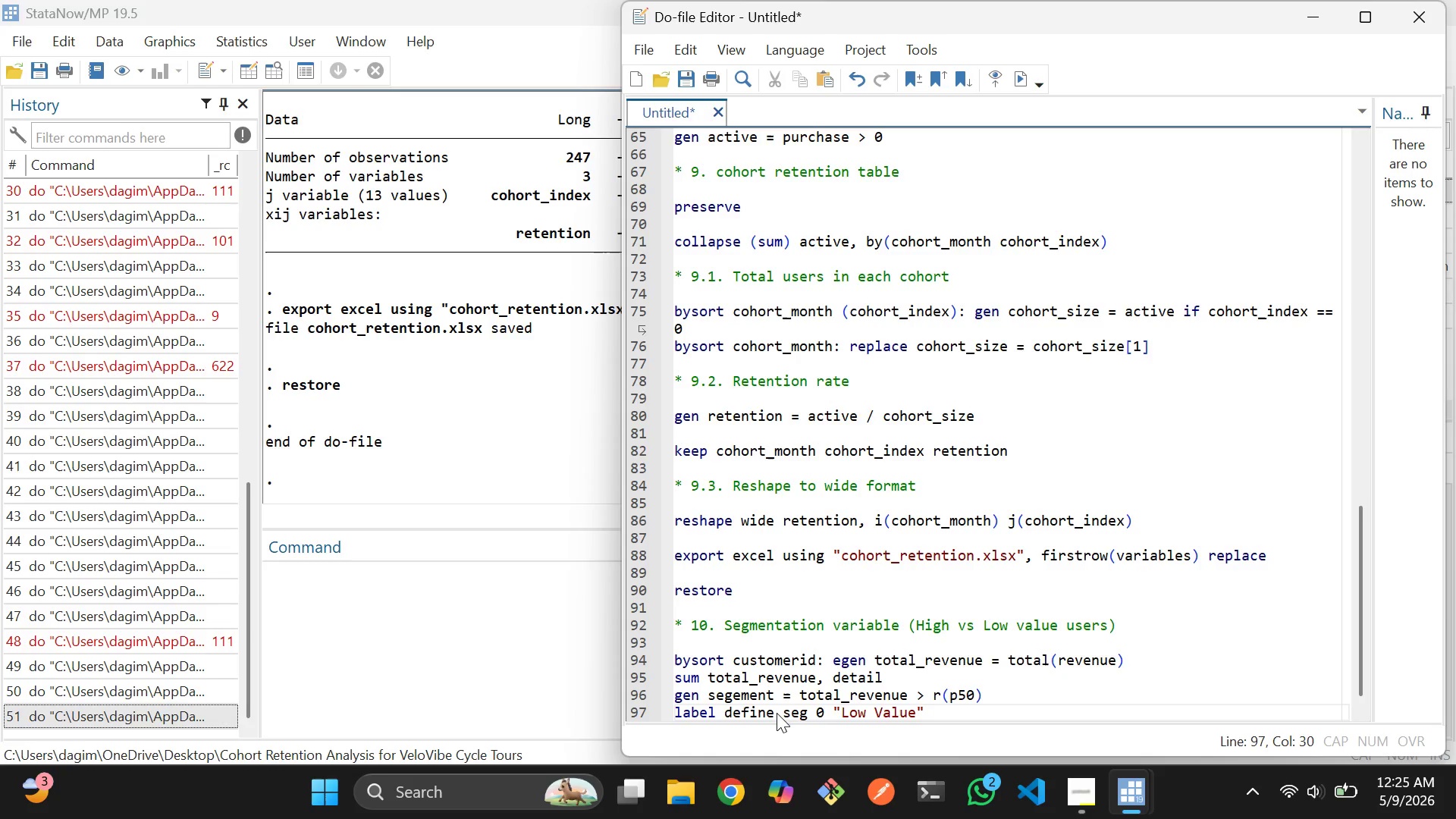 
key(ArrowRight)
 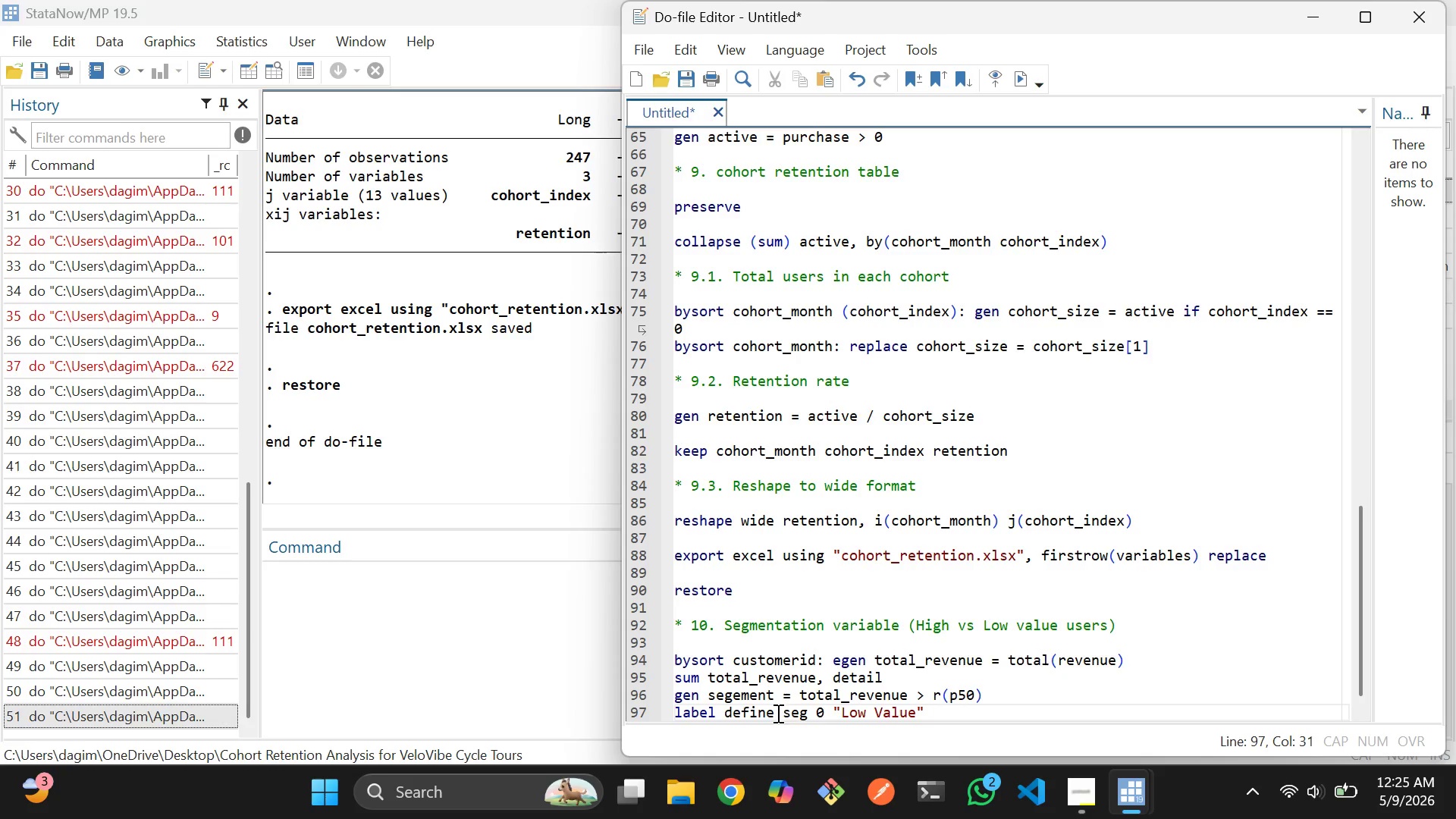 
key(Space)
 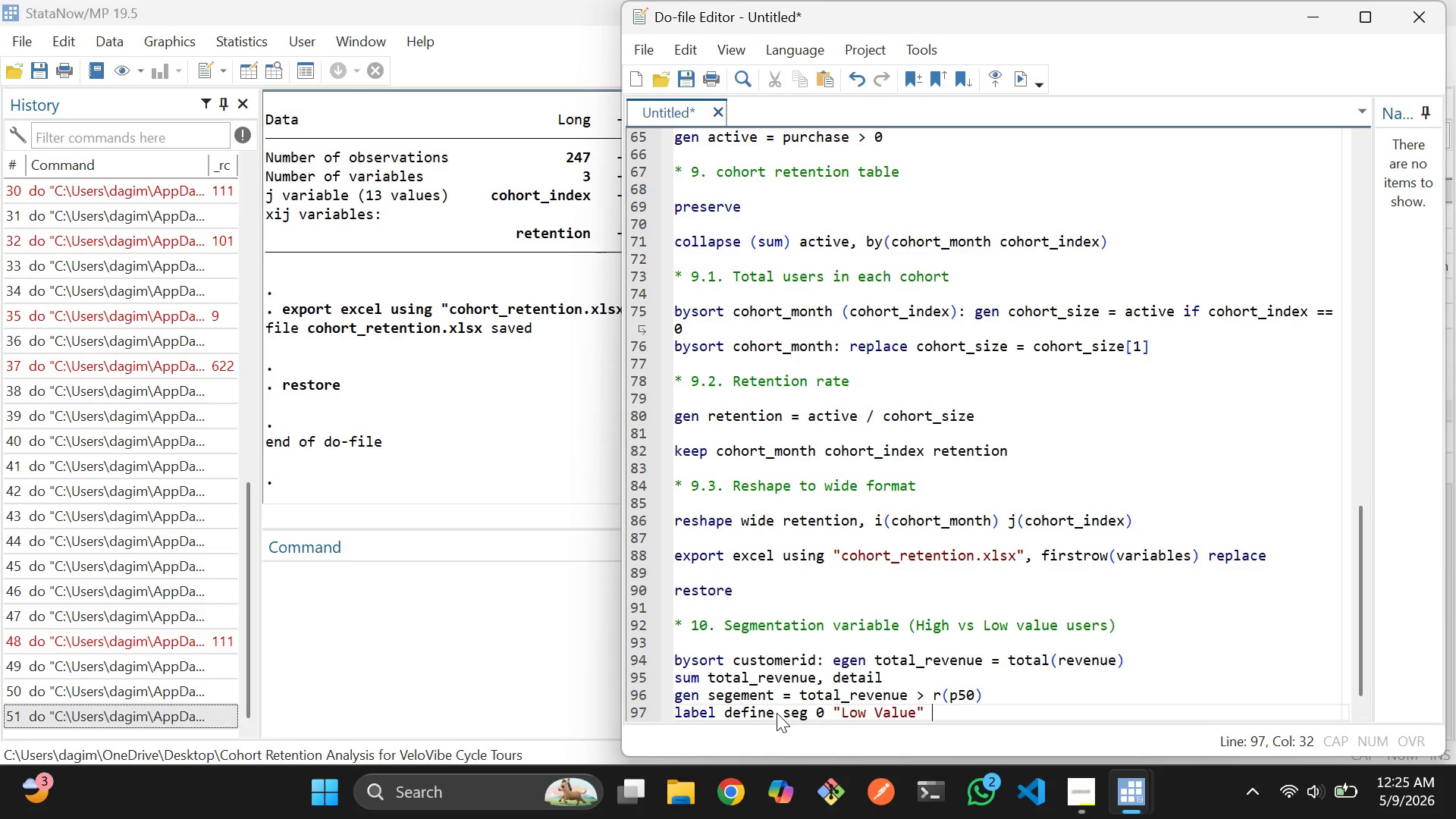 
key(1)
 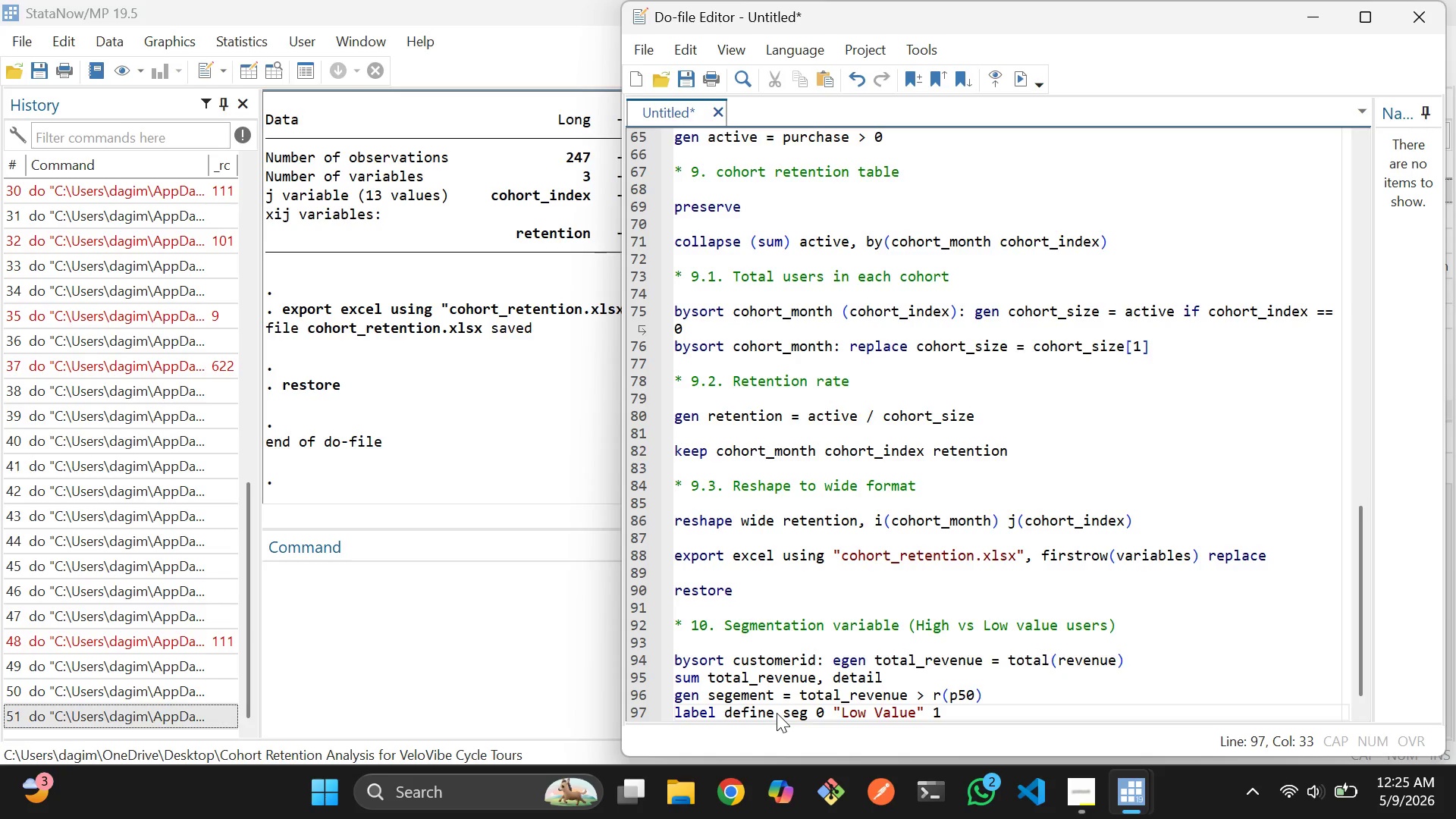 
key(Alt+AltRight)
 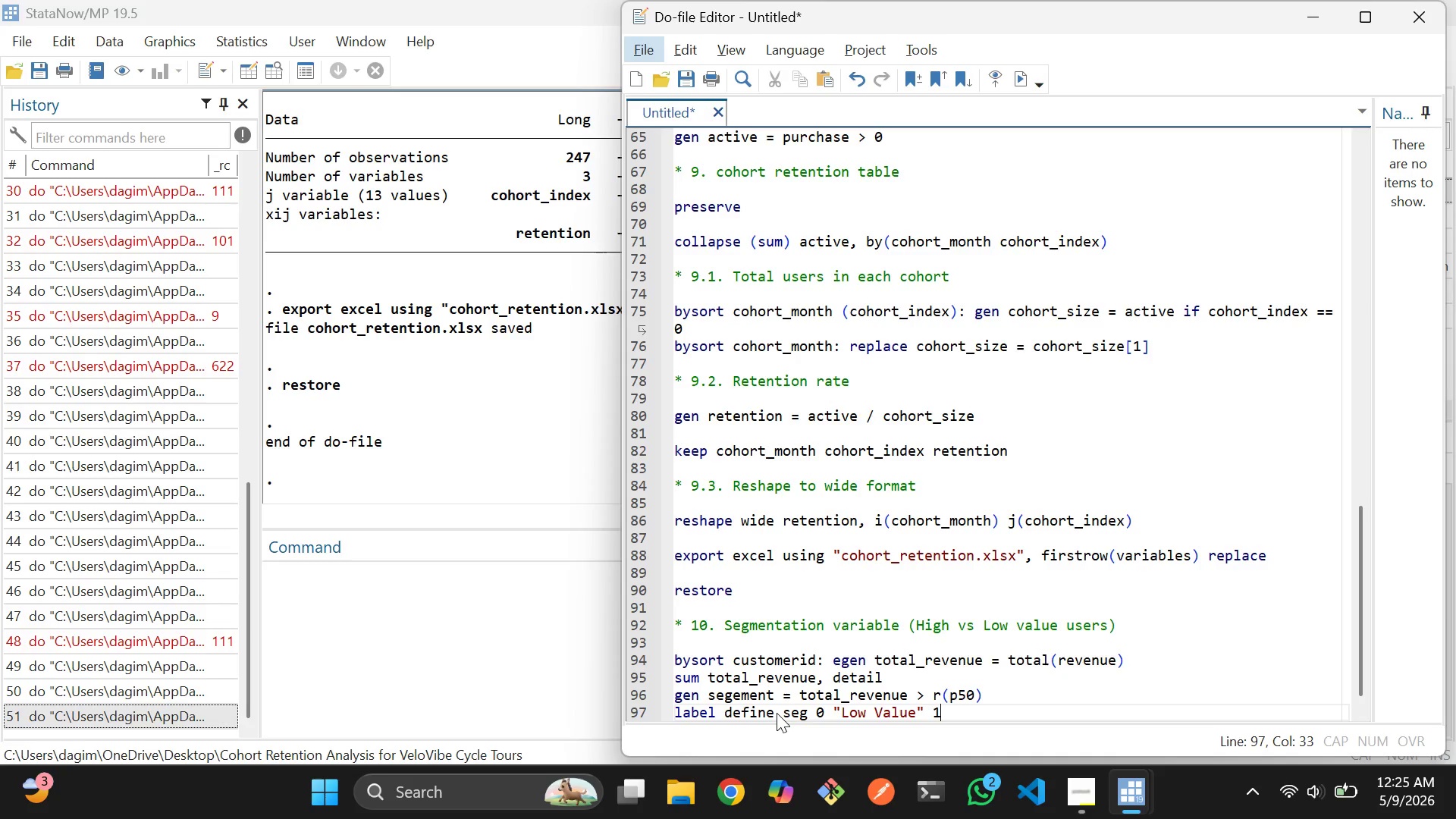 
key(Shift+Quote)
 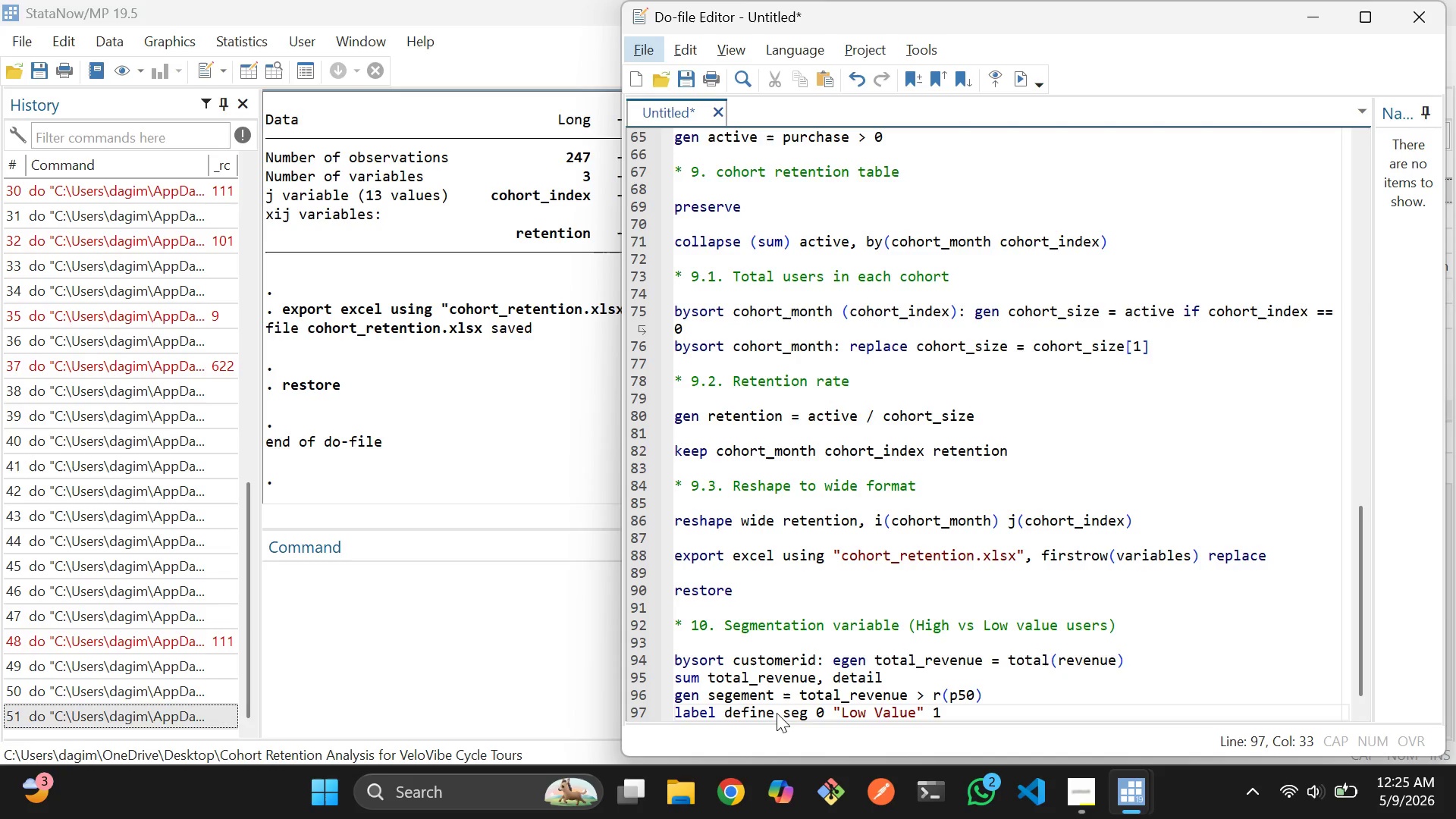 
key(Space)
 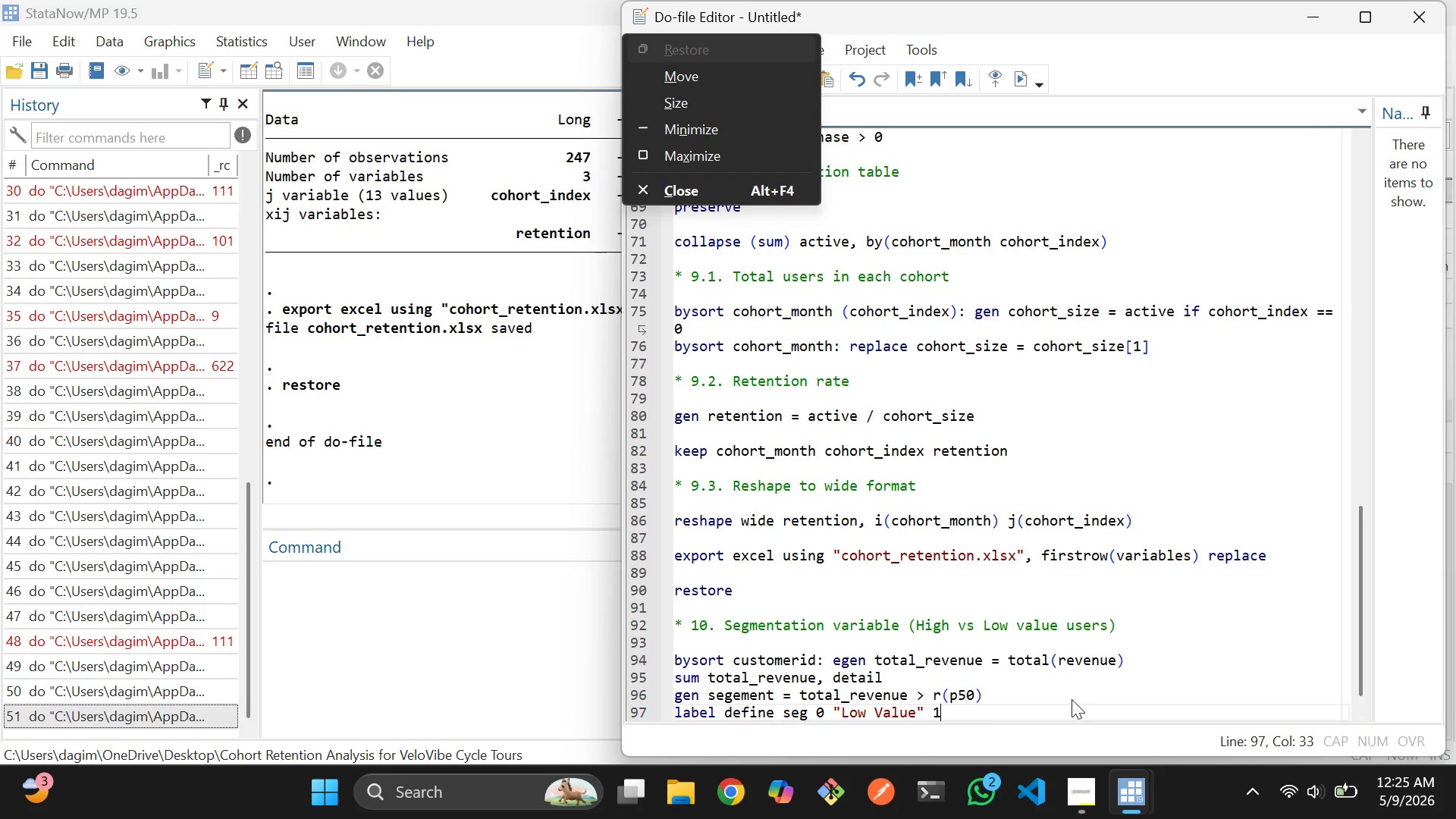 
left_click([983, 694])
 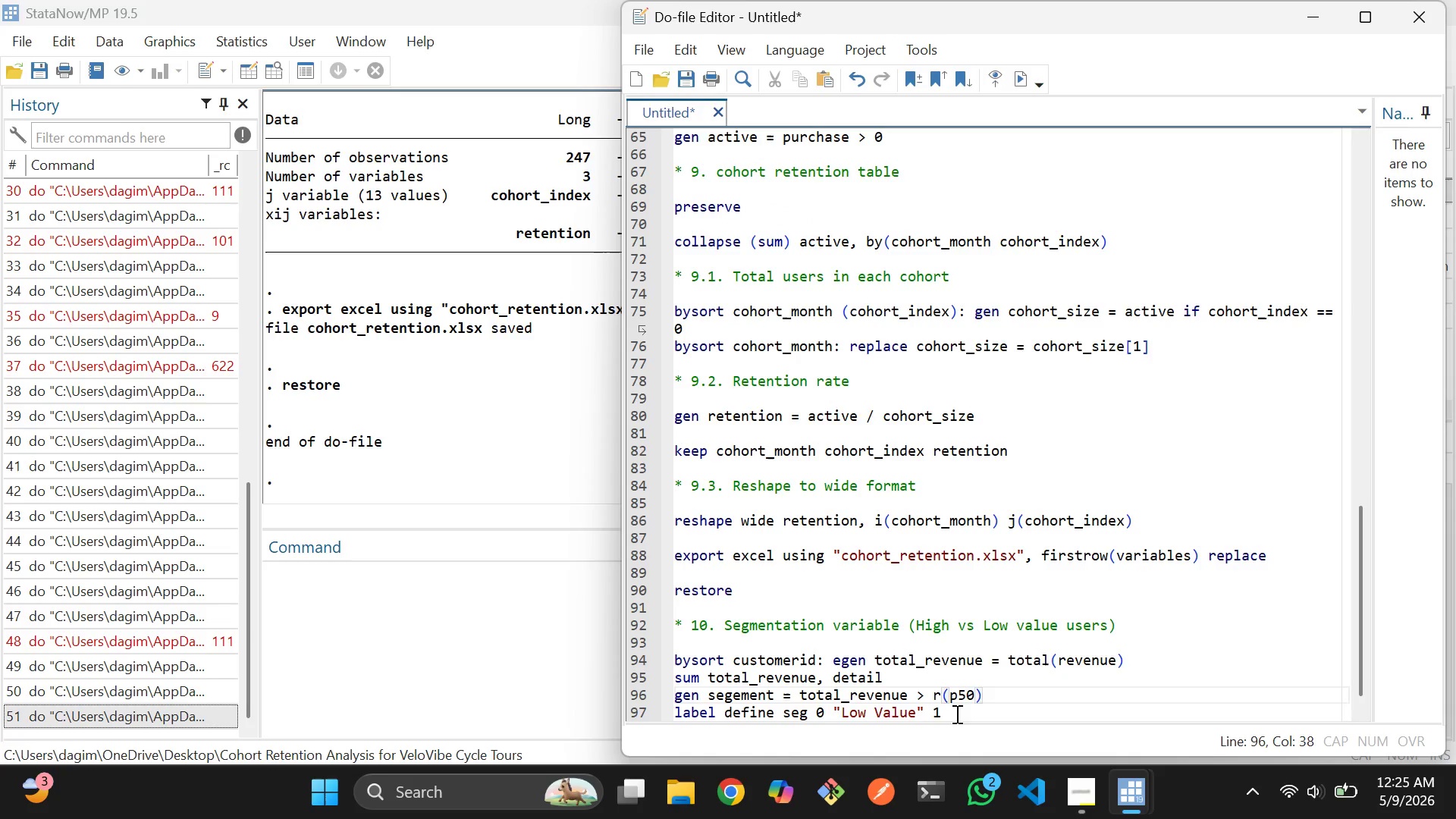 
left_click([956, 714])
 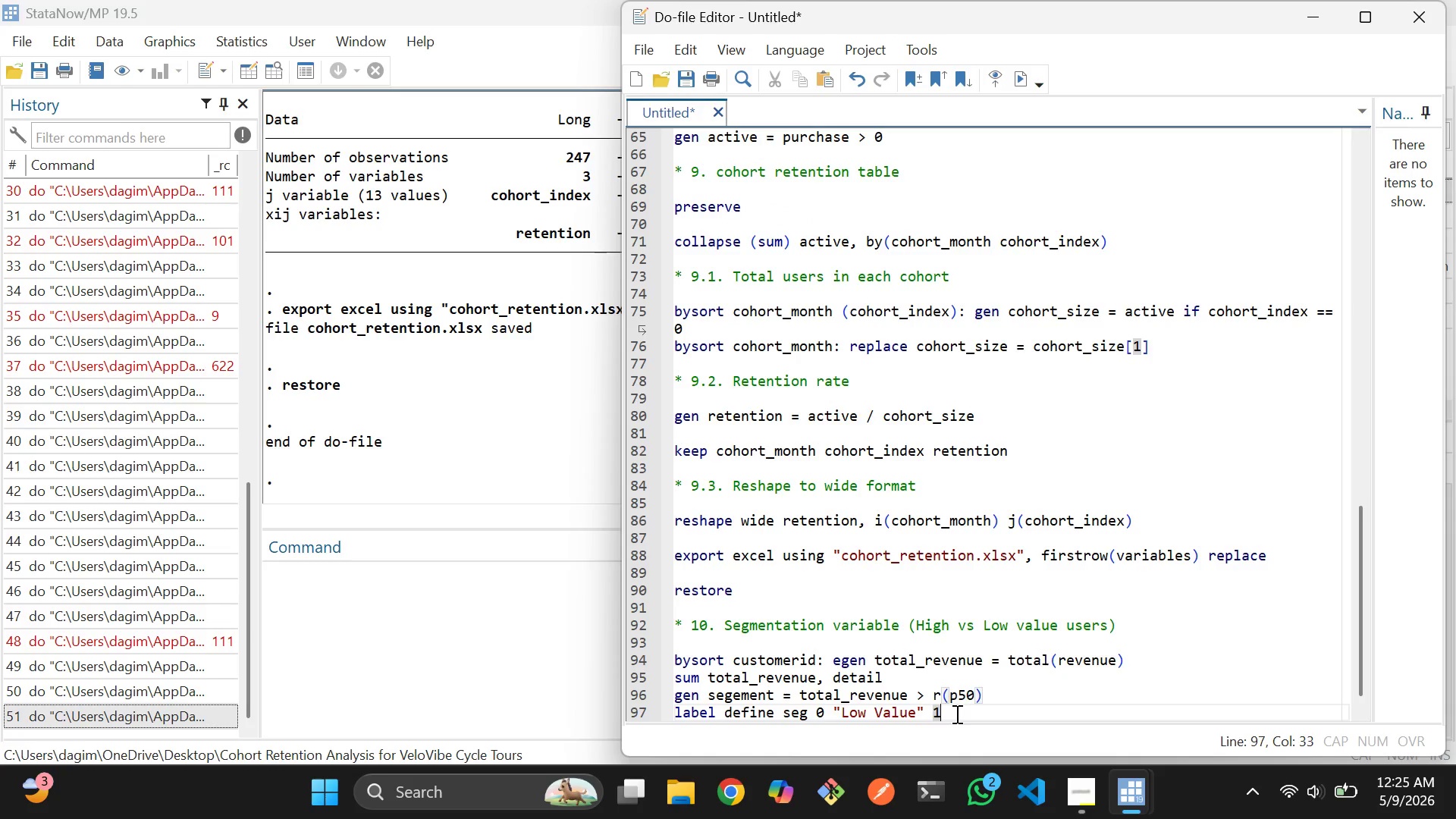 
type( "High Value)
 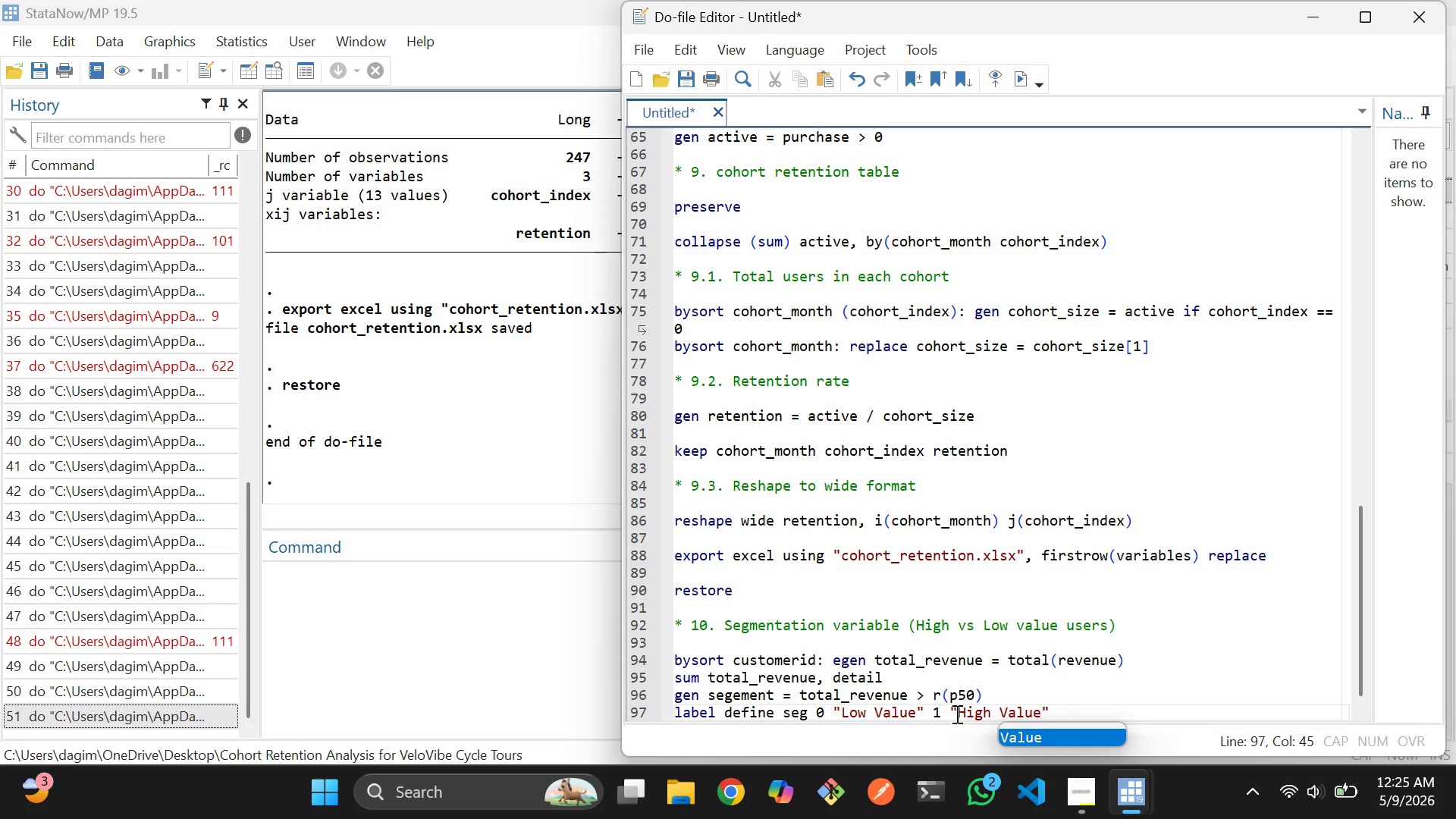 
key(ArrowRight)
 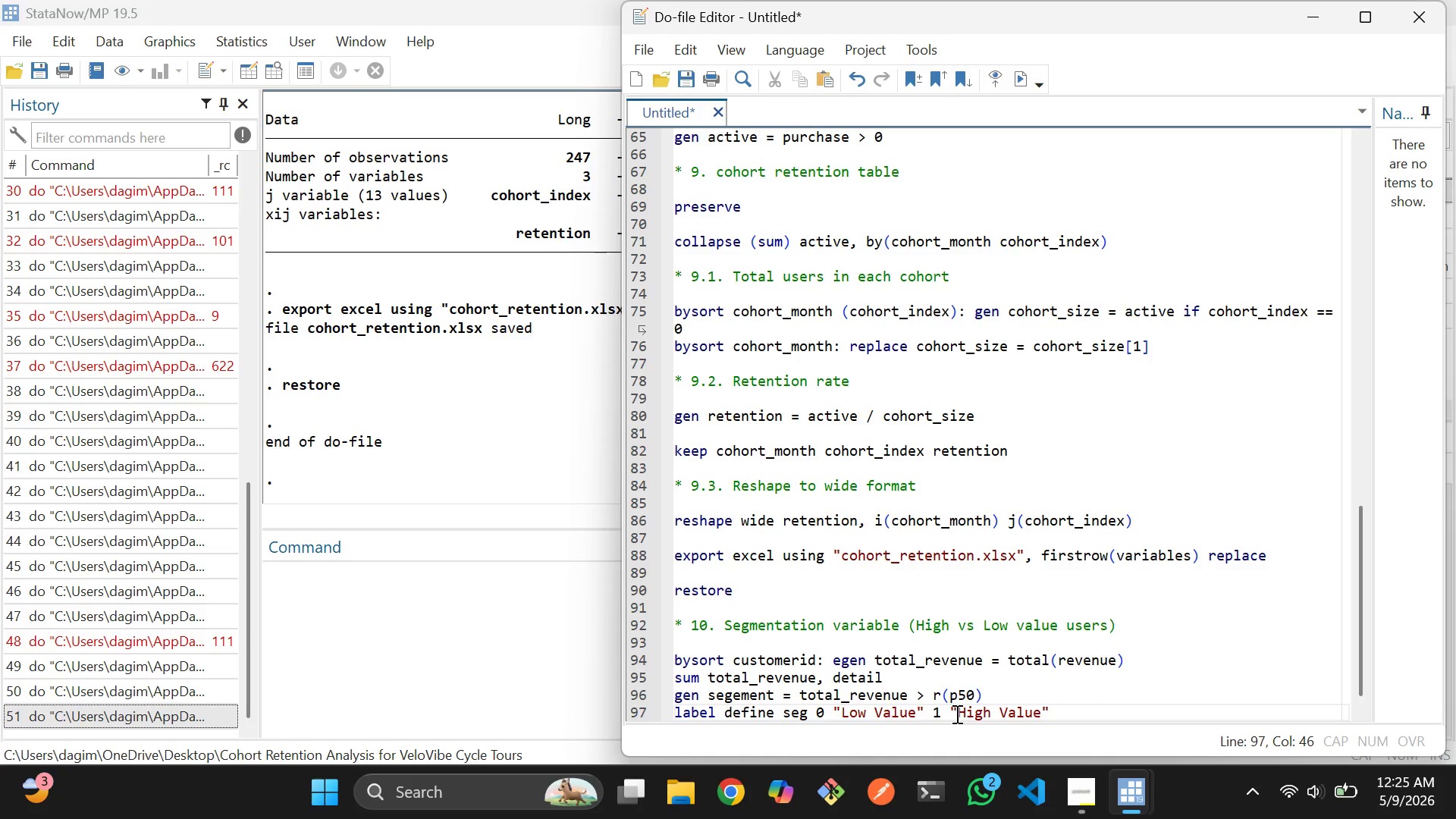 
key(Enter)
 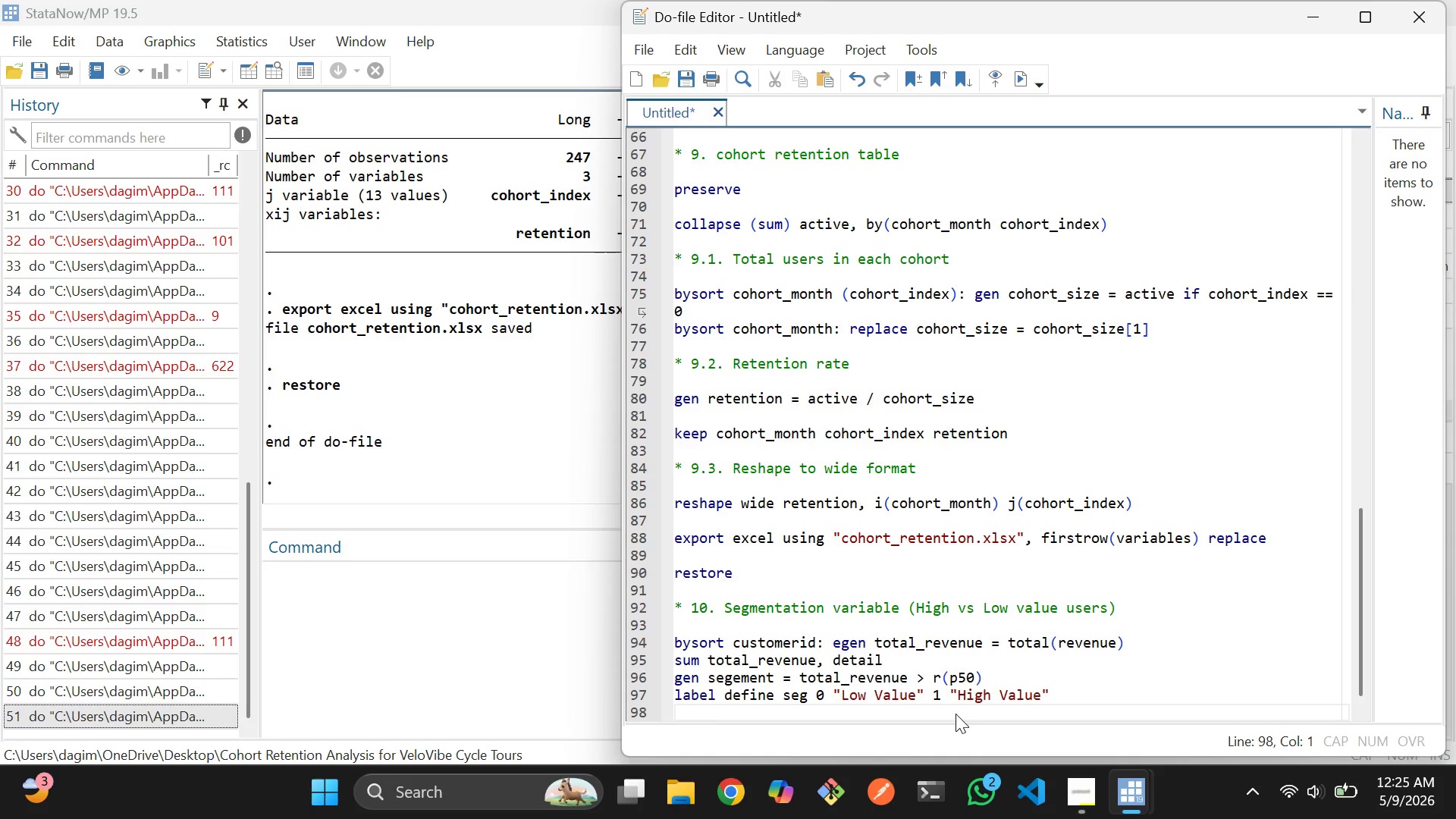 
type(label va)
key(Tab)
type( segm)
key(Backspace)
type(ment seg)
 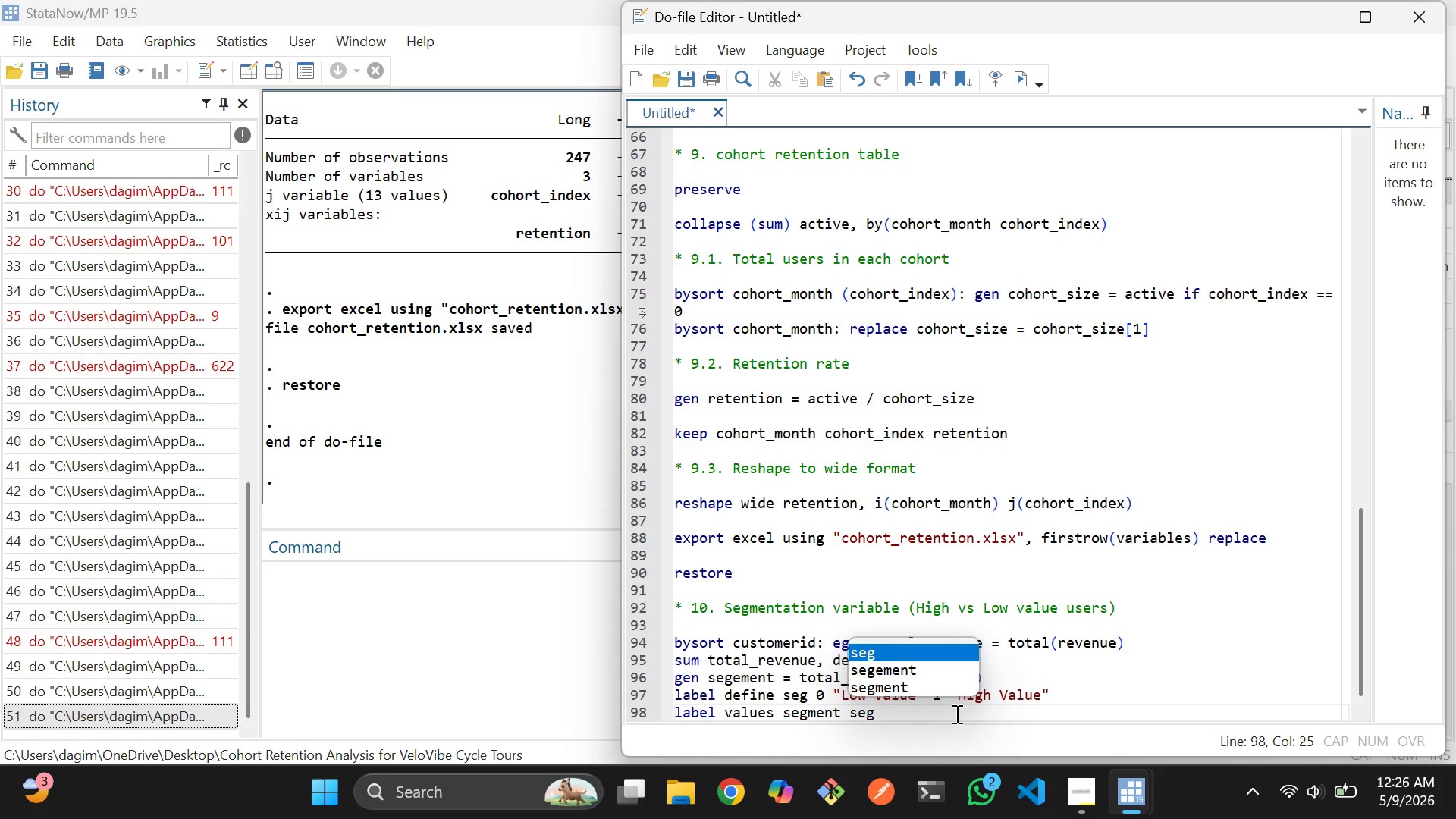 
key(Enter)
 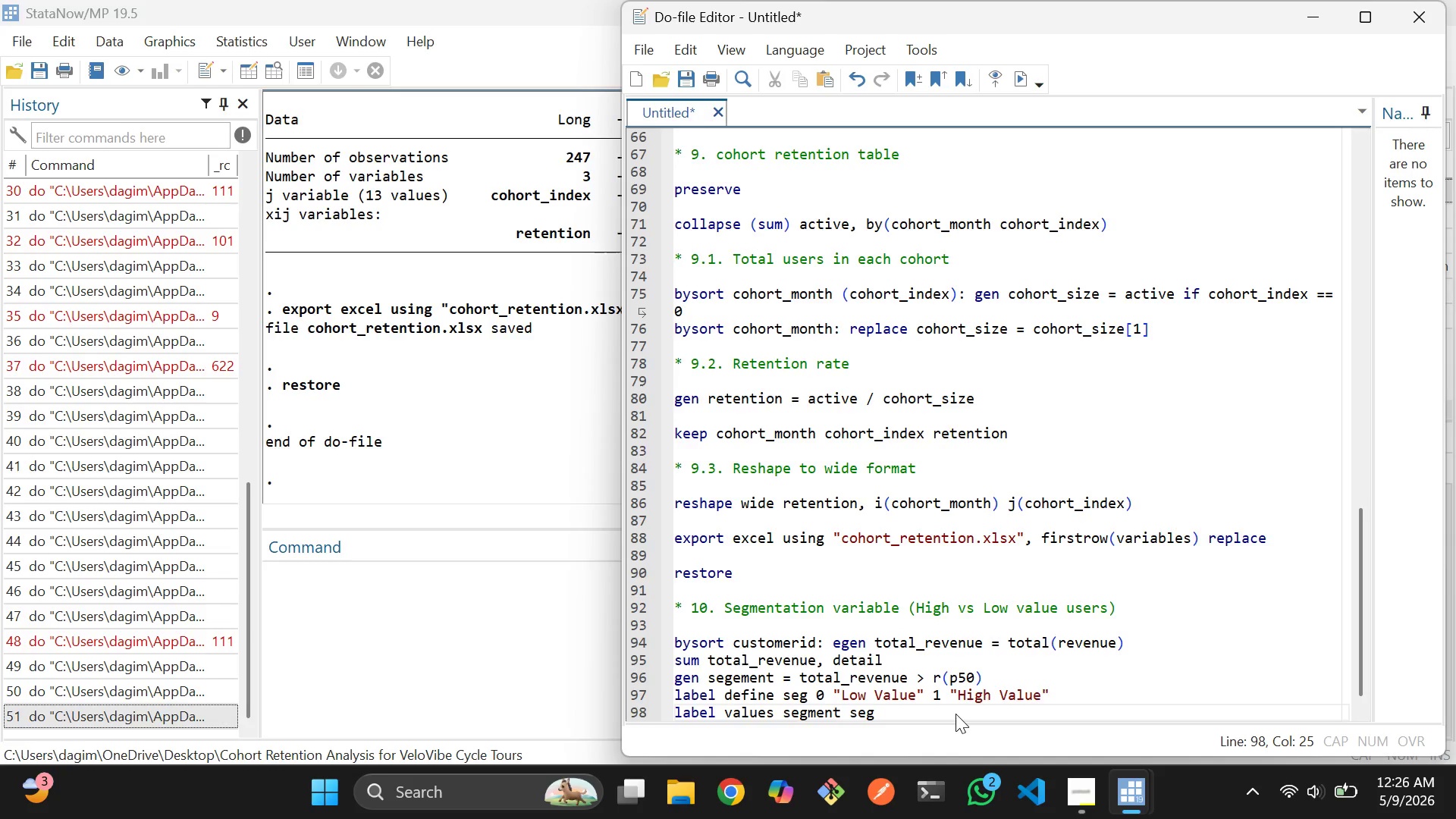 
key(Enter)
 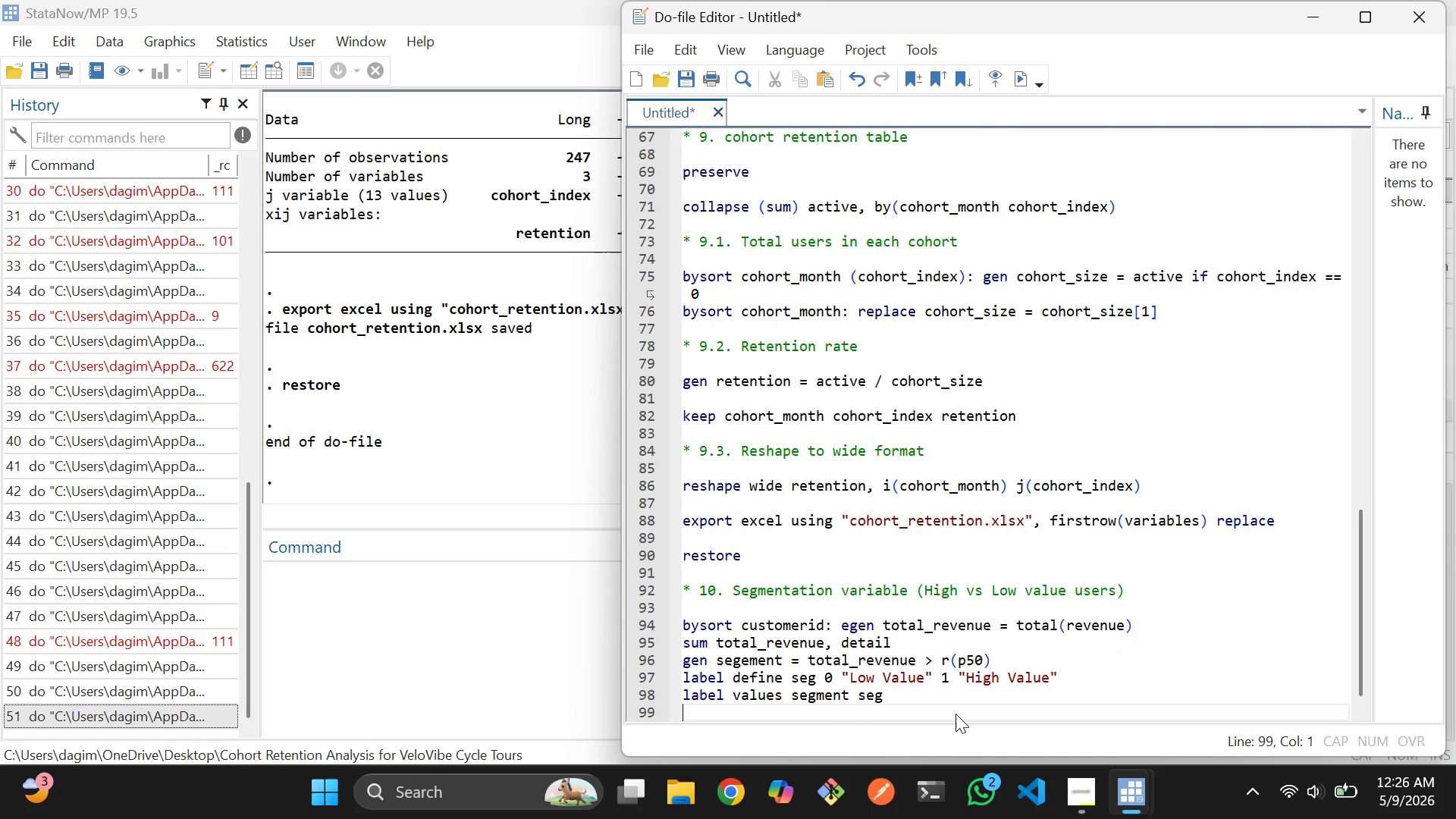 
key(Enter)
 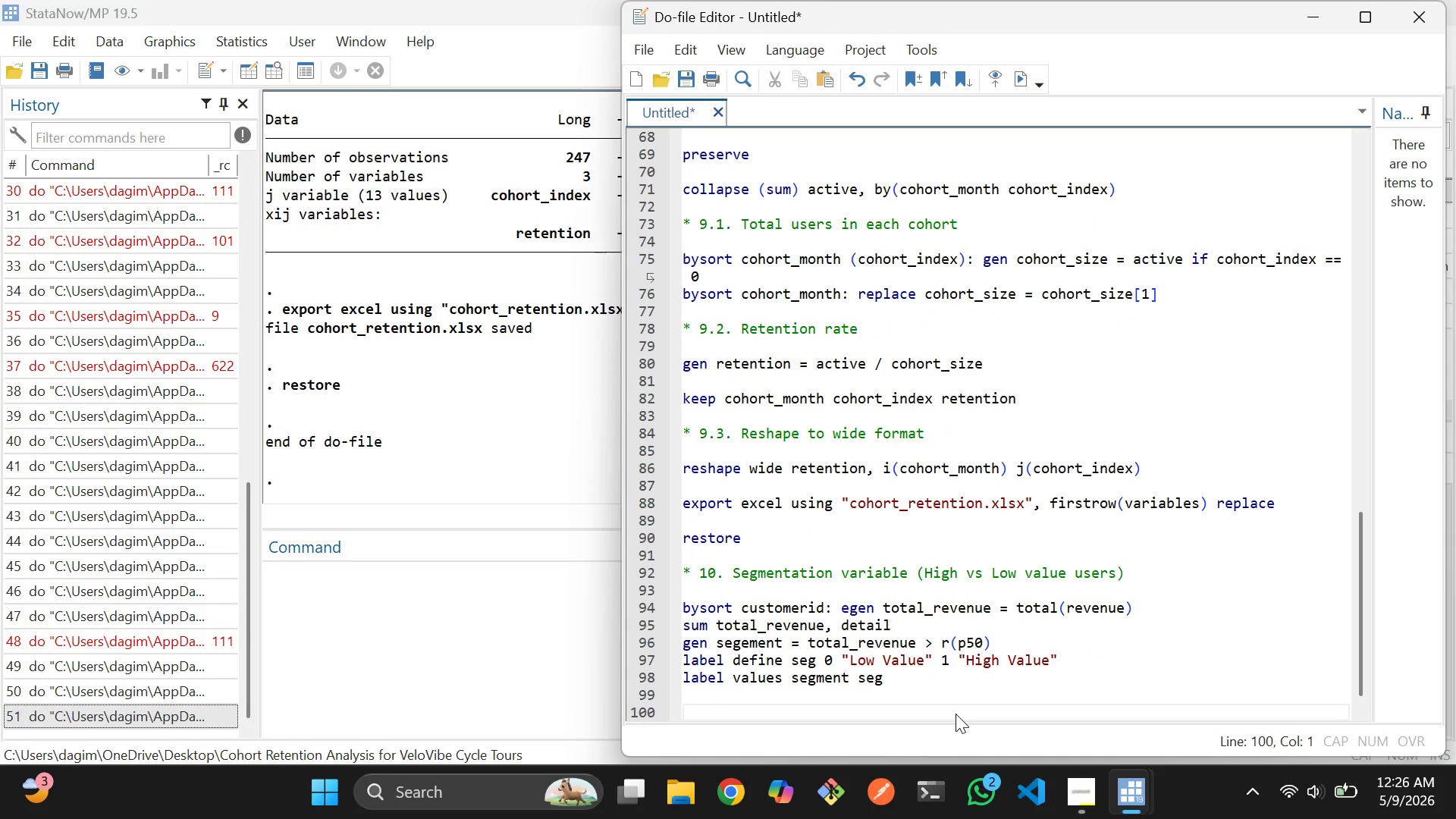 
type(* 11. Survival data pe)
key(Backspace)
type(reparaton)
 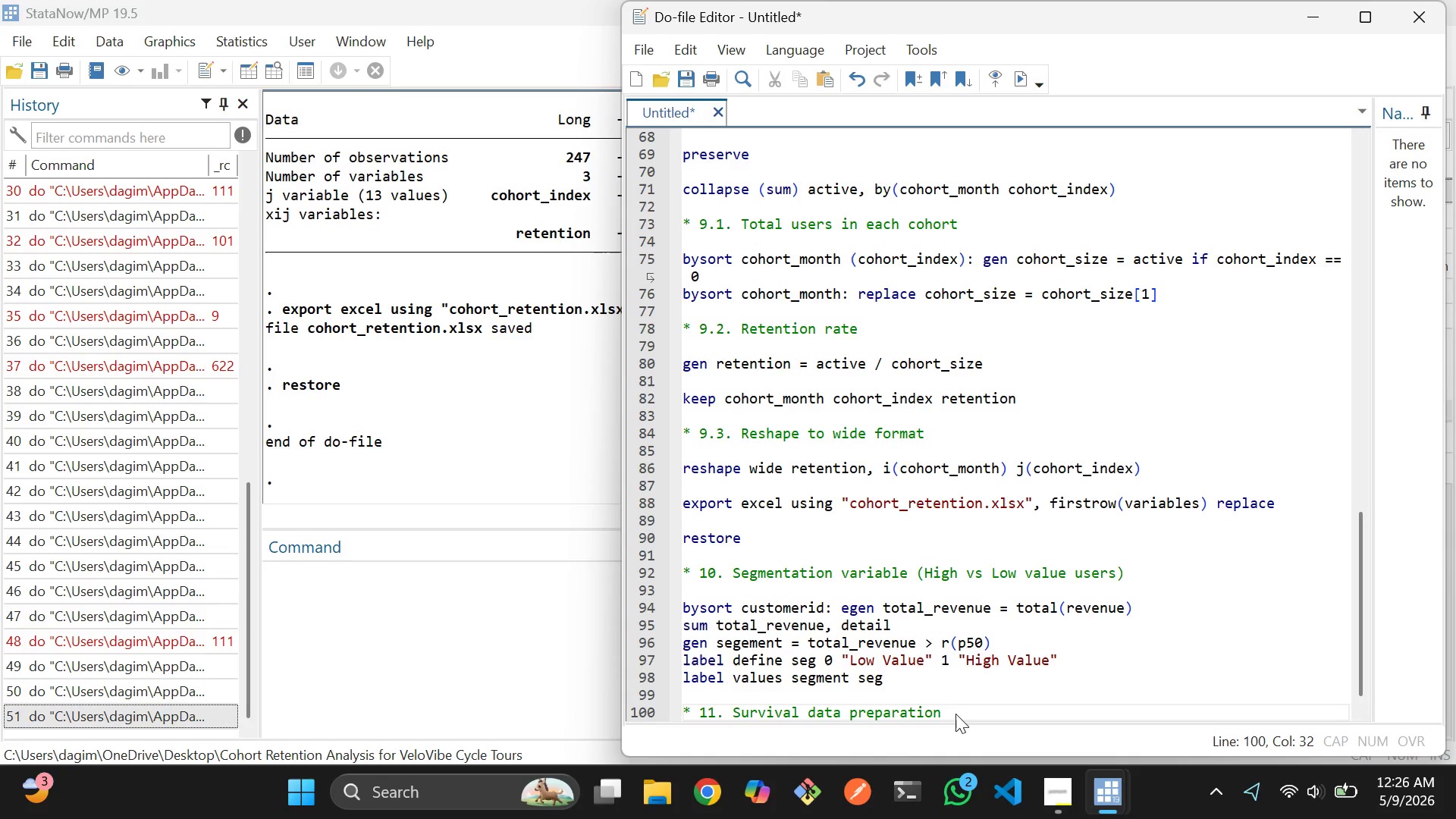 
 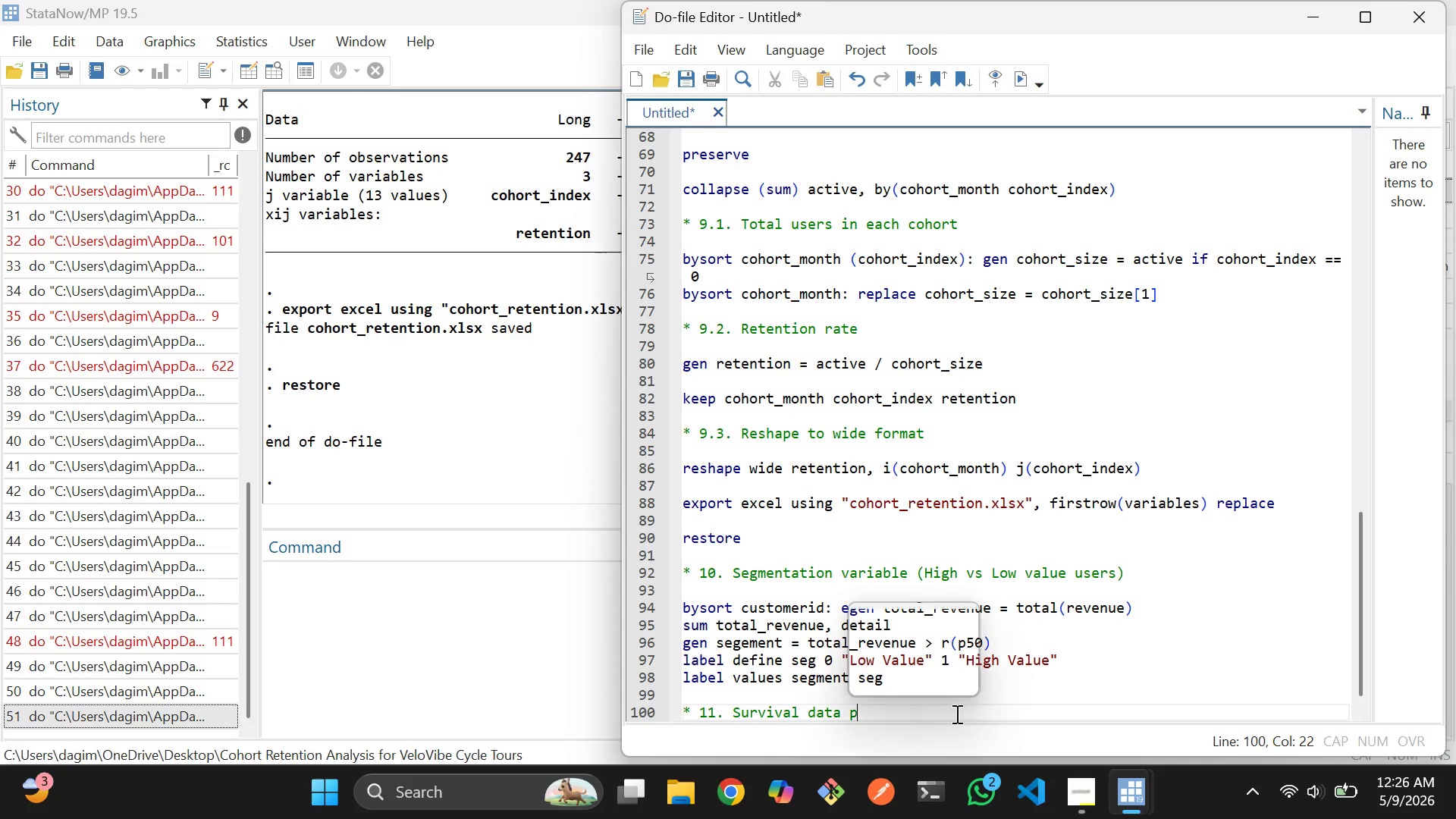 
hold_key(key=I, duration=0.34)
 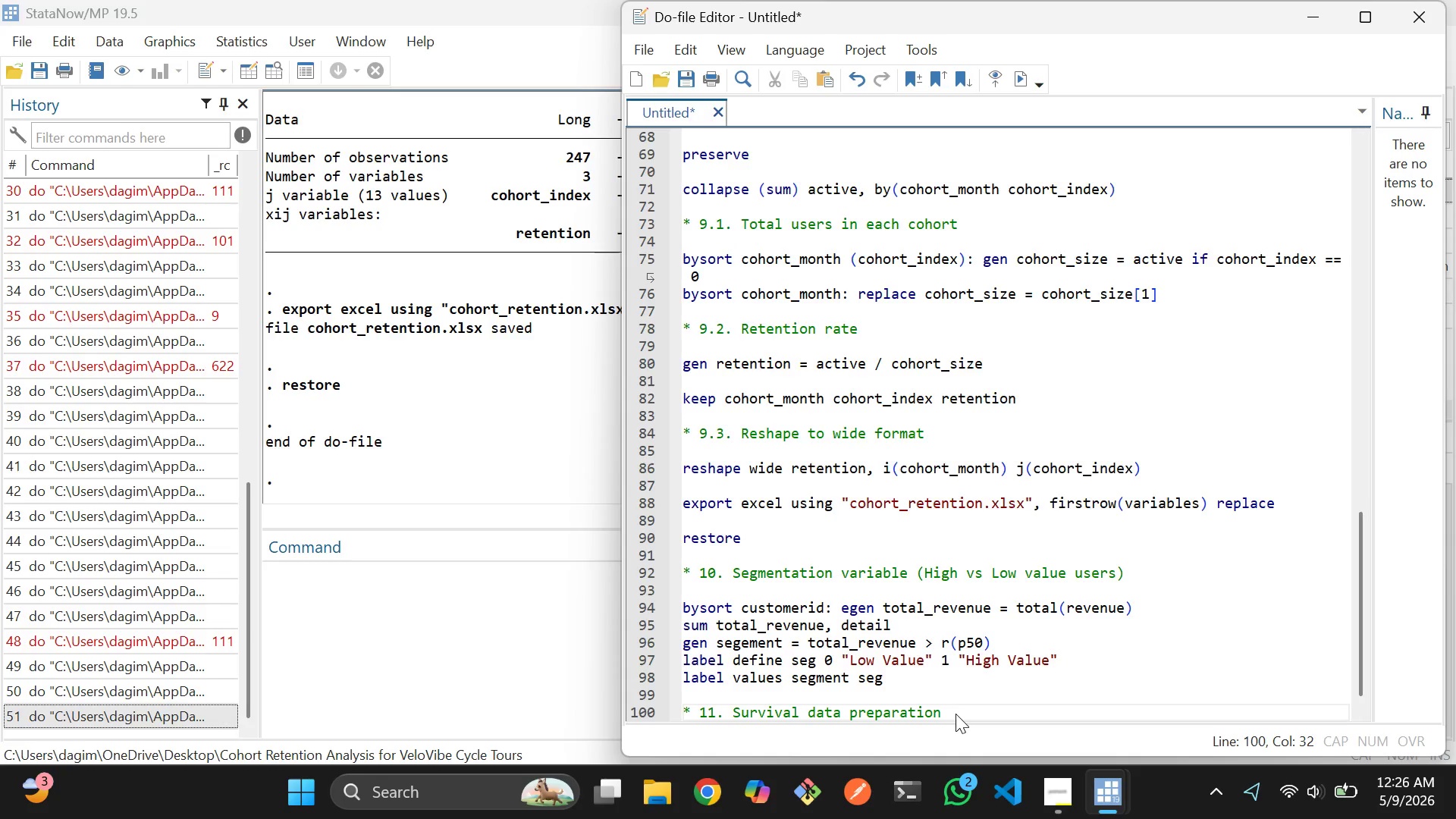 
key(Enter)
 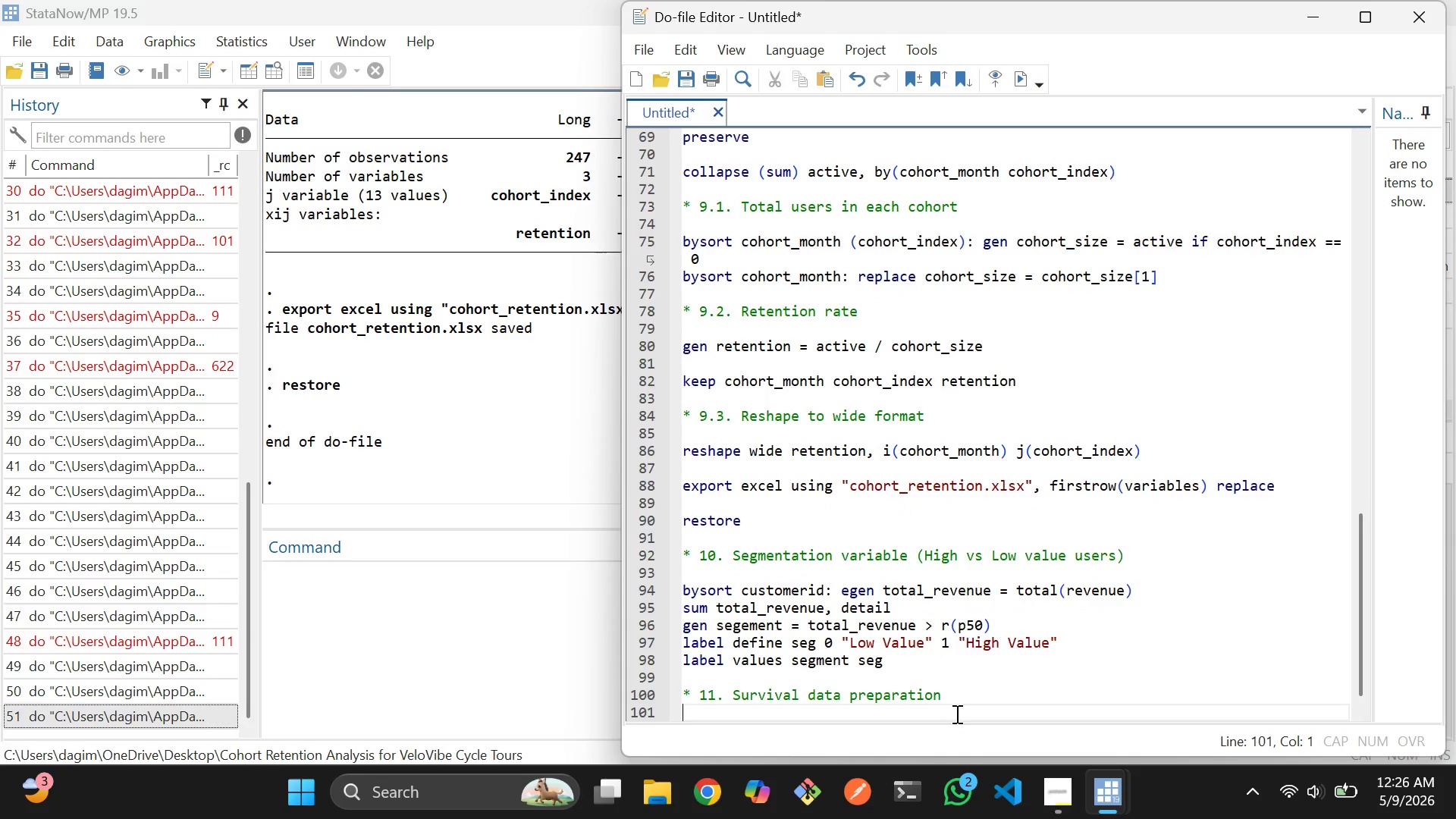 
key(Enter)
 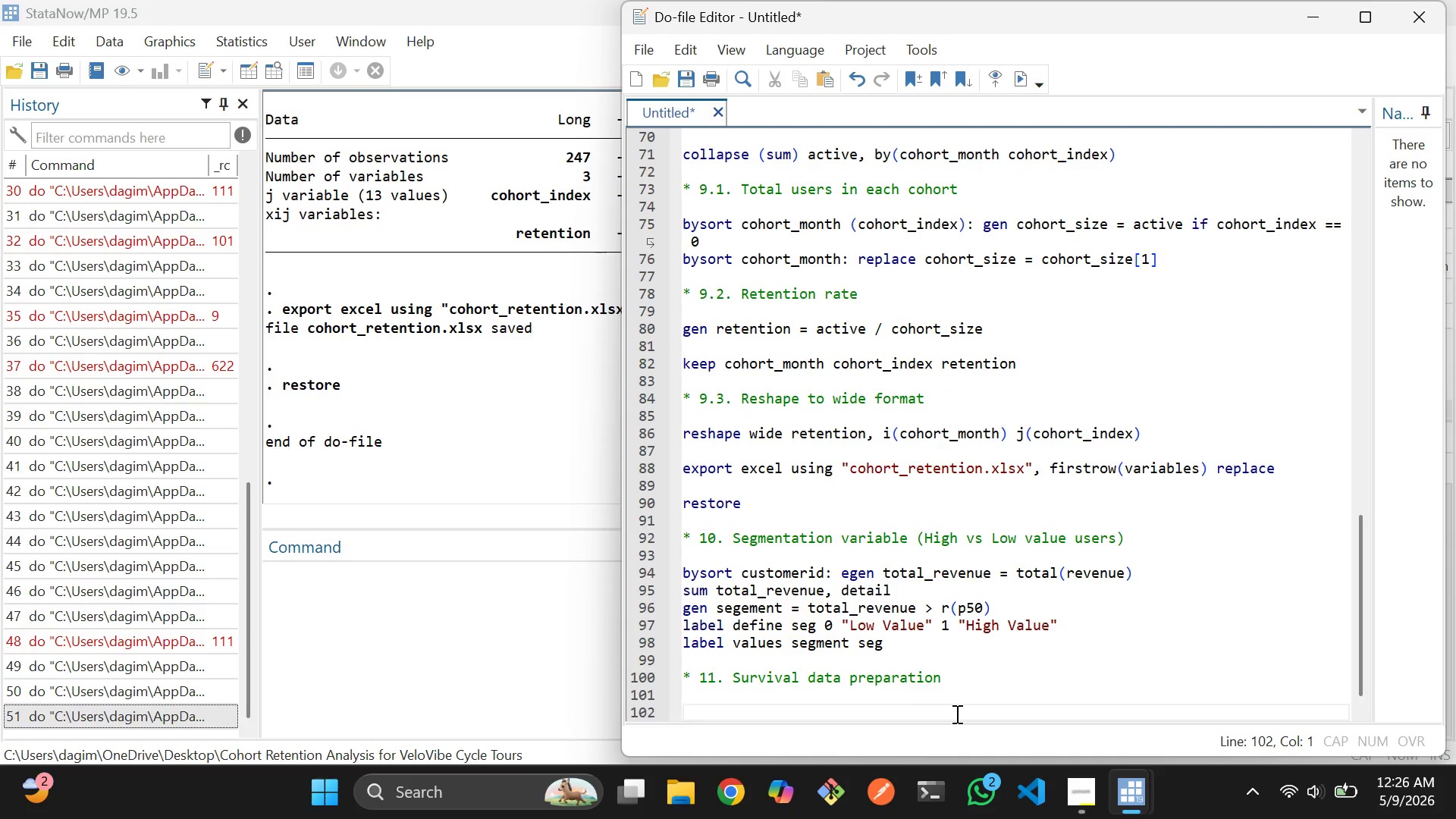 
wait(9.7)
 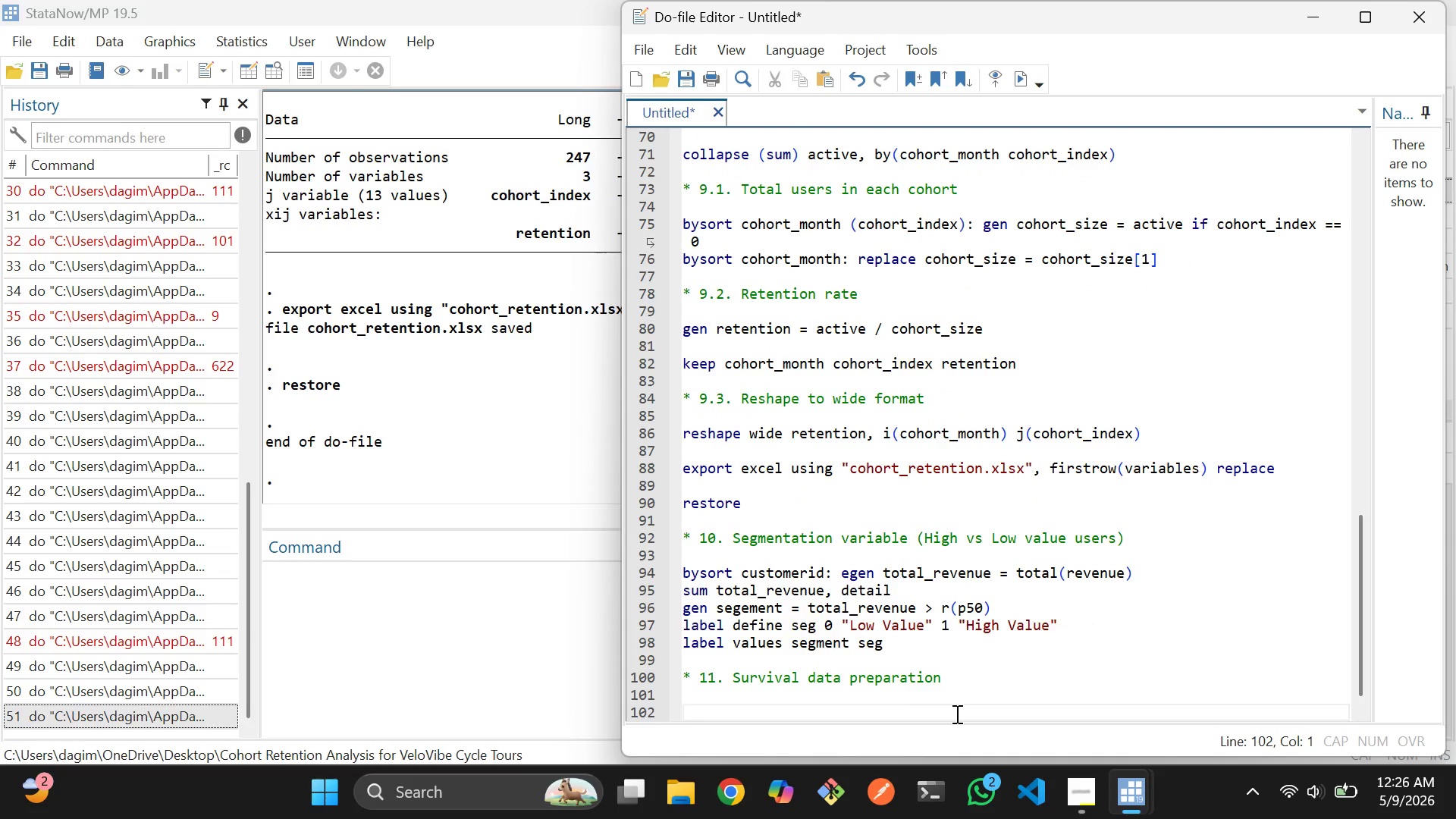 
hold_key(key=ShiftLeft, duration=0.38)
 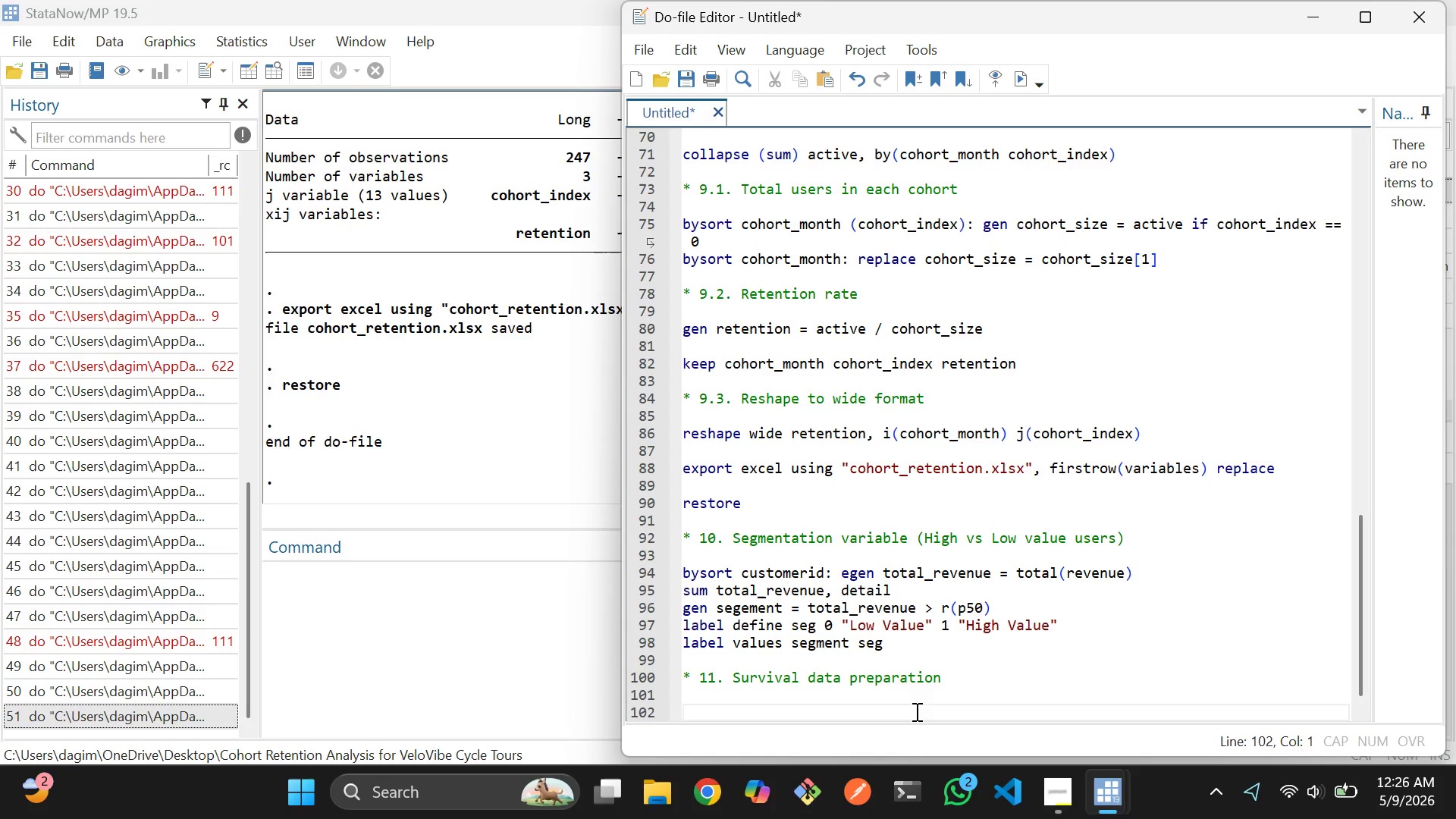 
type(* churn = no activity after last os)
key(Backspace)
type(bserved month)
 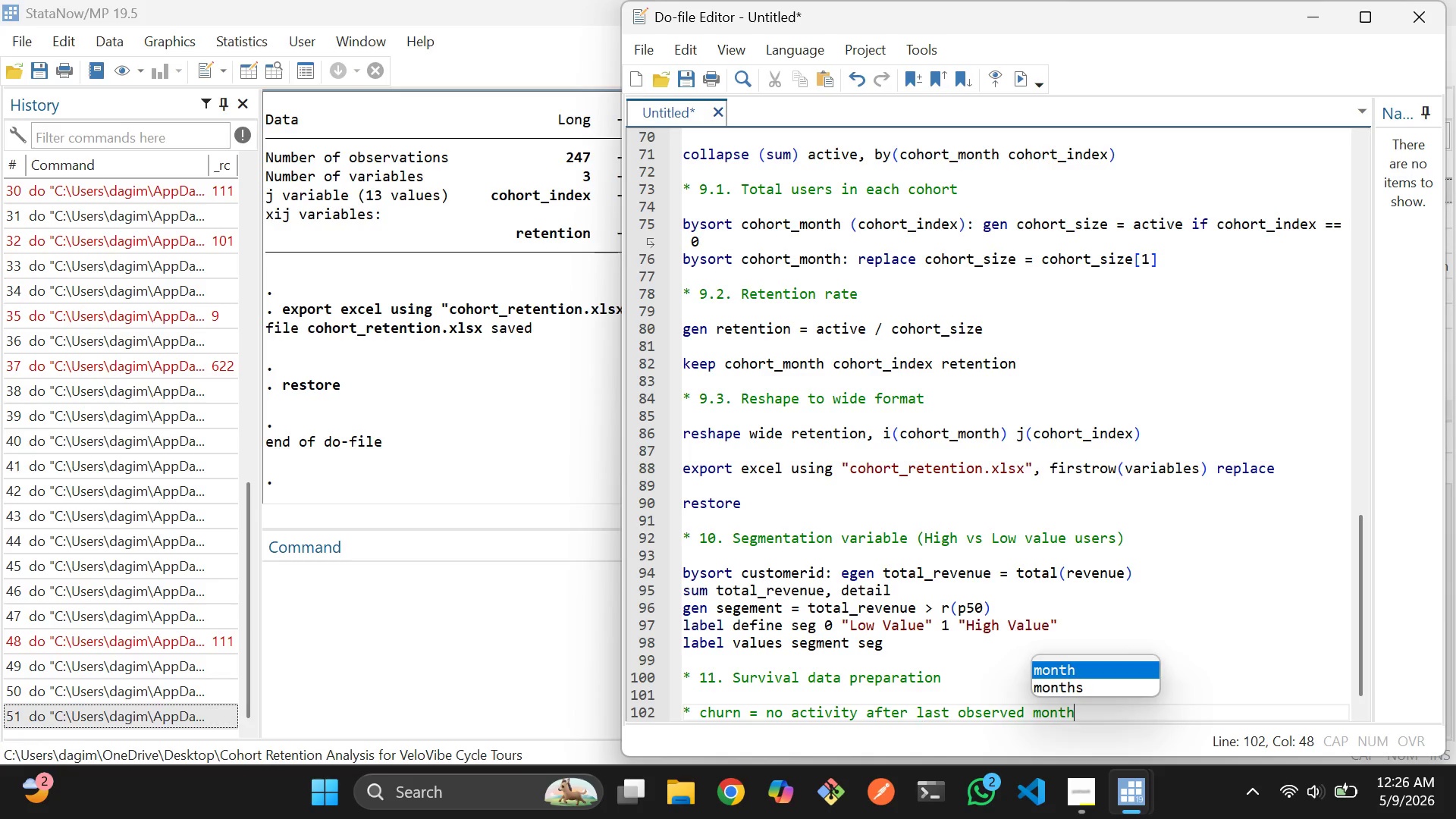 
key(Enter)
 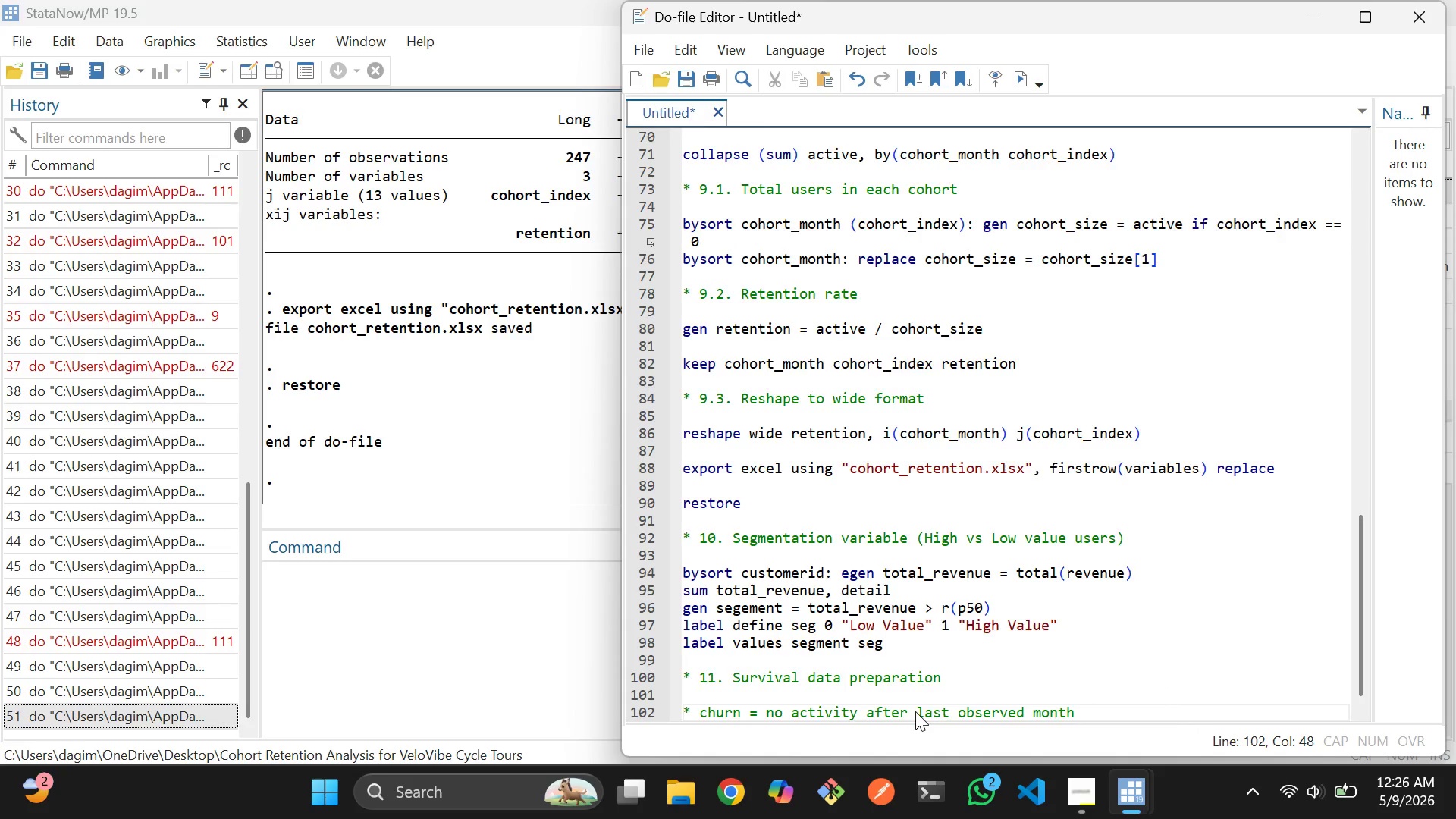 
key(Enter)
 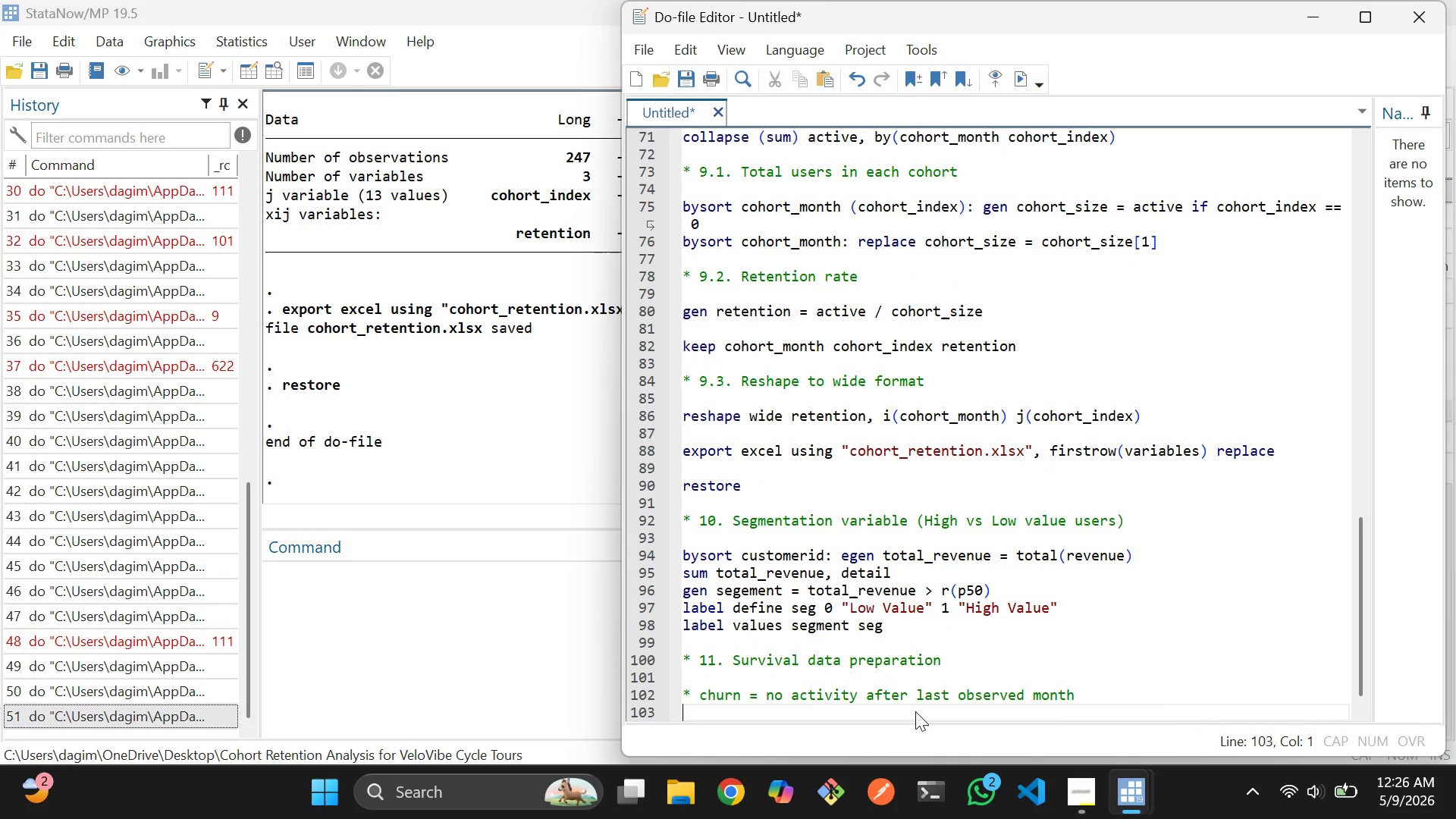 
key(Enter)
 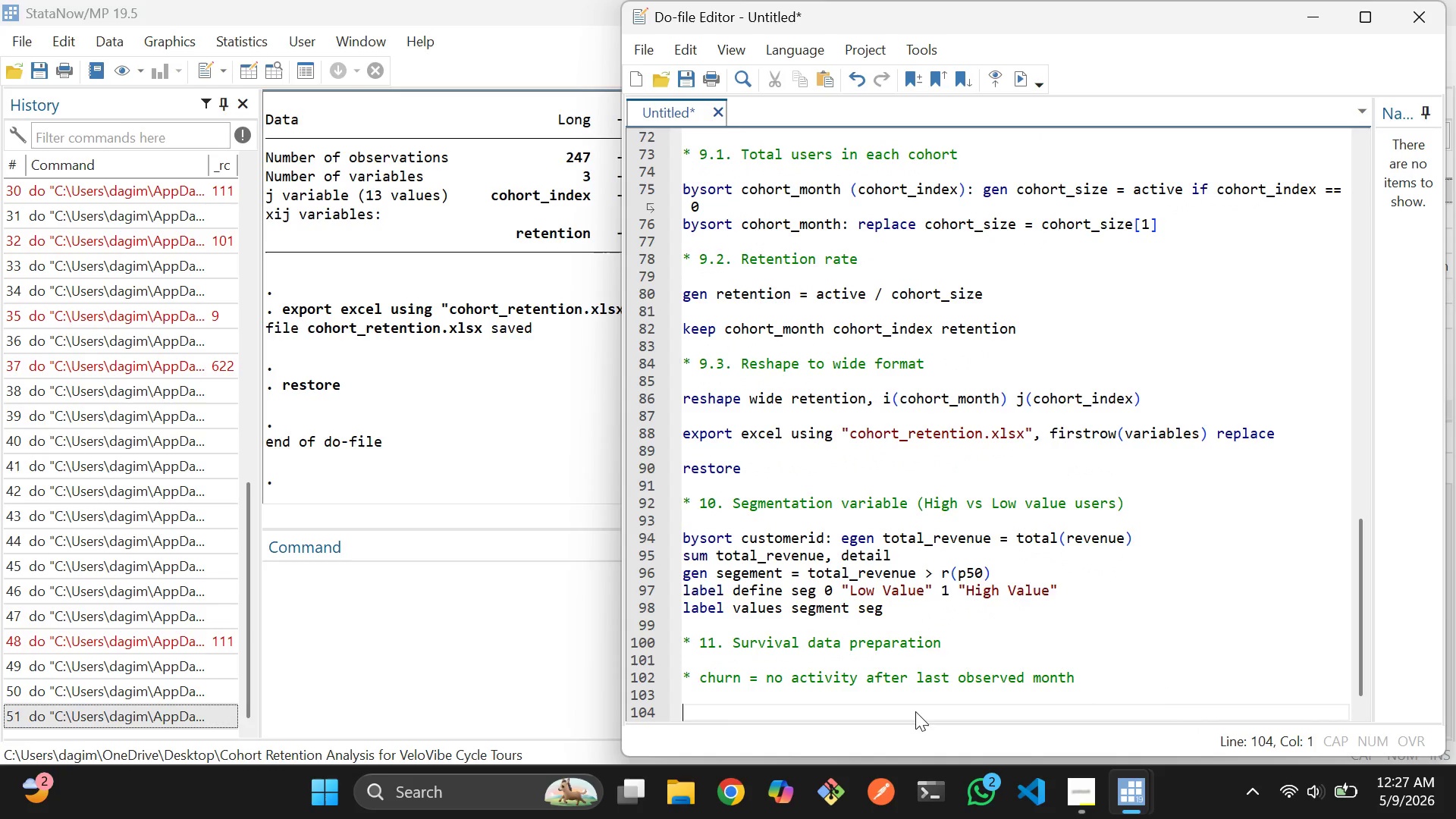 
wait(7.31)
 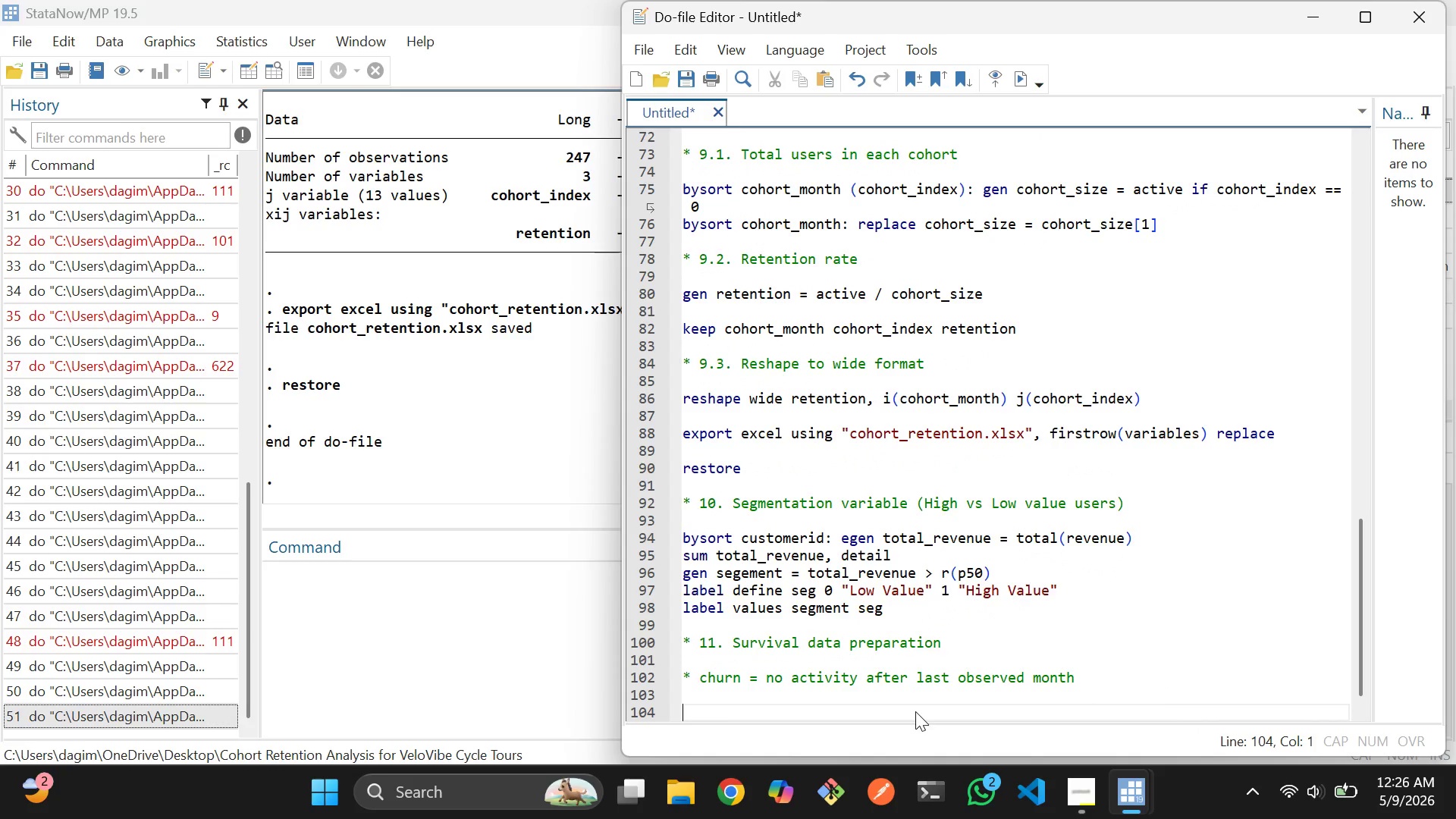 
type(by)
 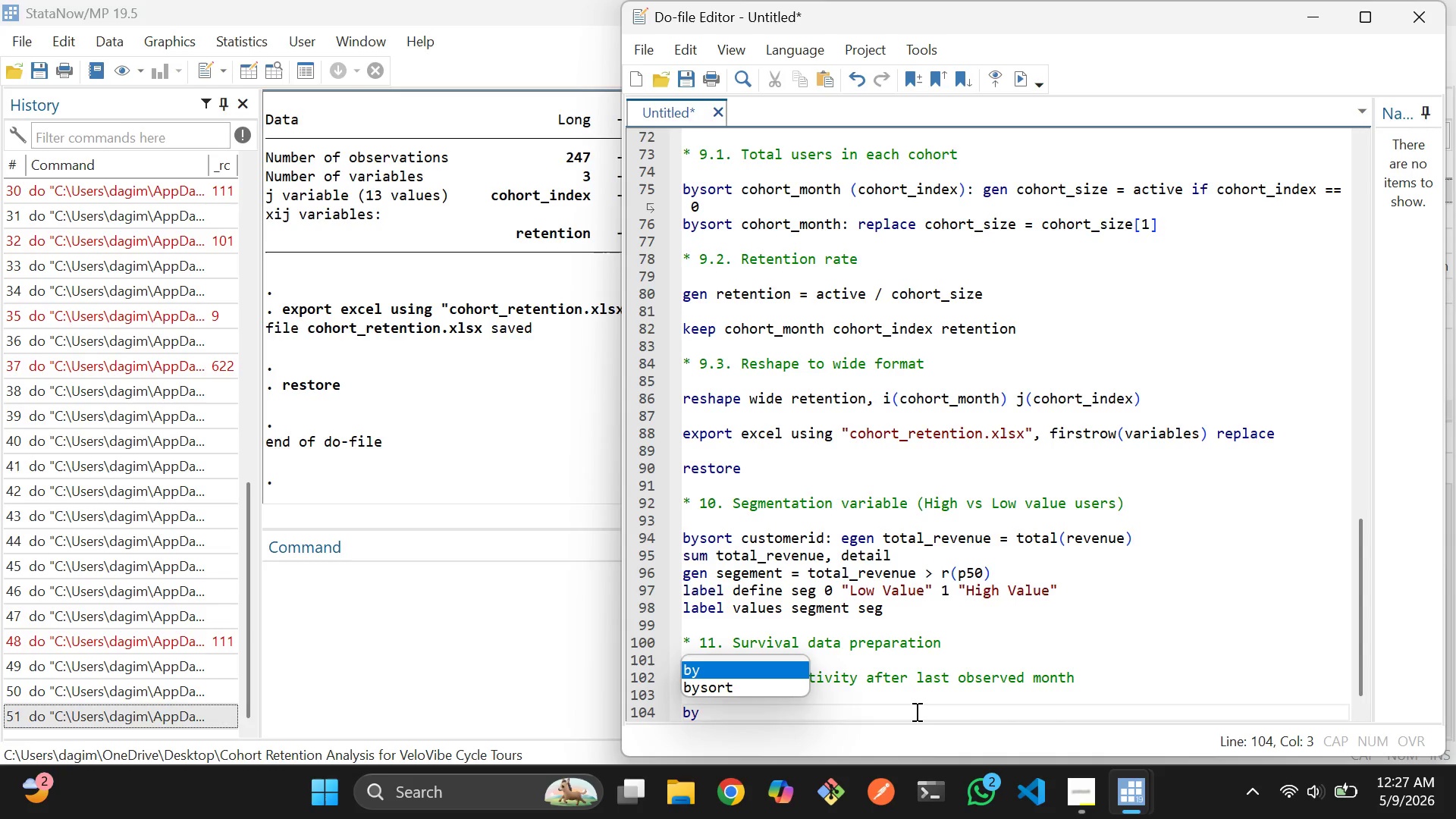 
key(ArrowDown)
 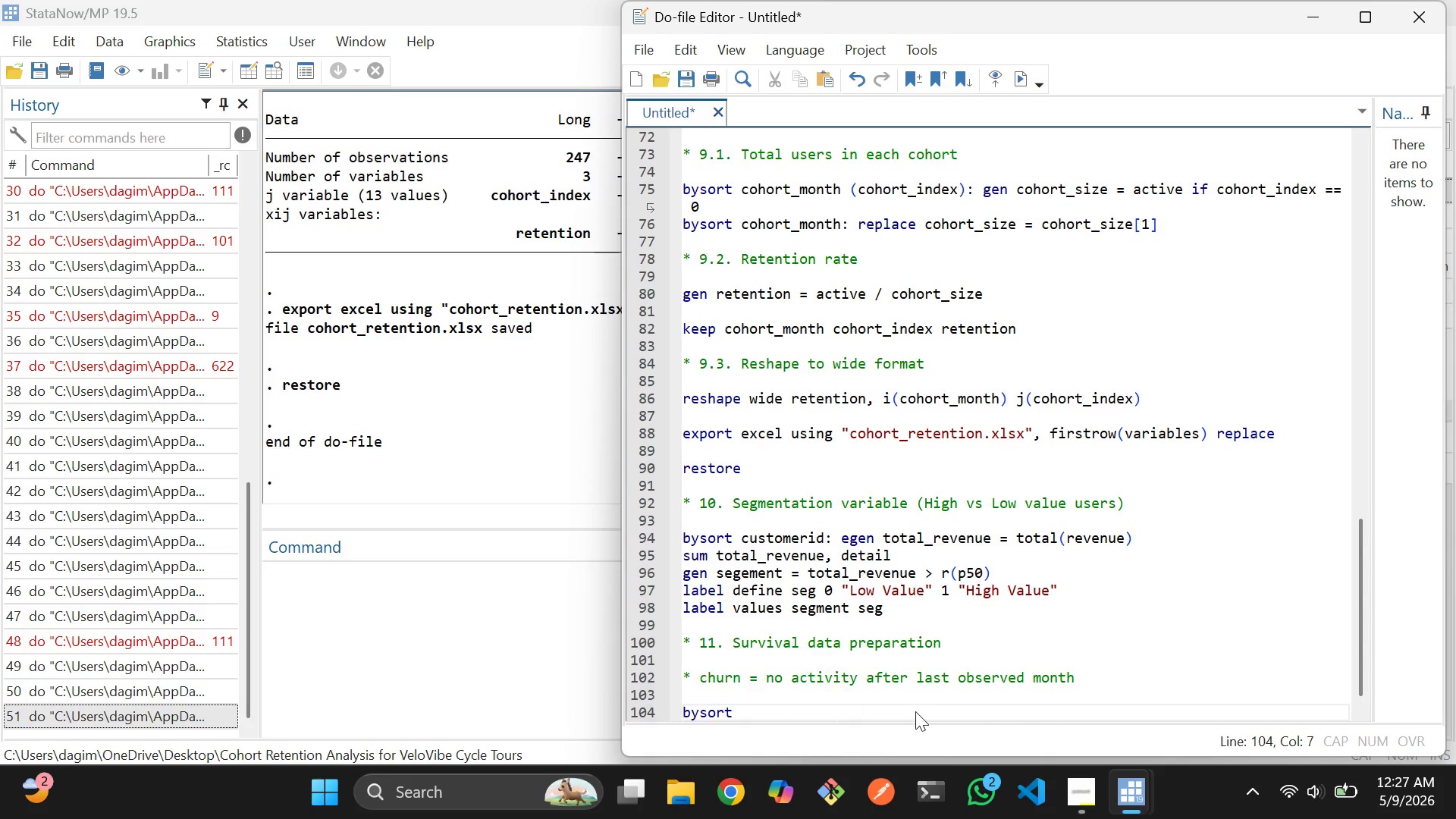 
key(Enter)
 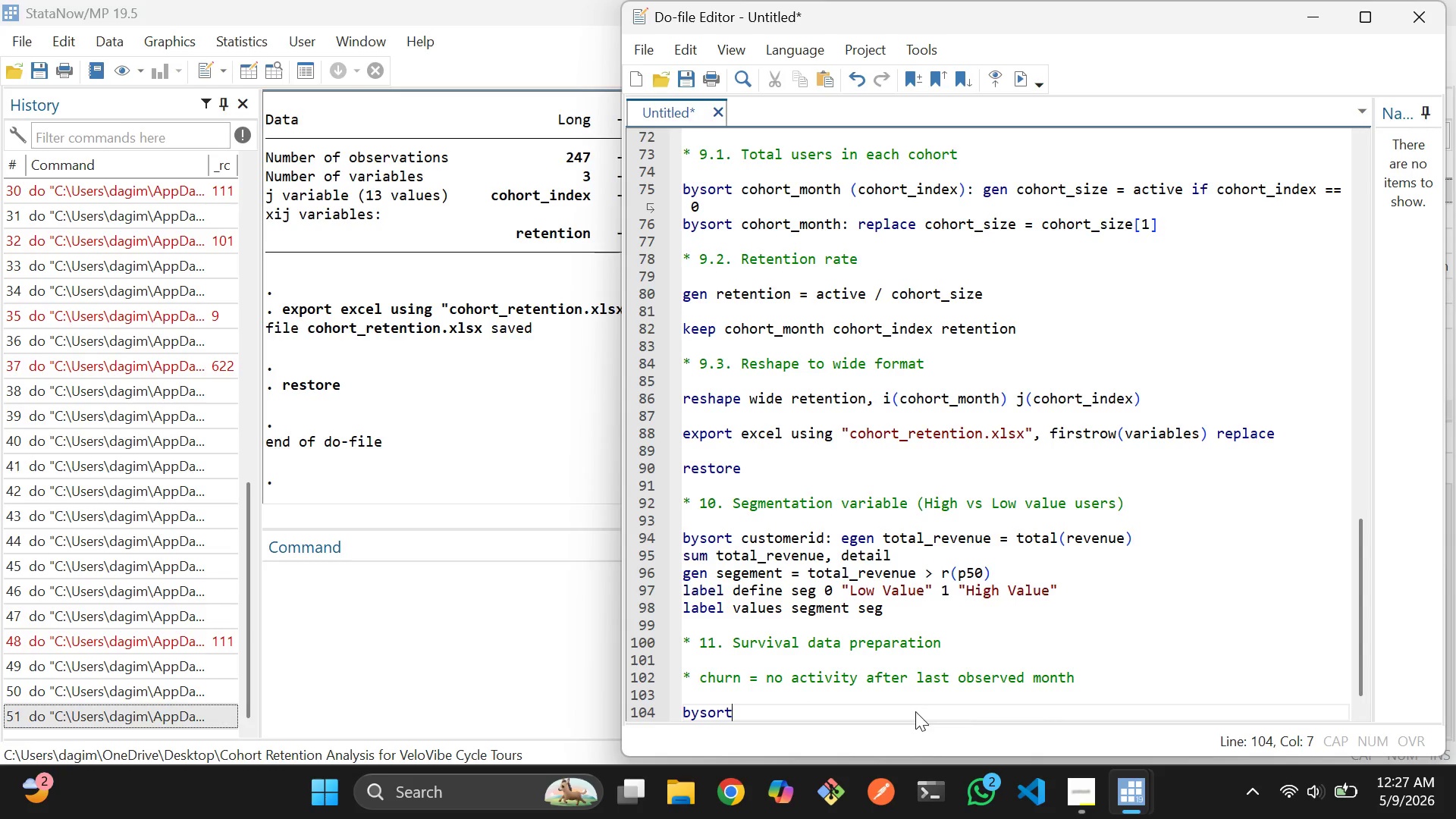 
type( )
key(Backspace)
type( cus)
 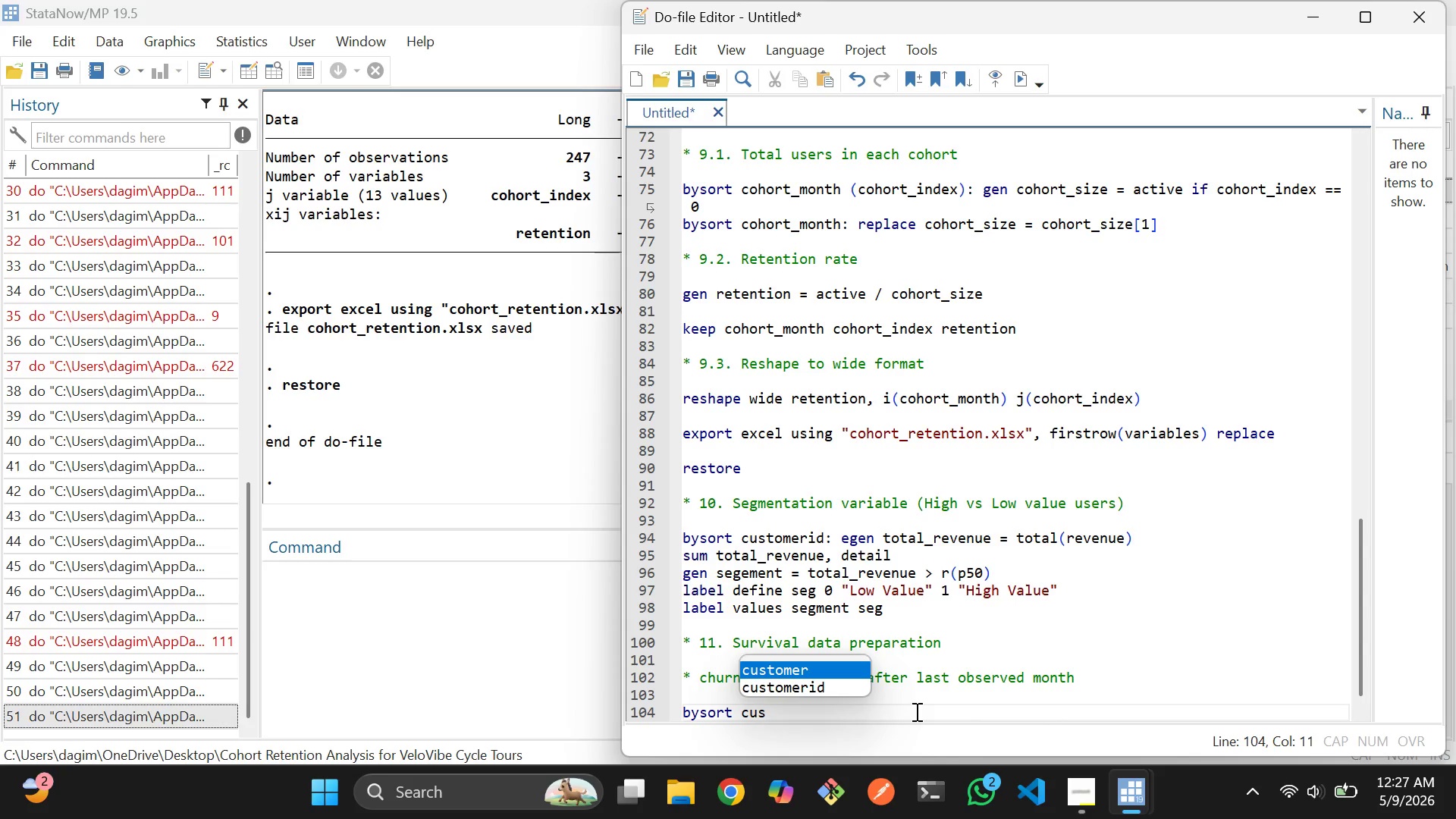 
key(ArrowUp)
 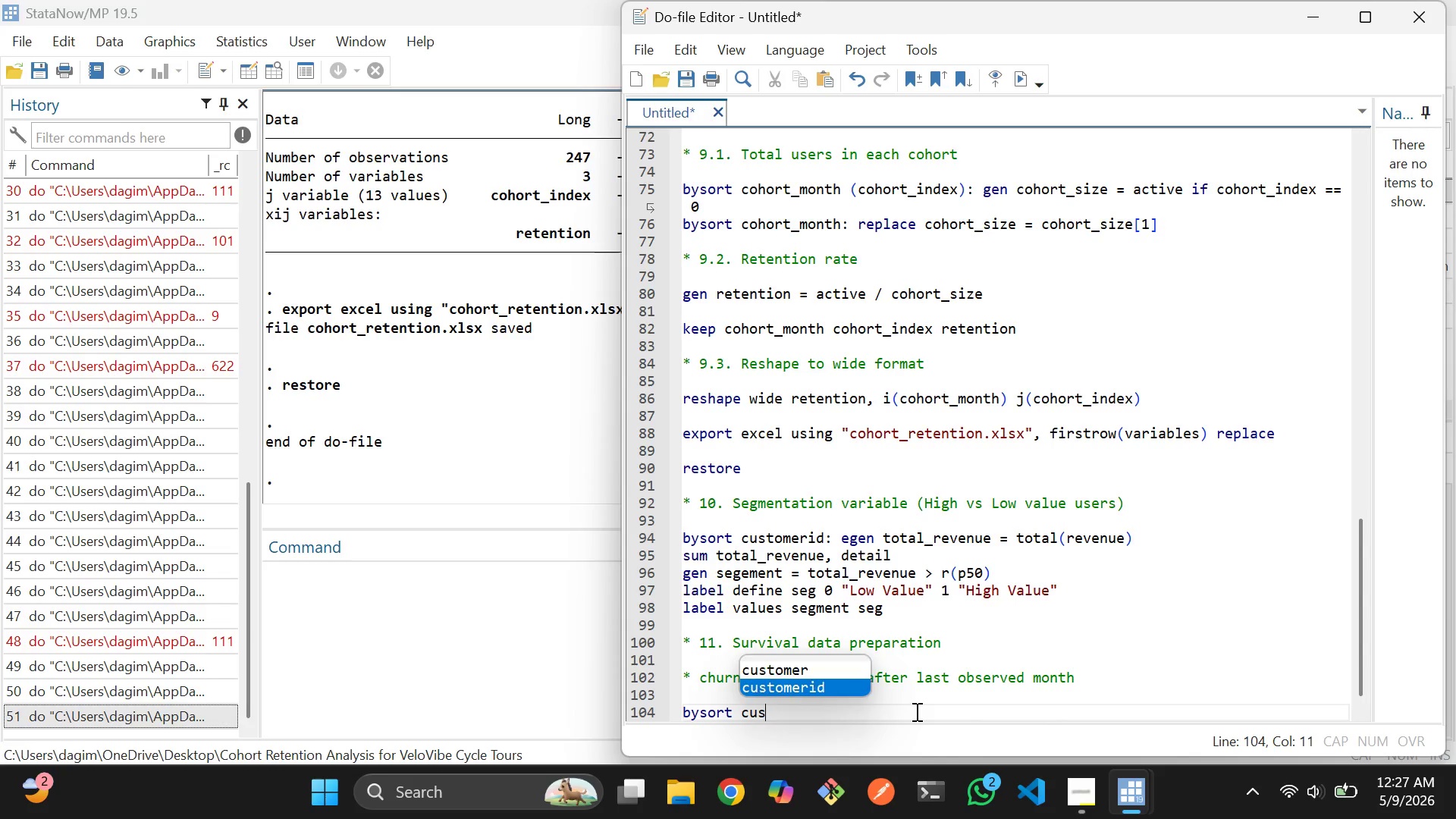 
key(ArrowDown)
 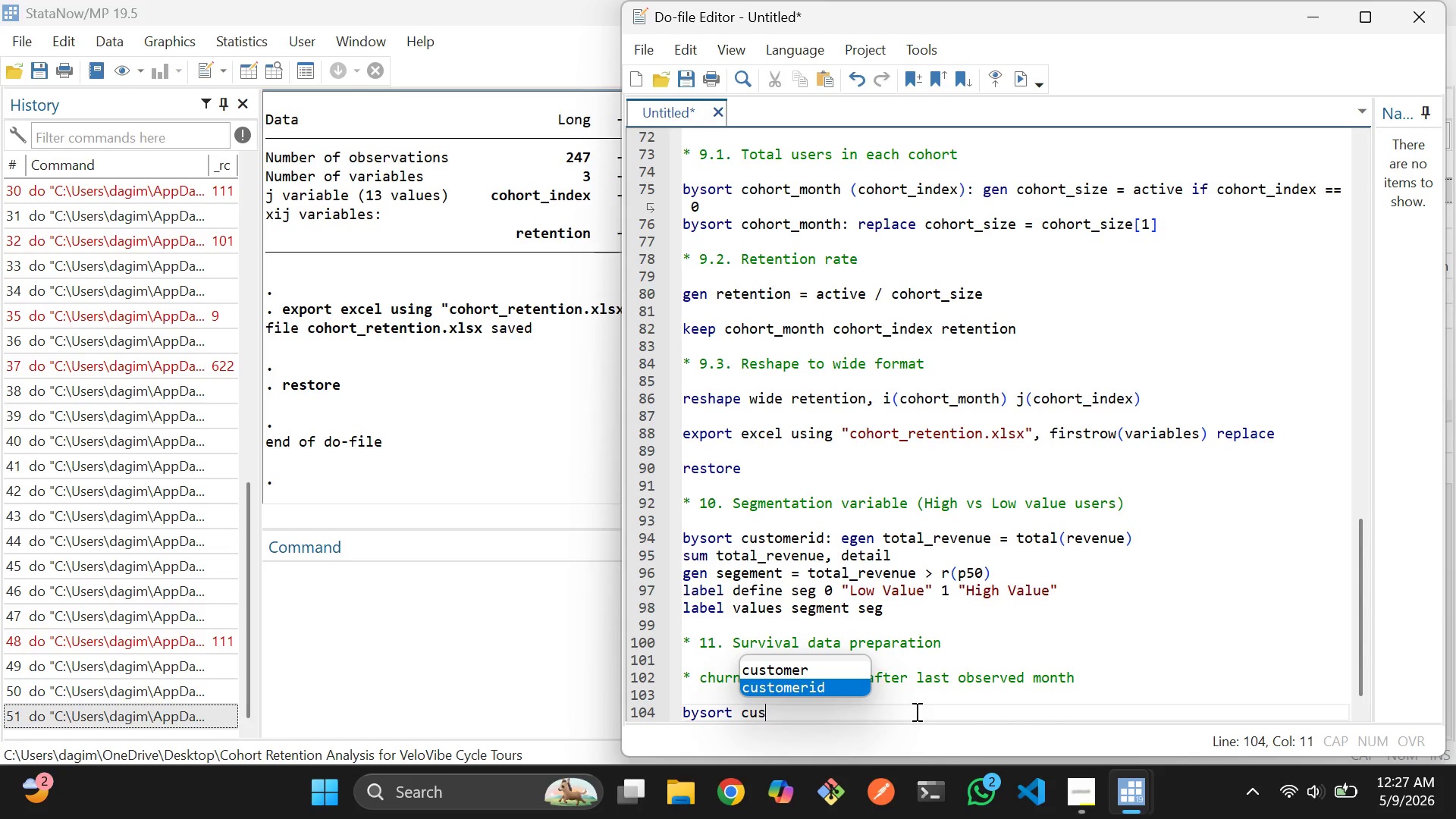 
key(Enter)
 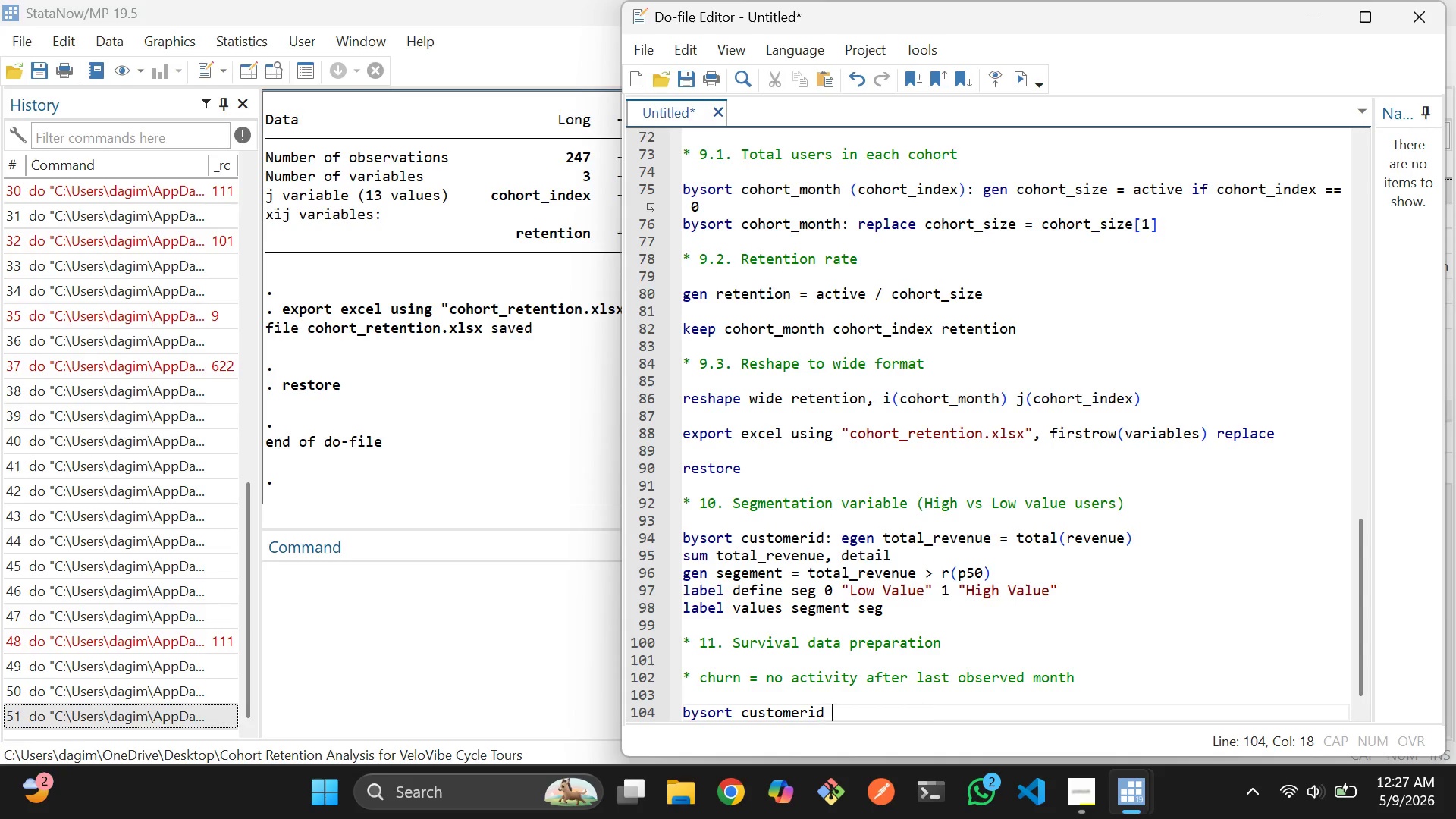 
type( (ym)
 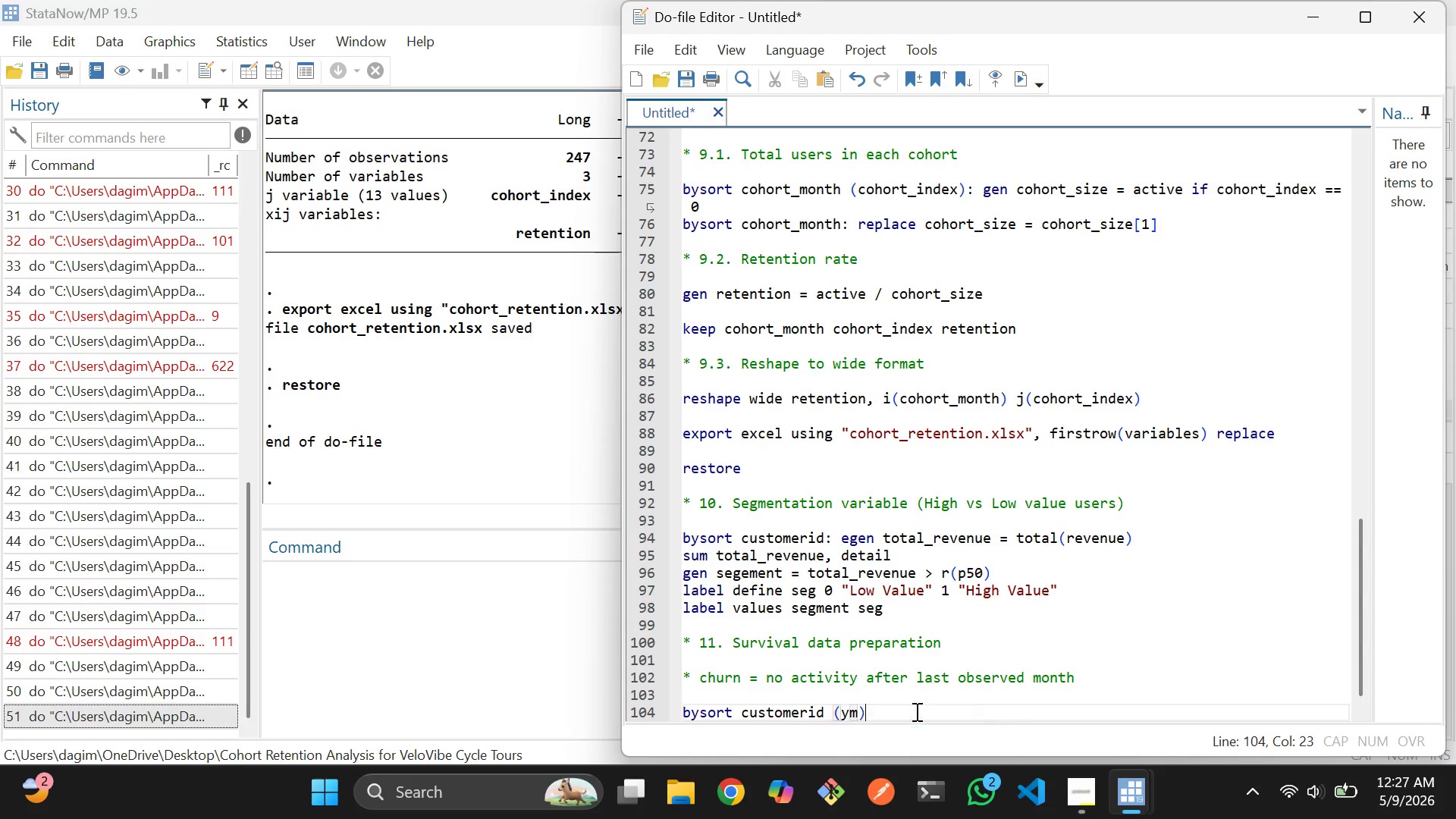 
 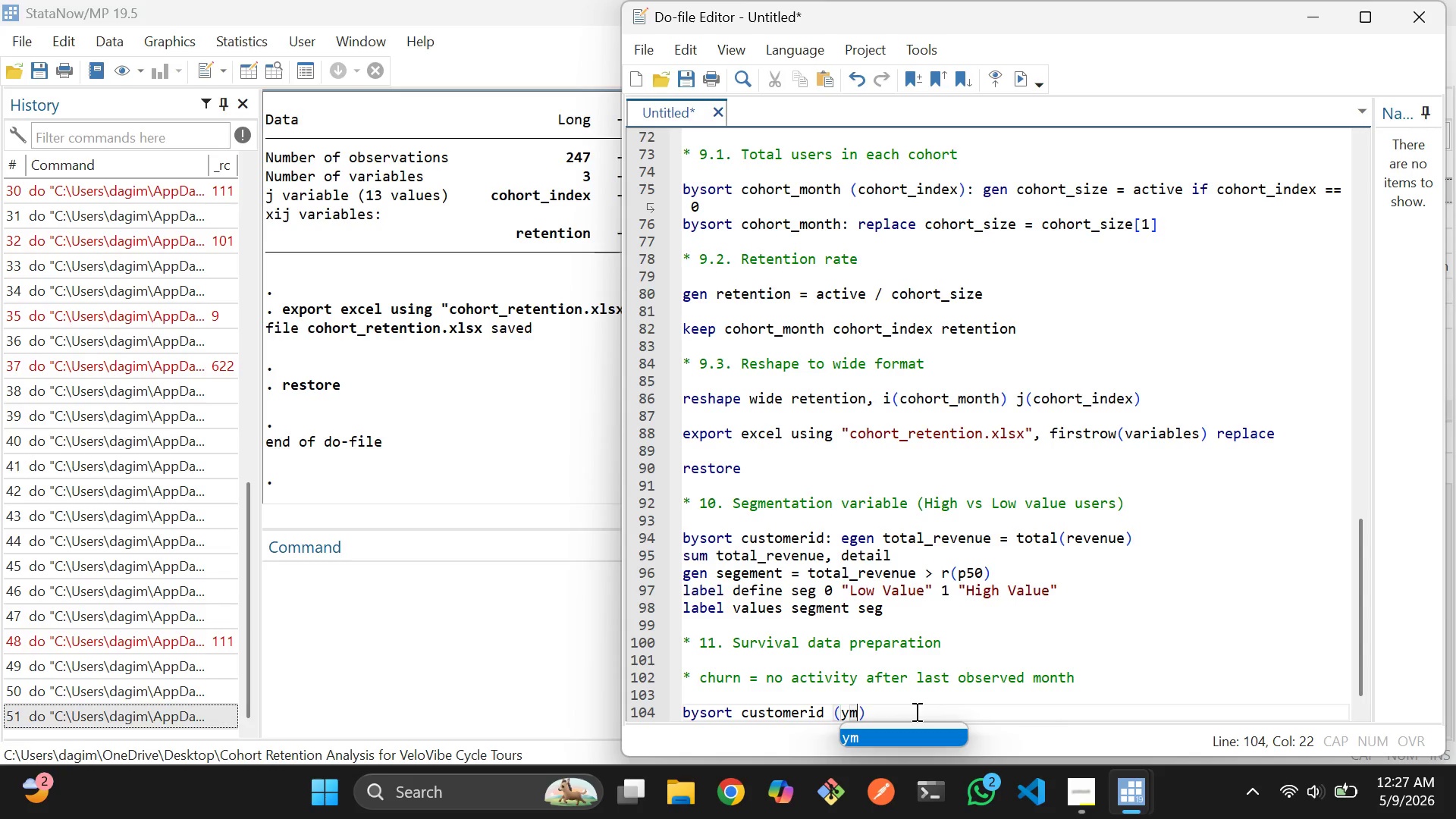 
key(ArrowRight)
 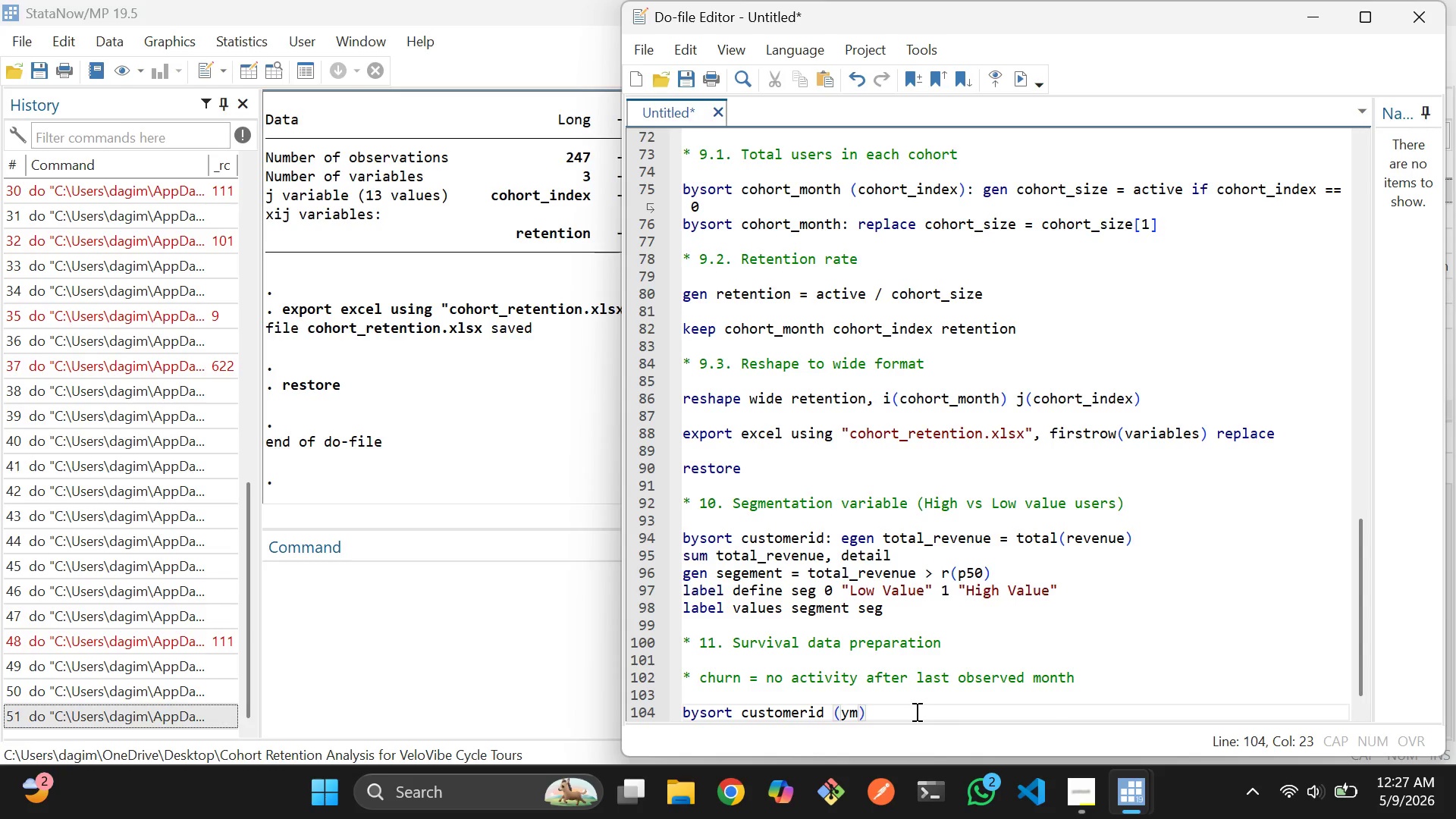 
type( )
key(Backspace)
type(: gen last_obs = ym[_N)
 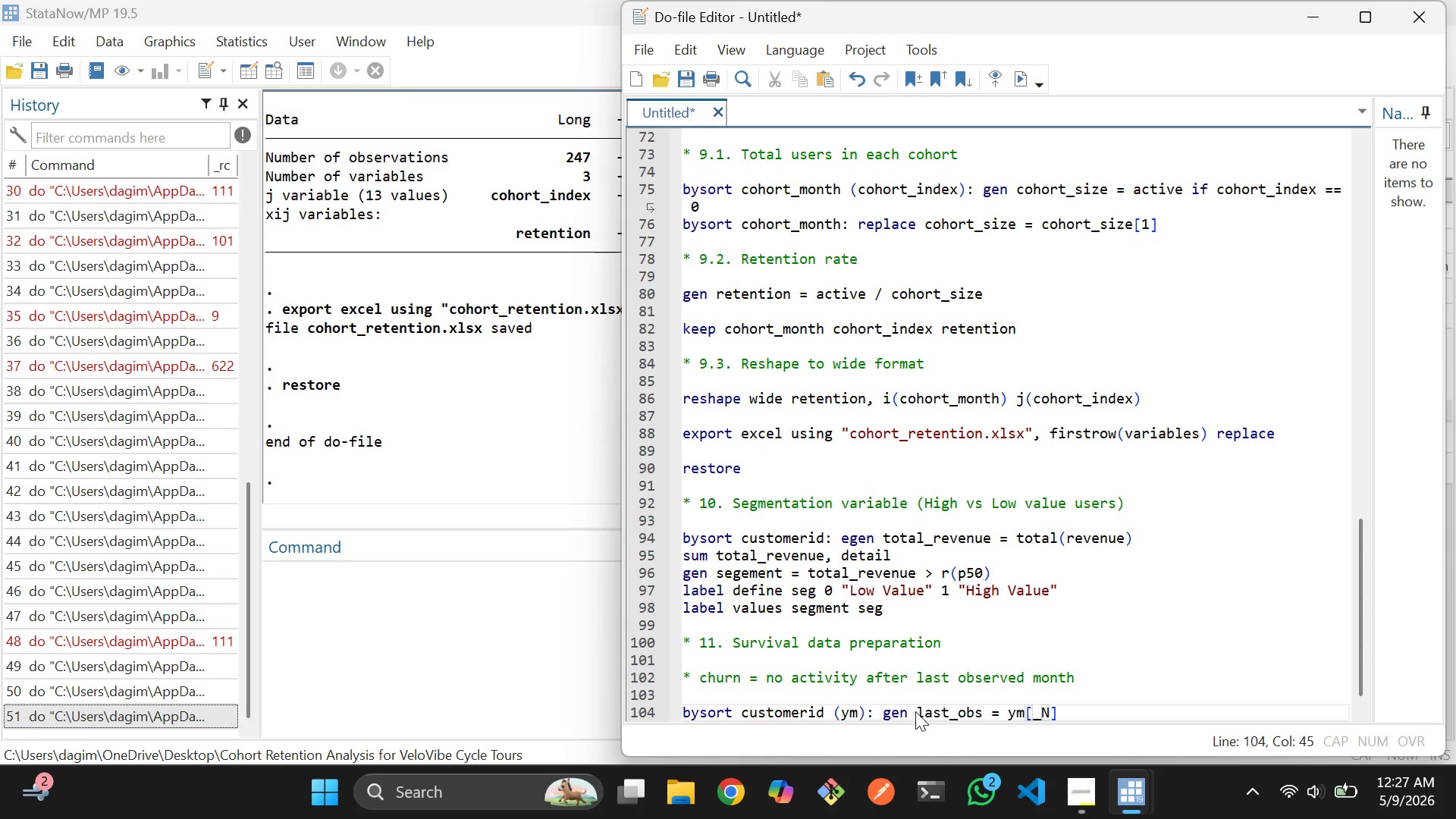 
key(ArrowRight)
 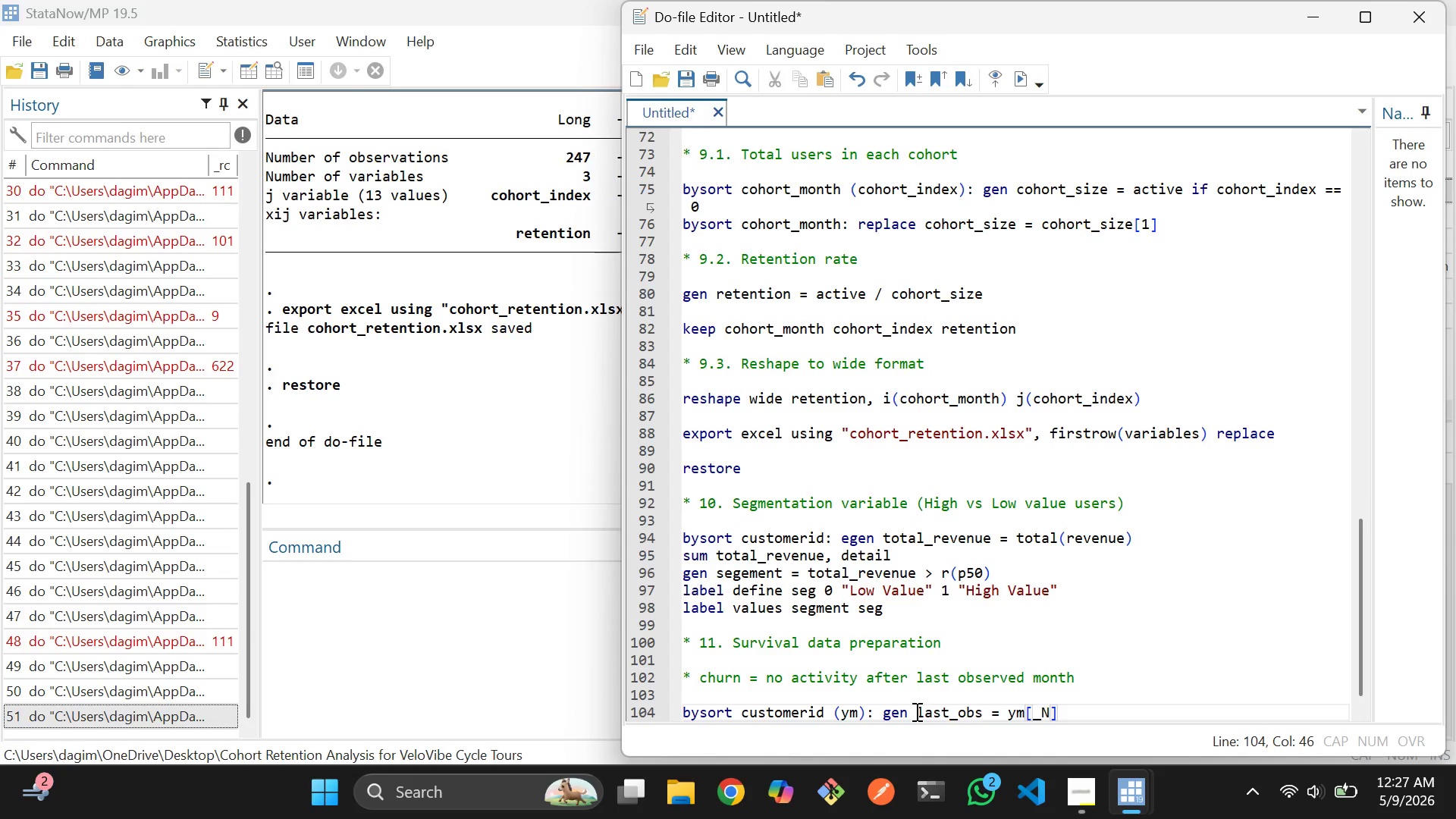 
key(Enter)
 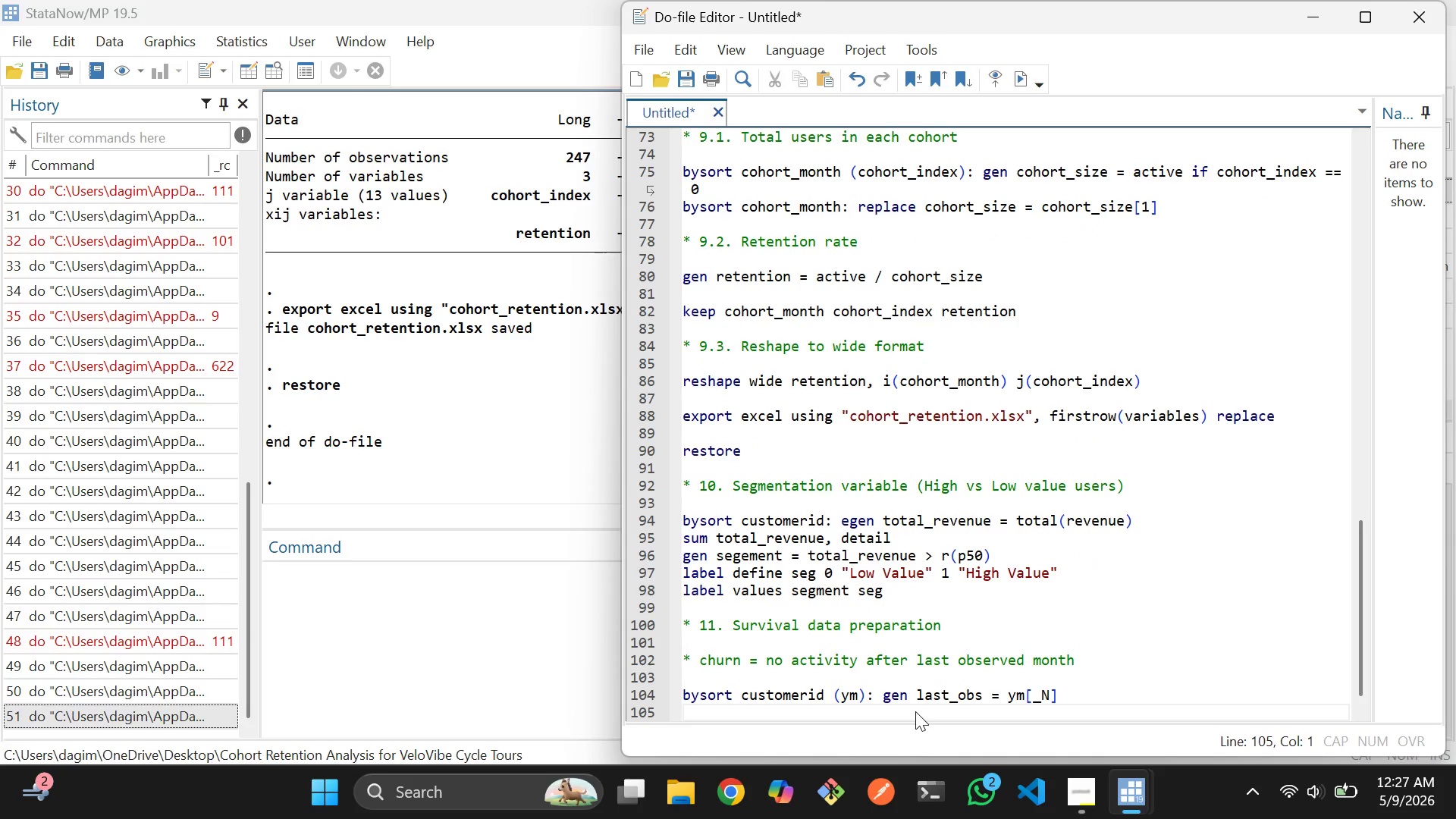 
key(Enter)
 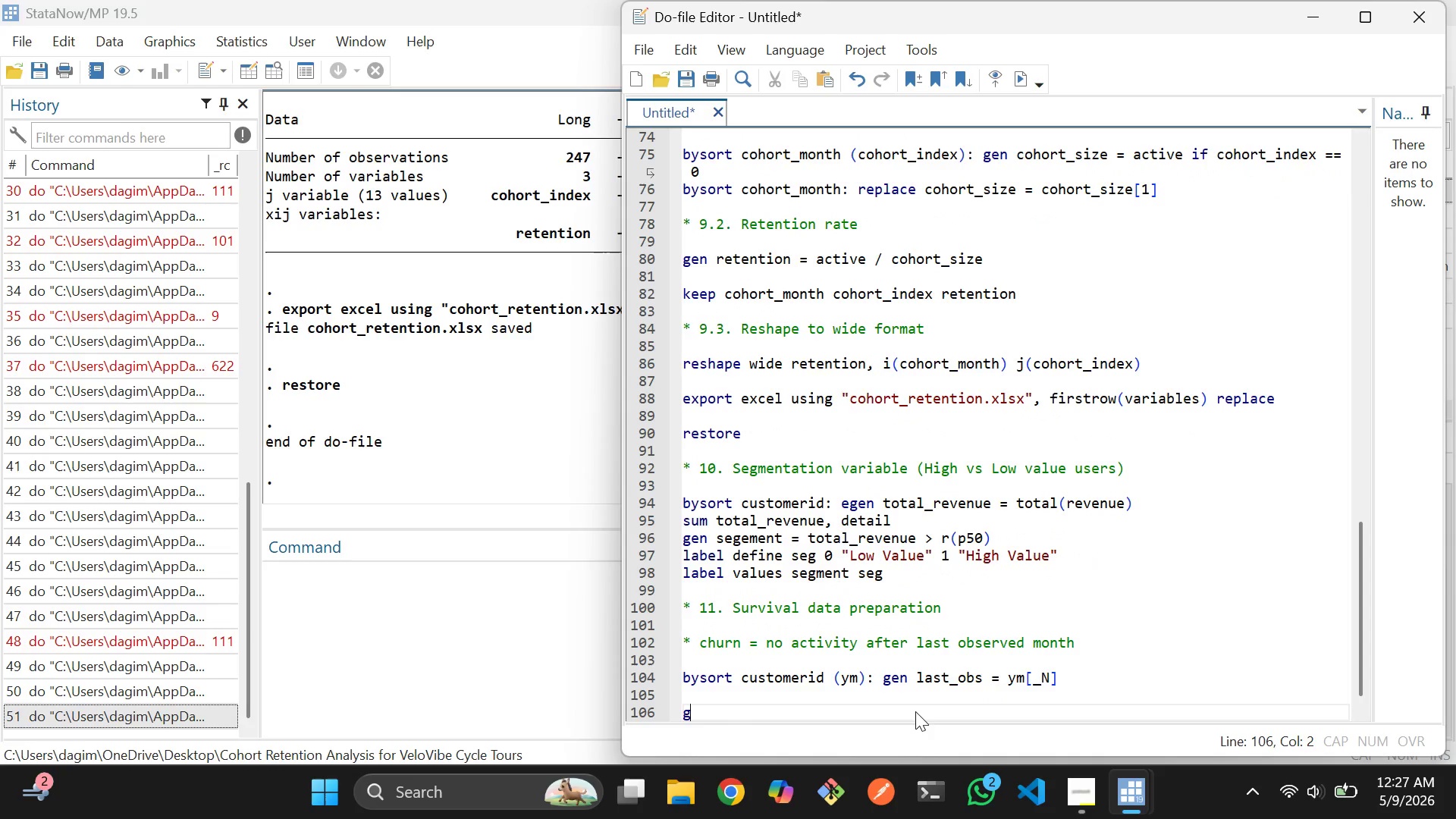 
type(gen ch)
 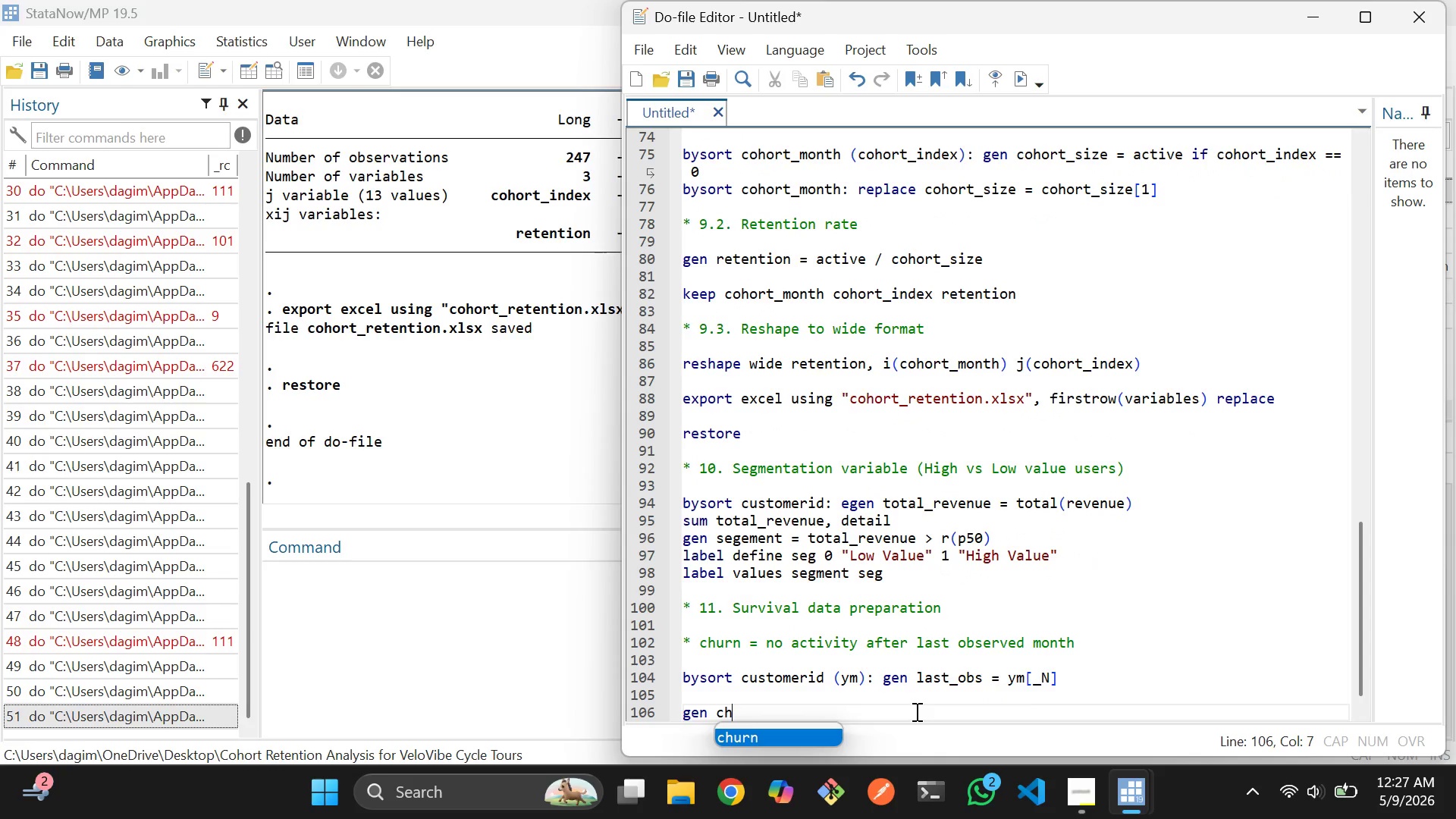 
key(Enter)
 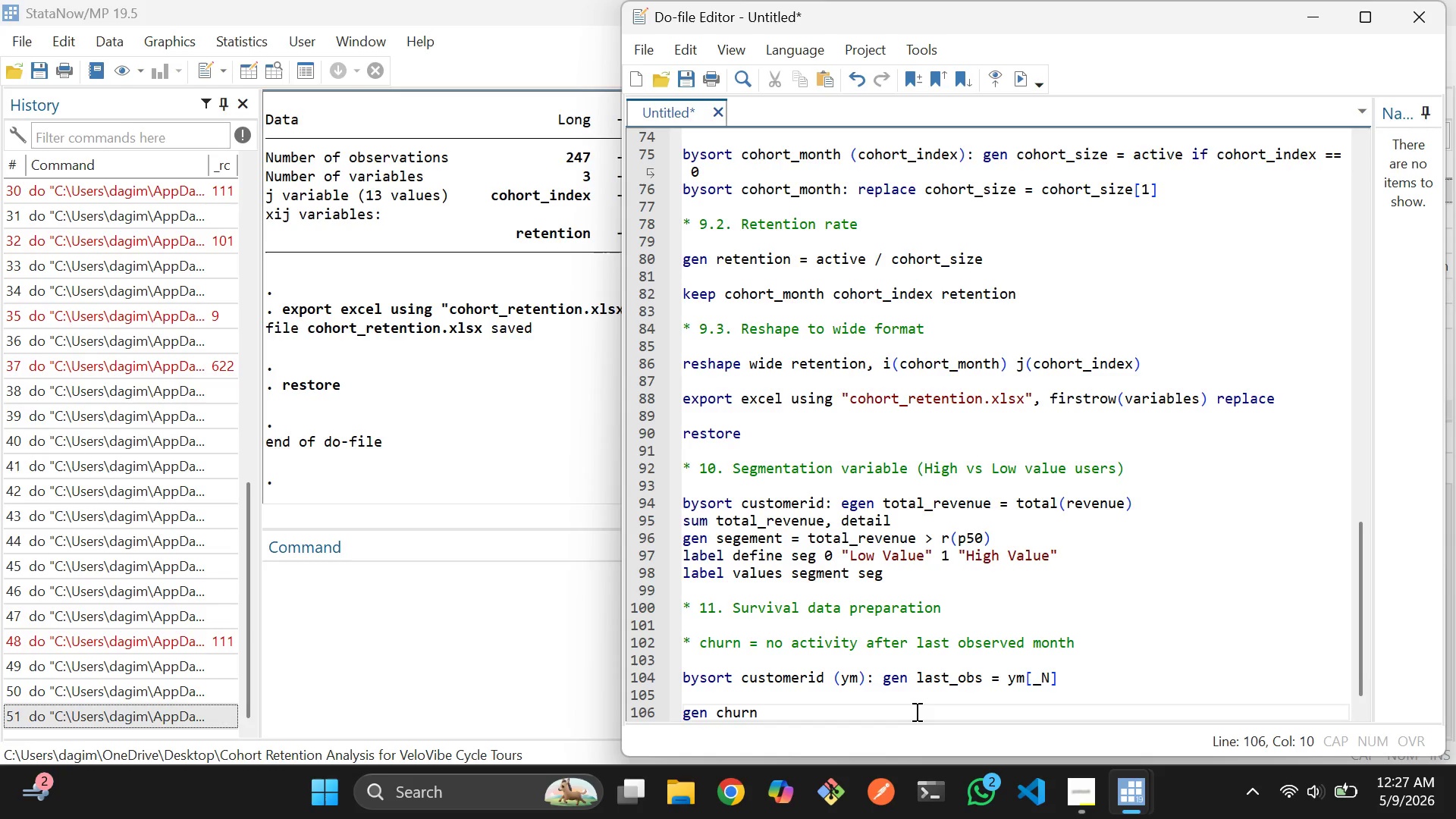 
key(Space)
 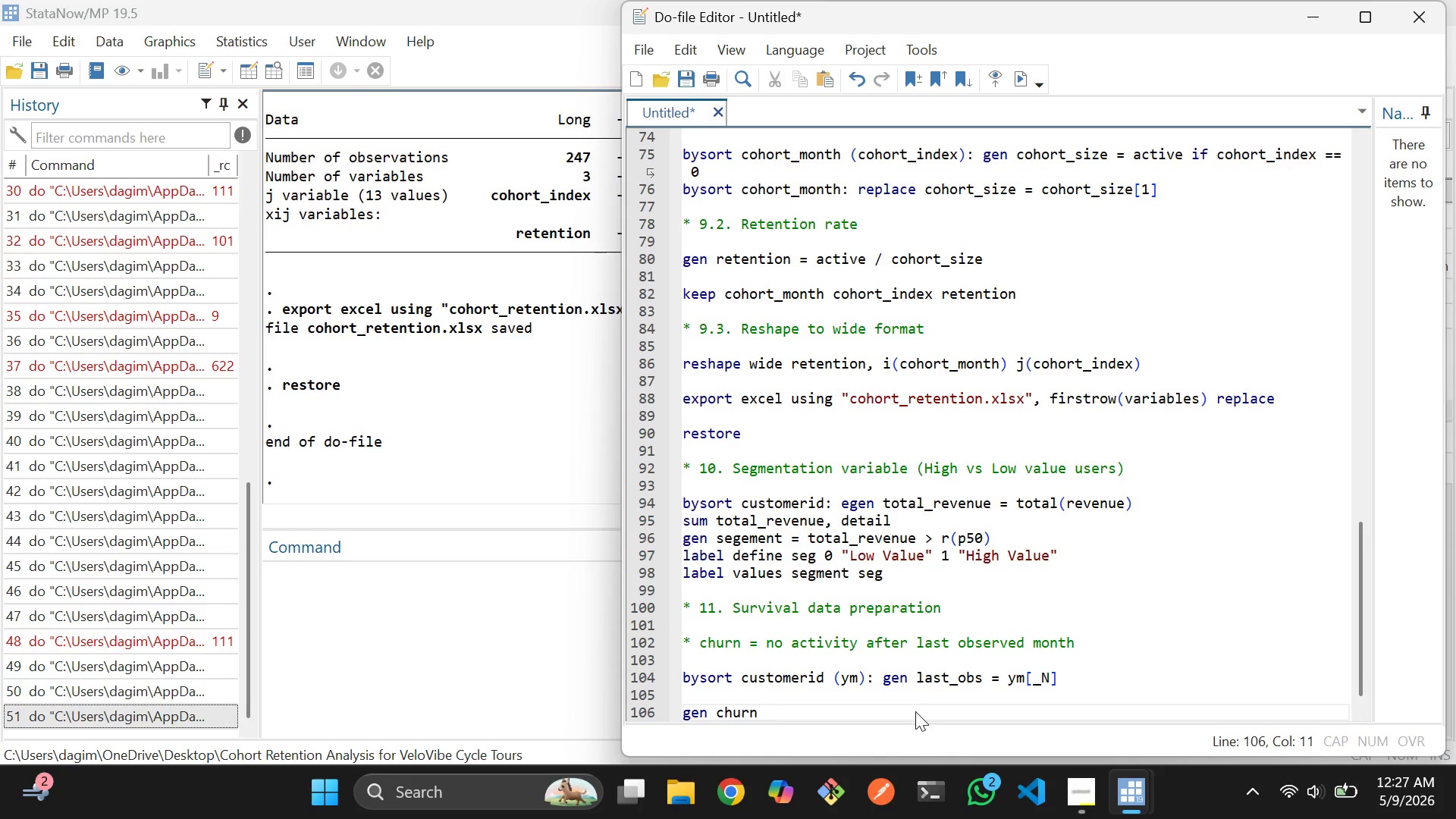 
key(Equal)
 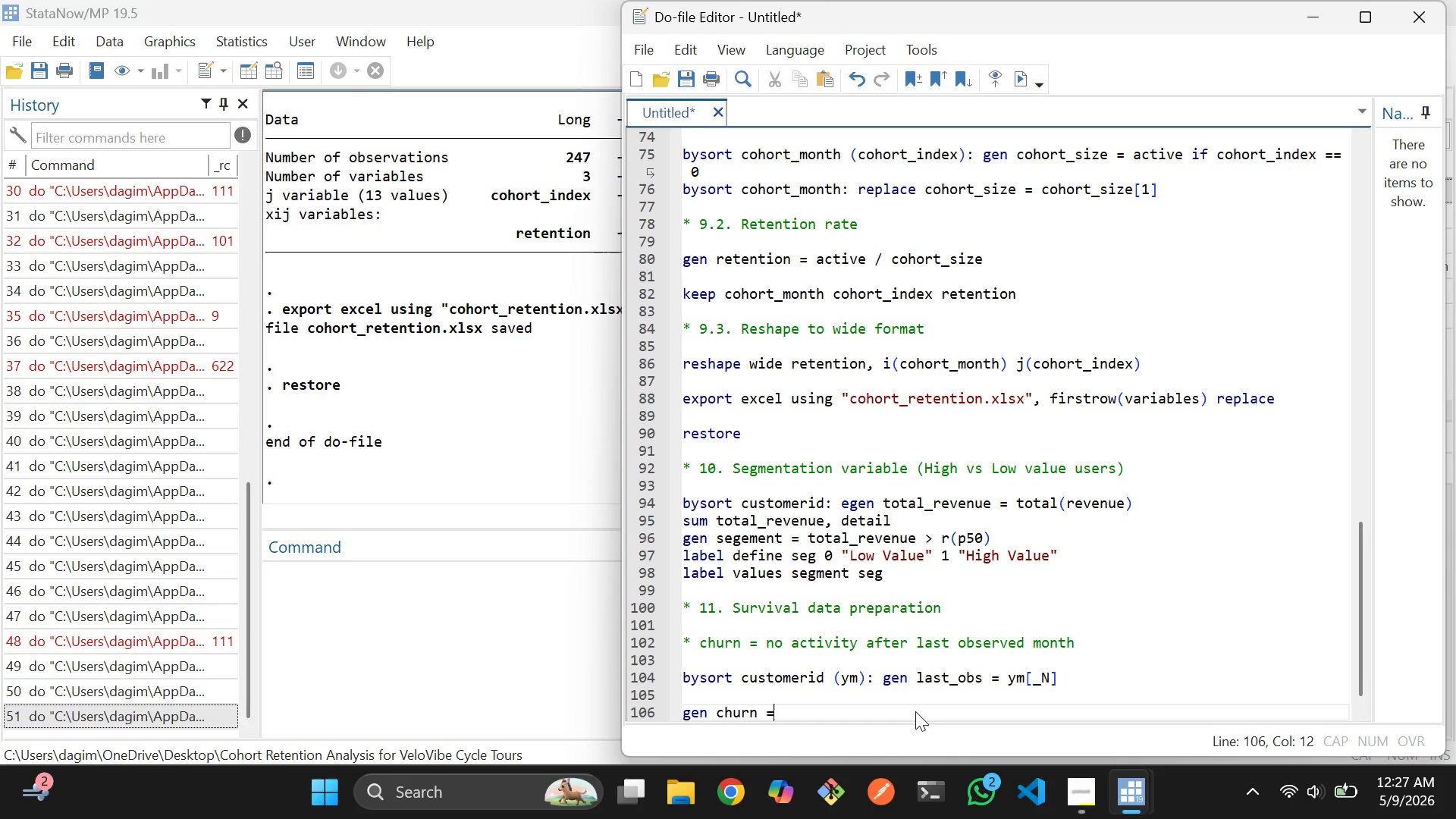 
key(Space)
 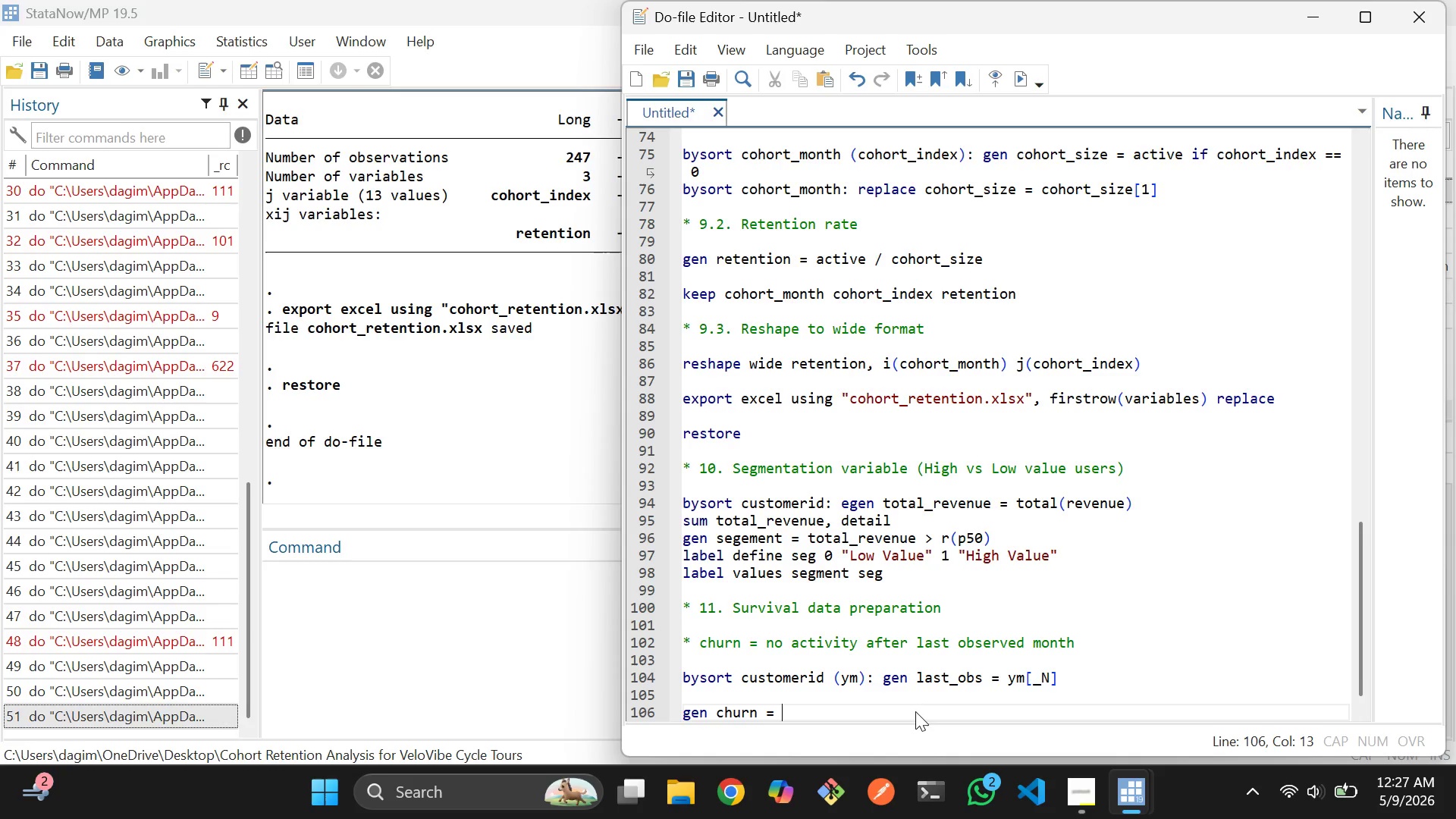 
type({)
key(Backspace)
type((coh)
 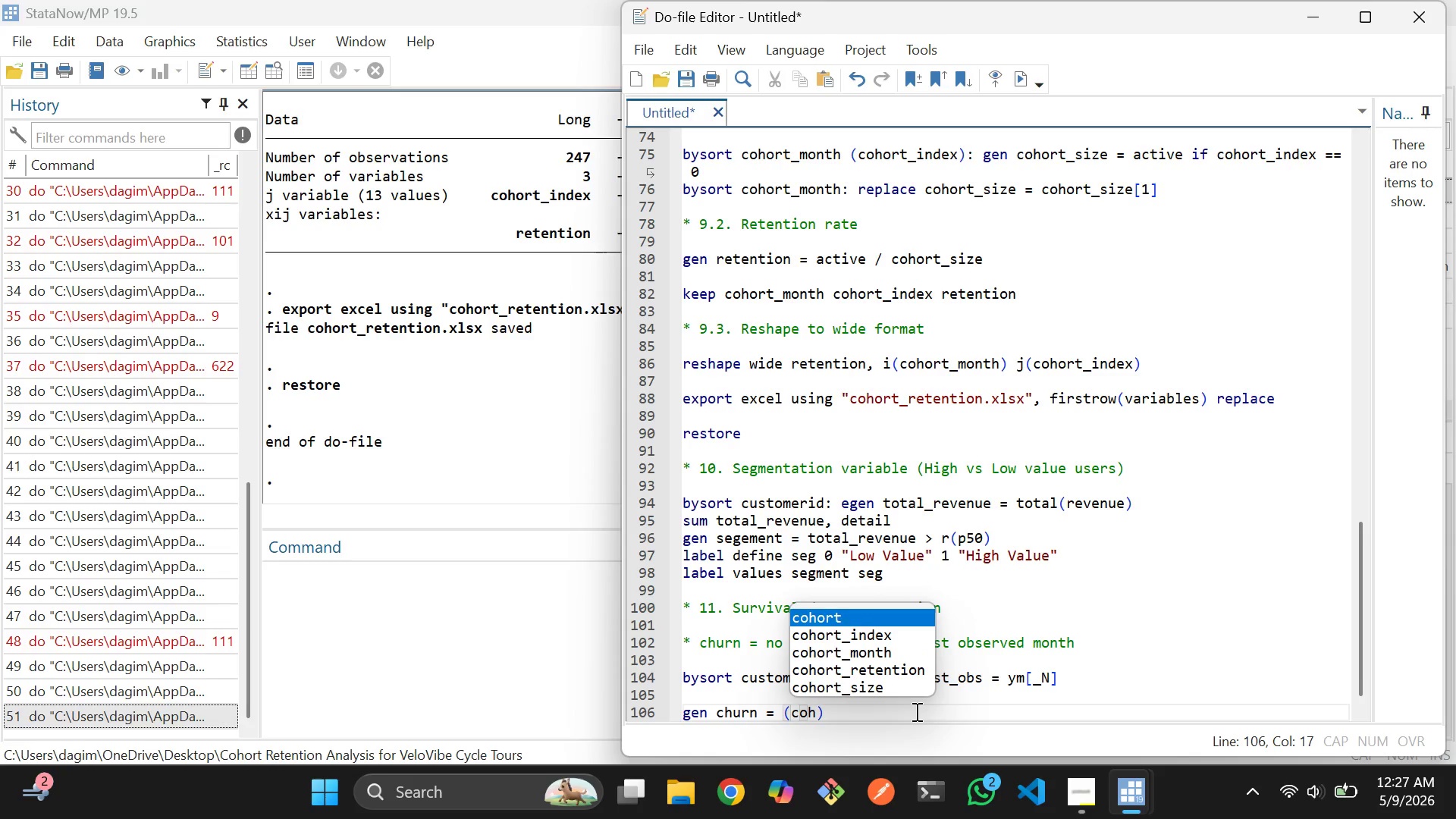 
key(ArrowDown)
 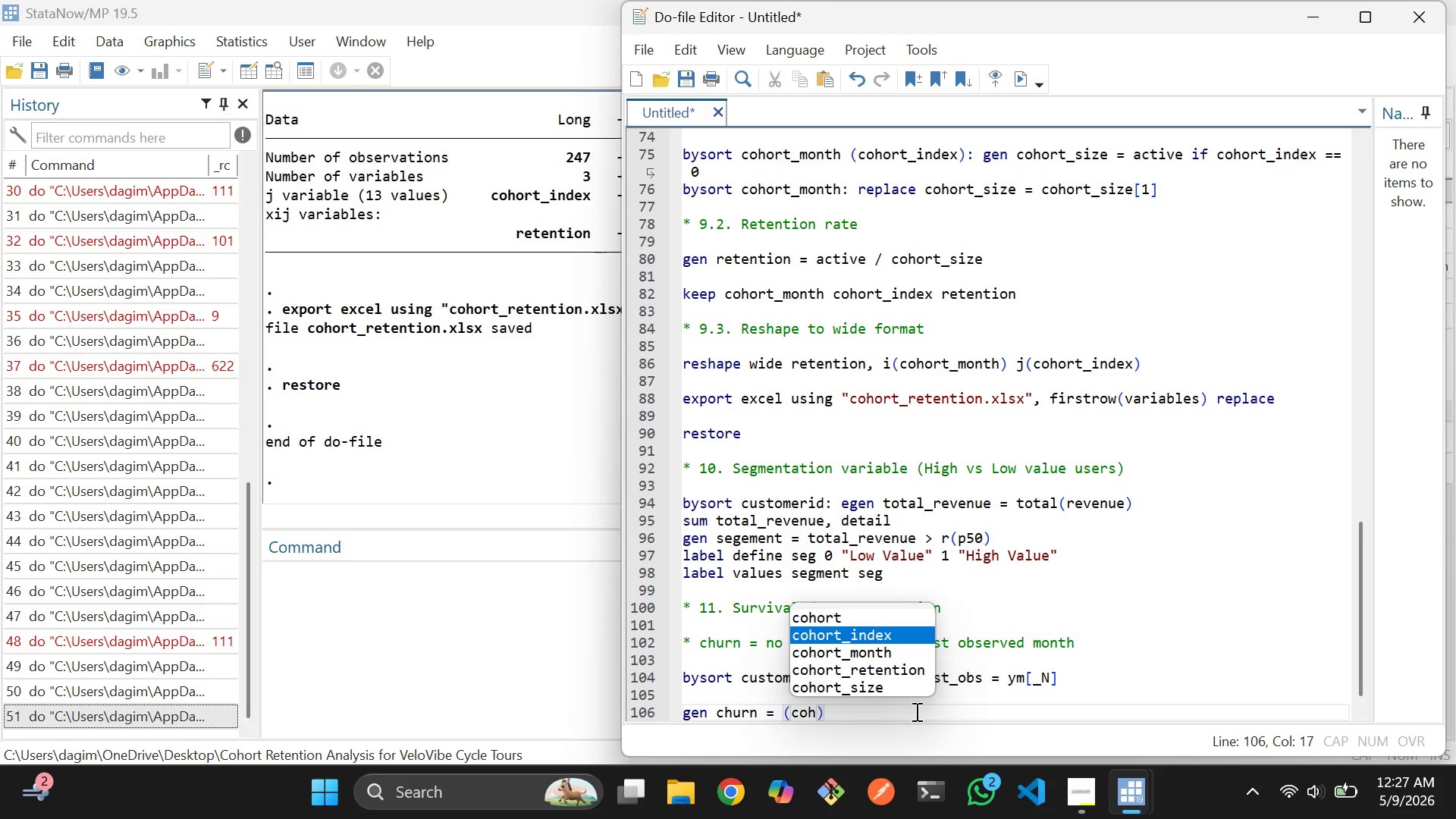 
key(Enter)
 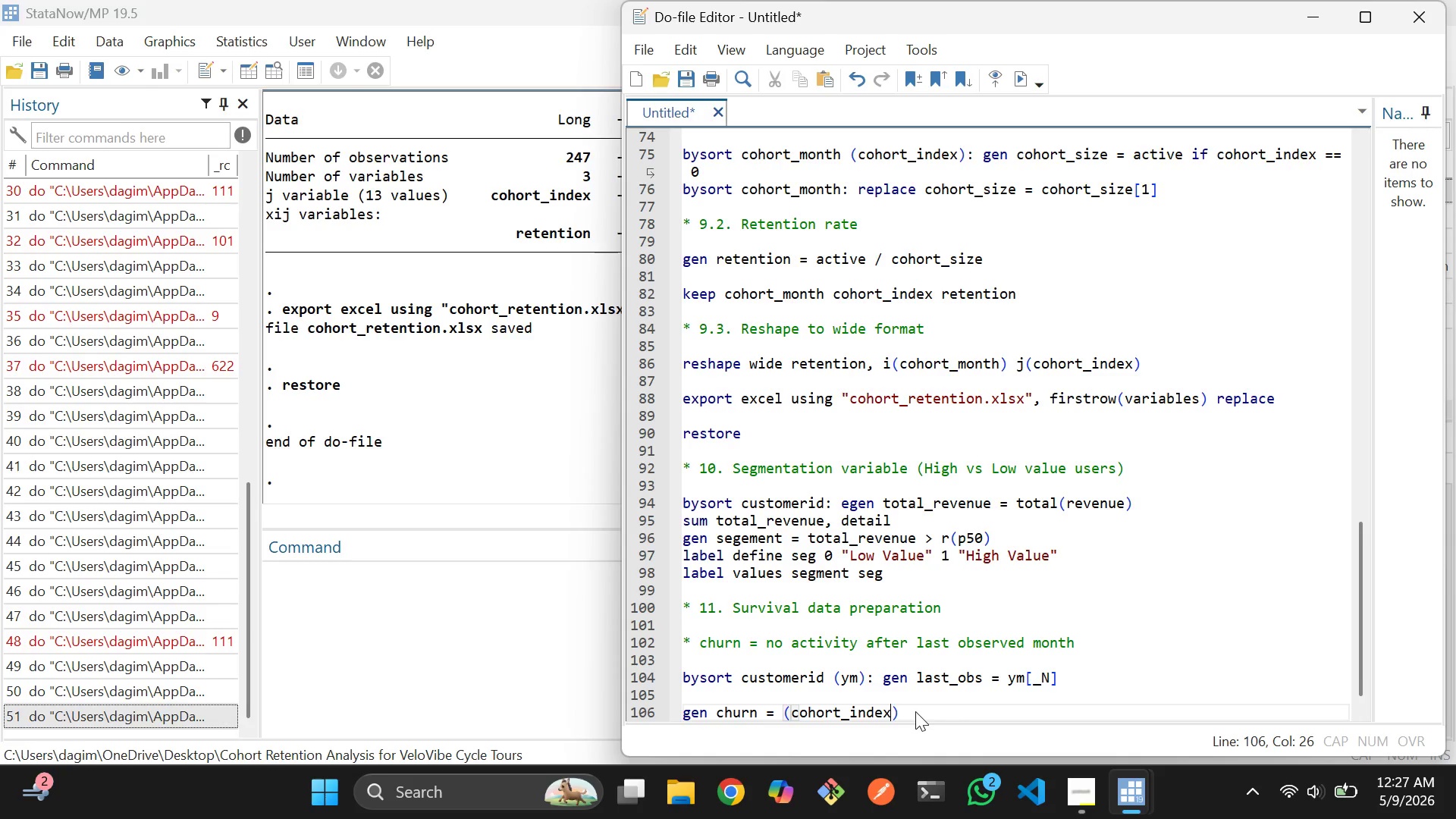 
type( == 12)
 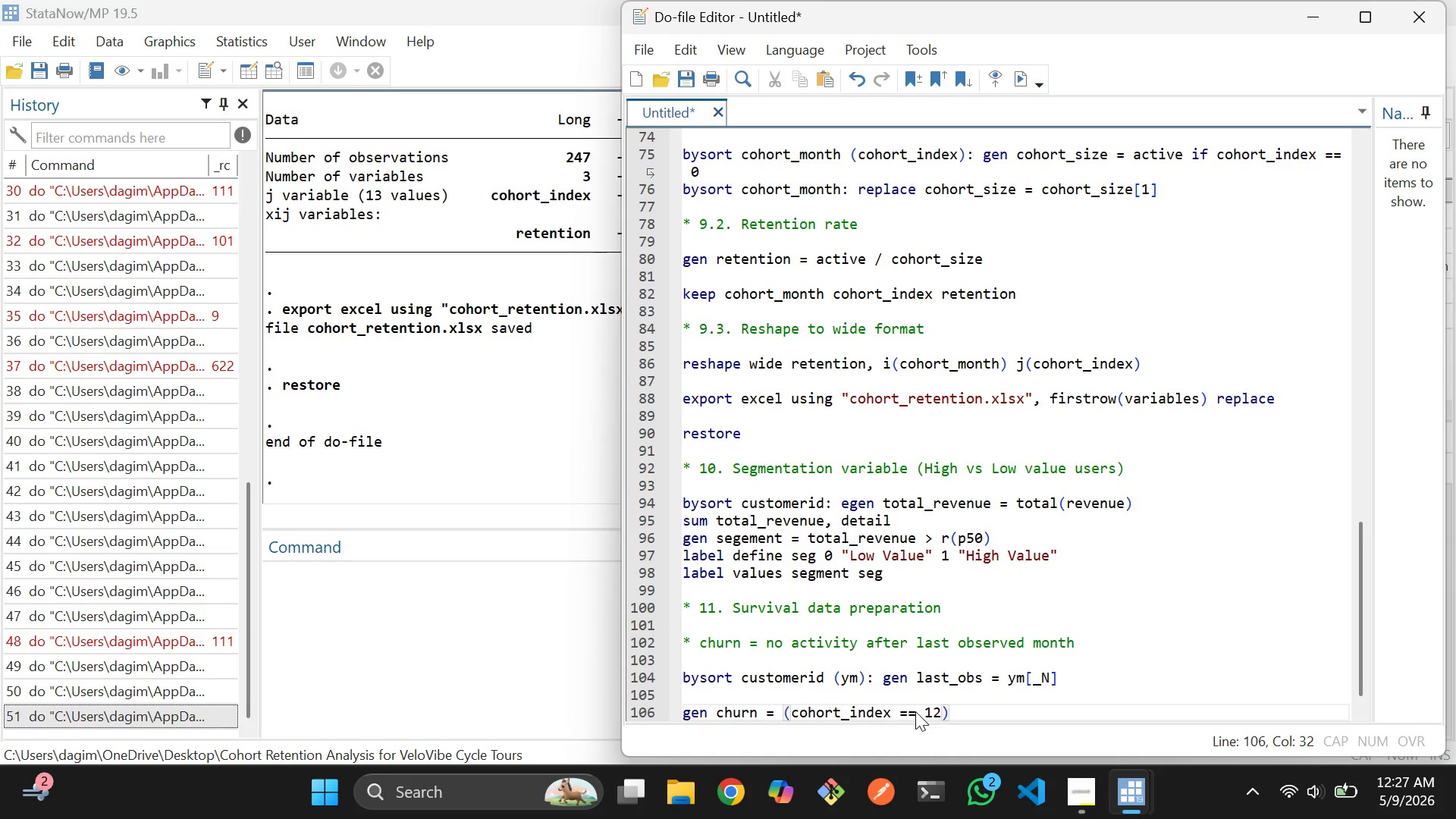 
key(ArrowRight)
 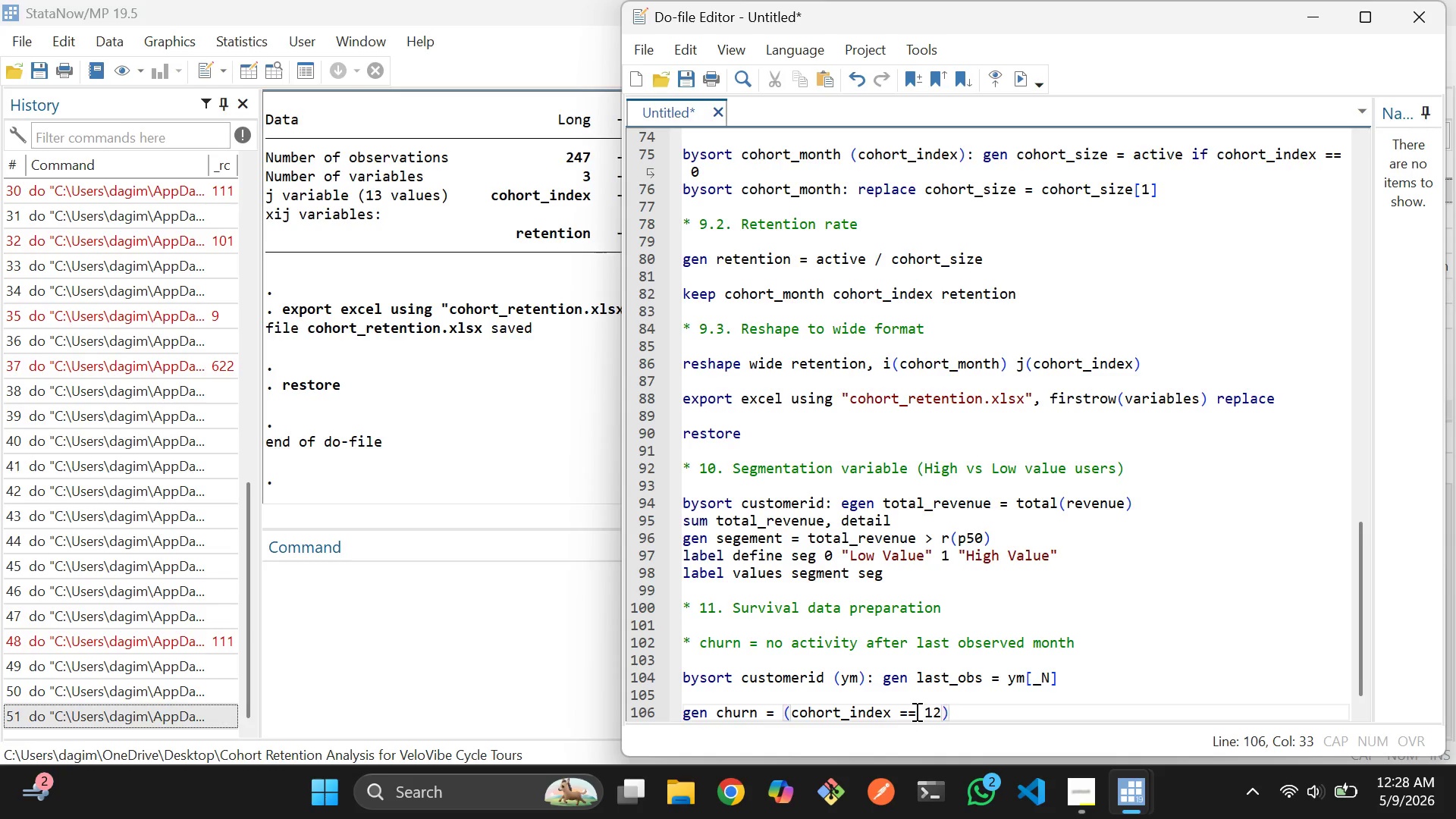 
key(Enter)
 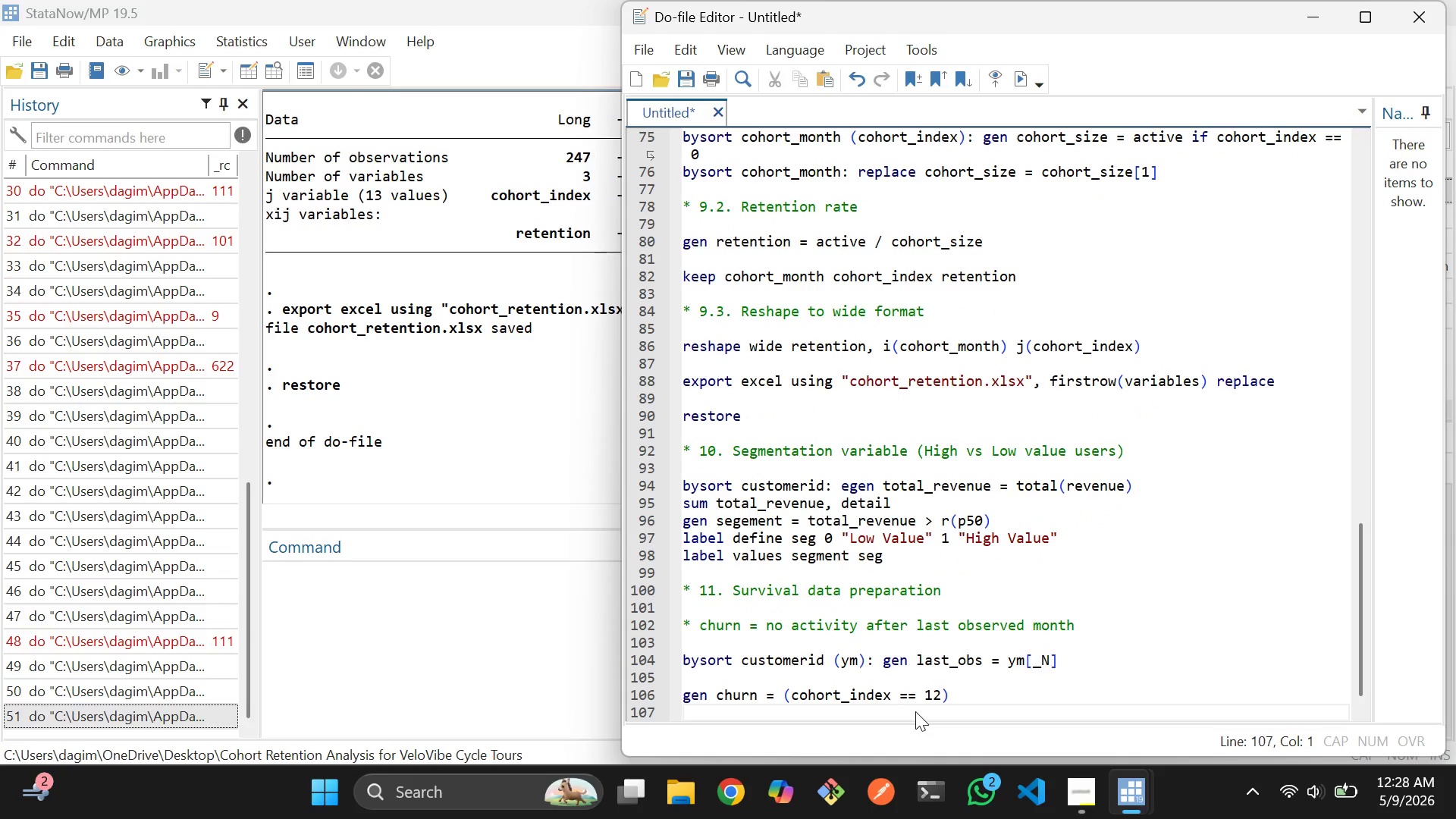 
key(Enter)
 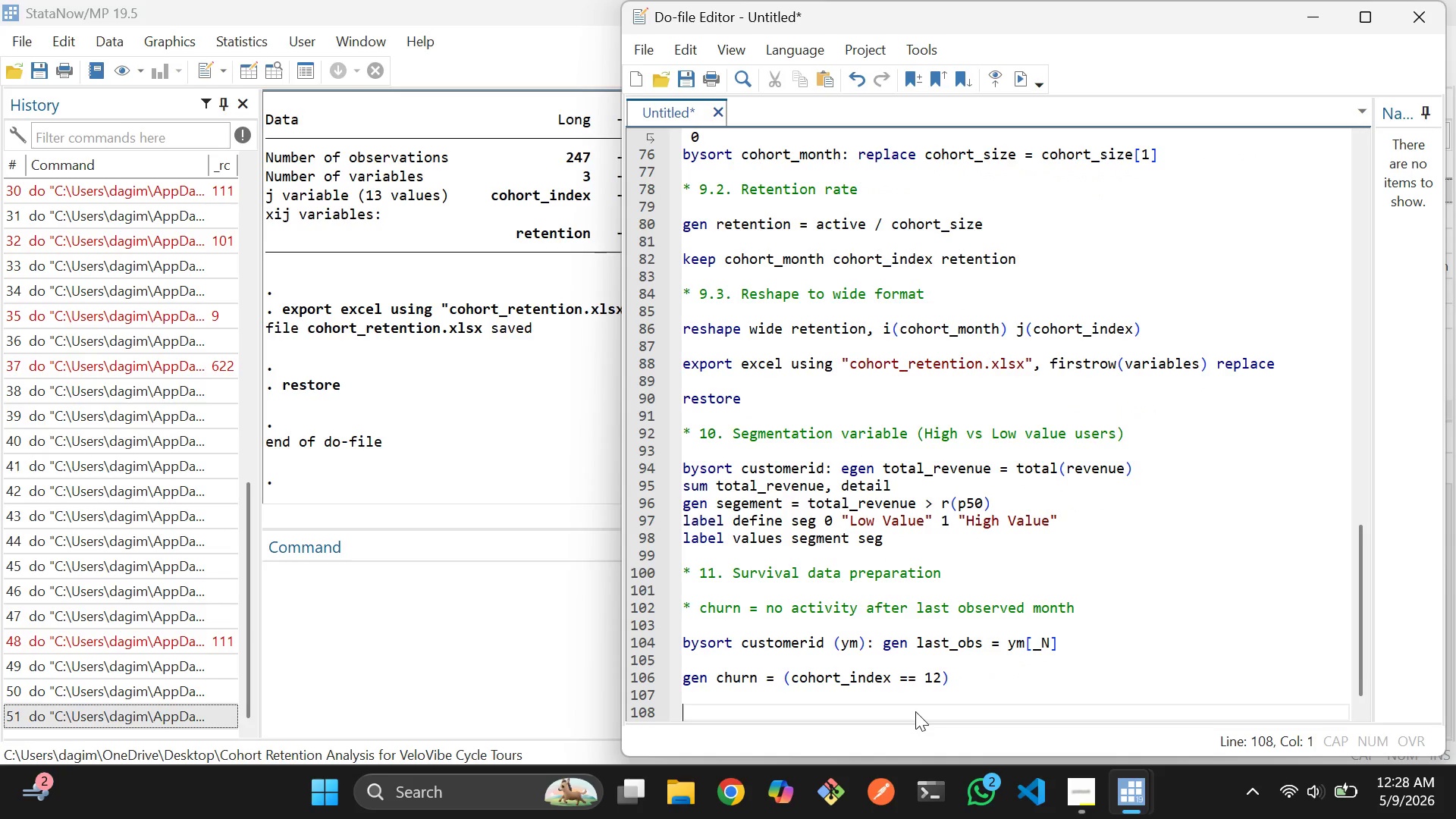 
wait(5.25)
 